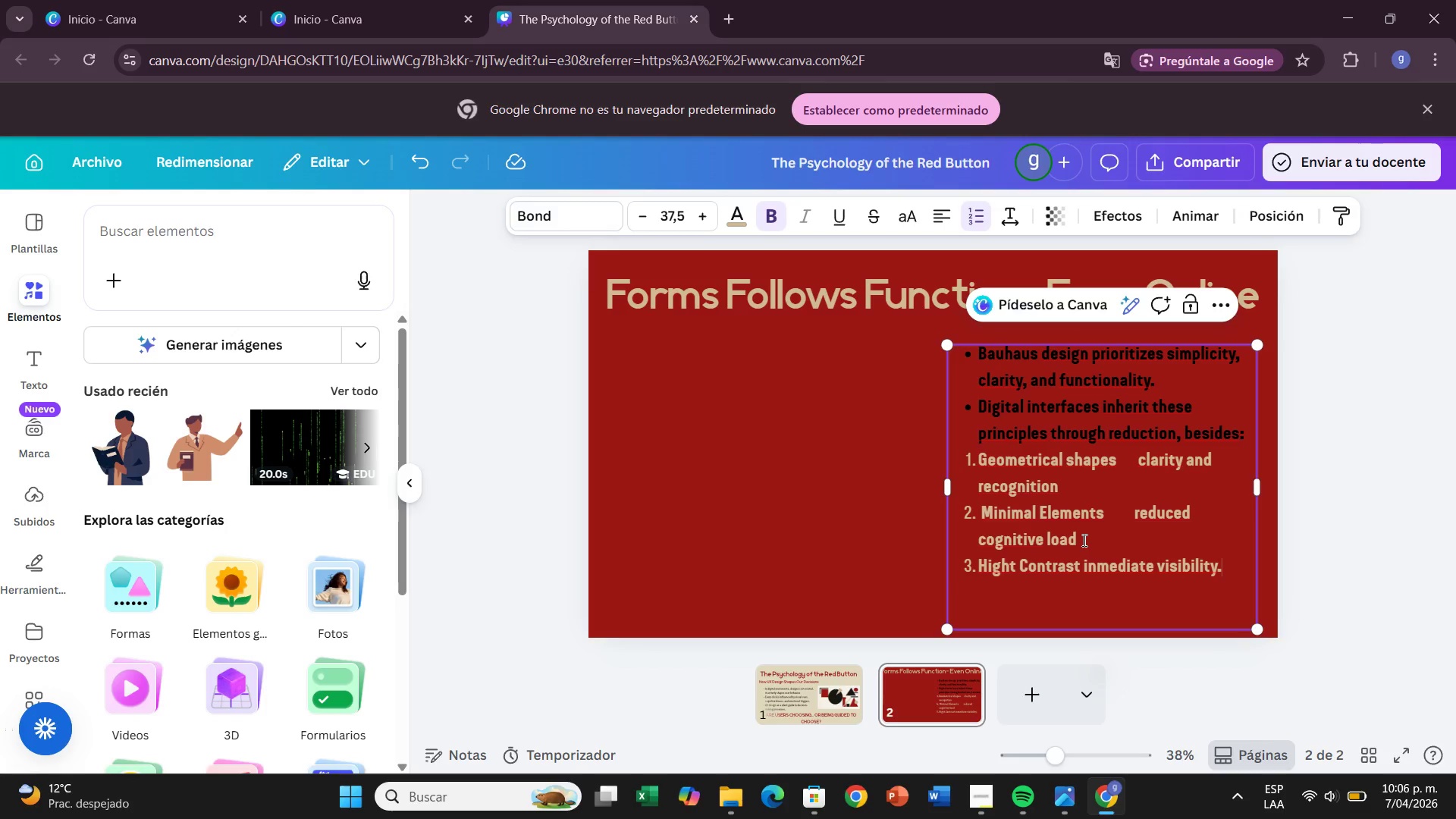 
left_click([1083, 540])
 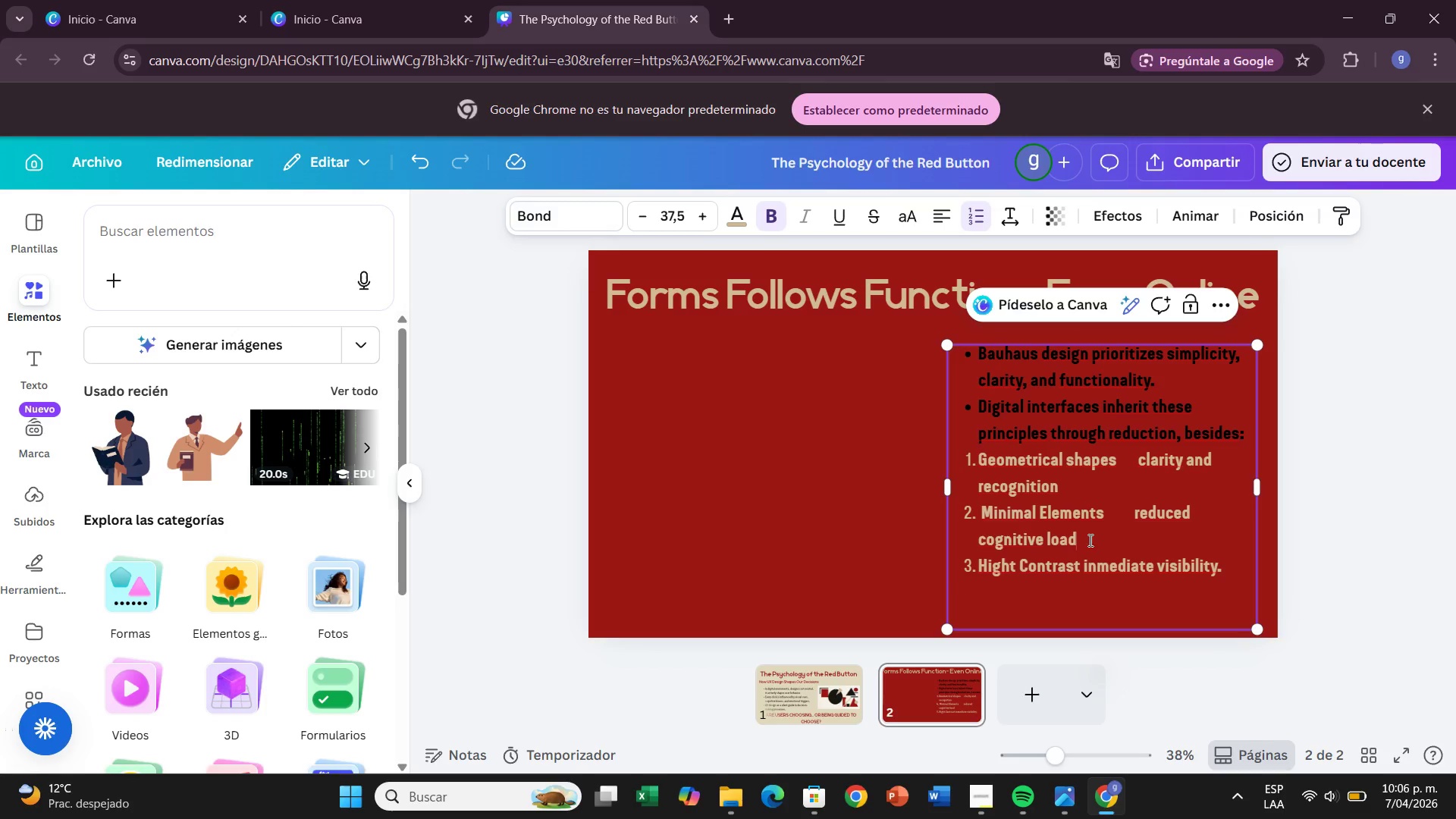 
key(Period)
 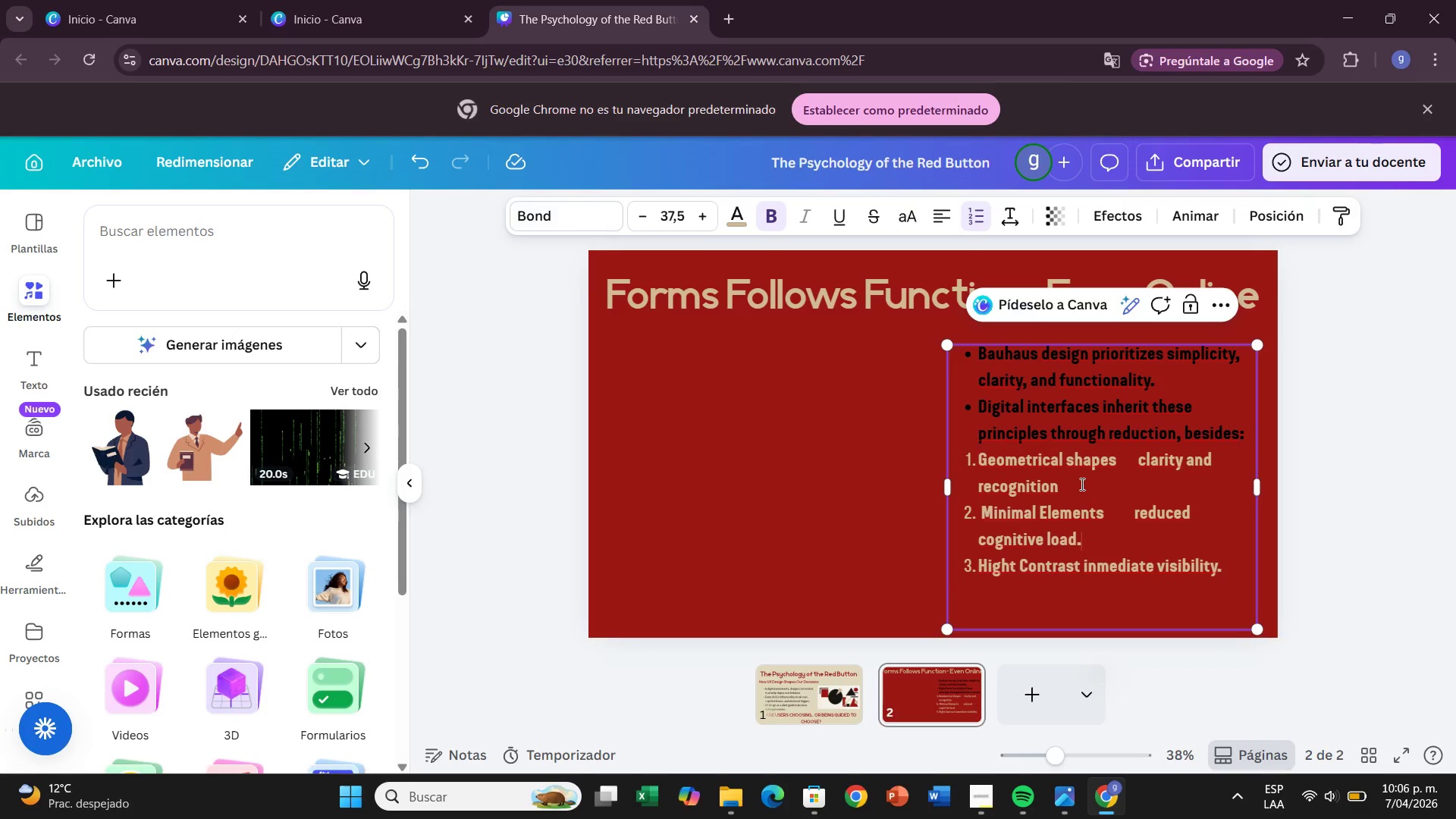 
left_click([1078, 484])
 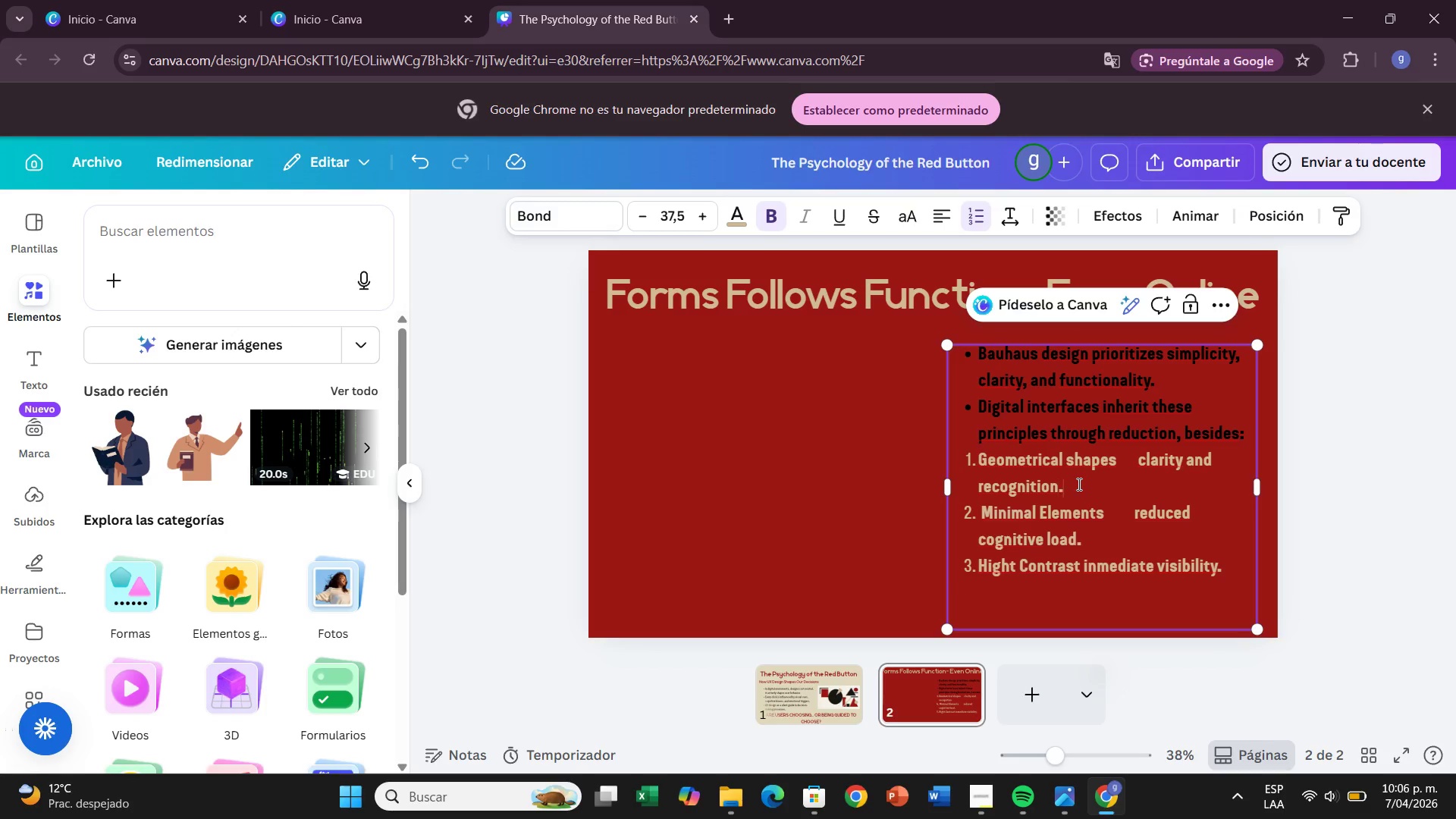 
key(Period)
 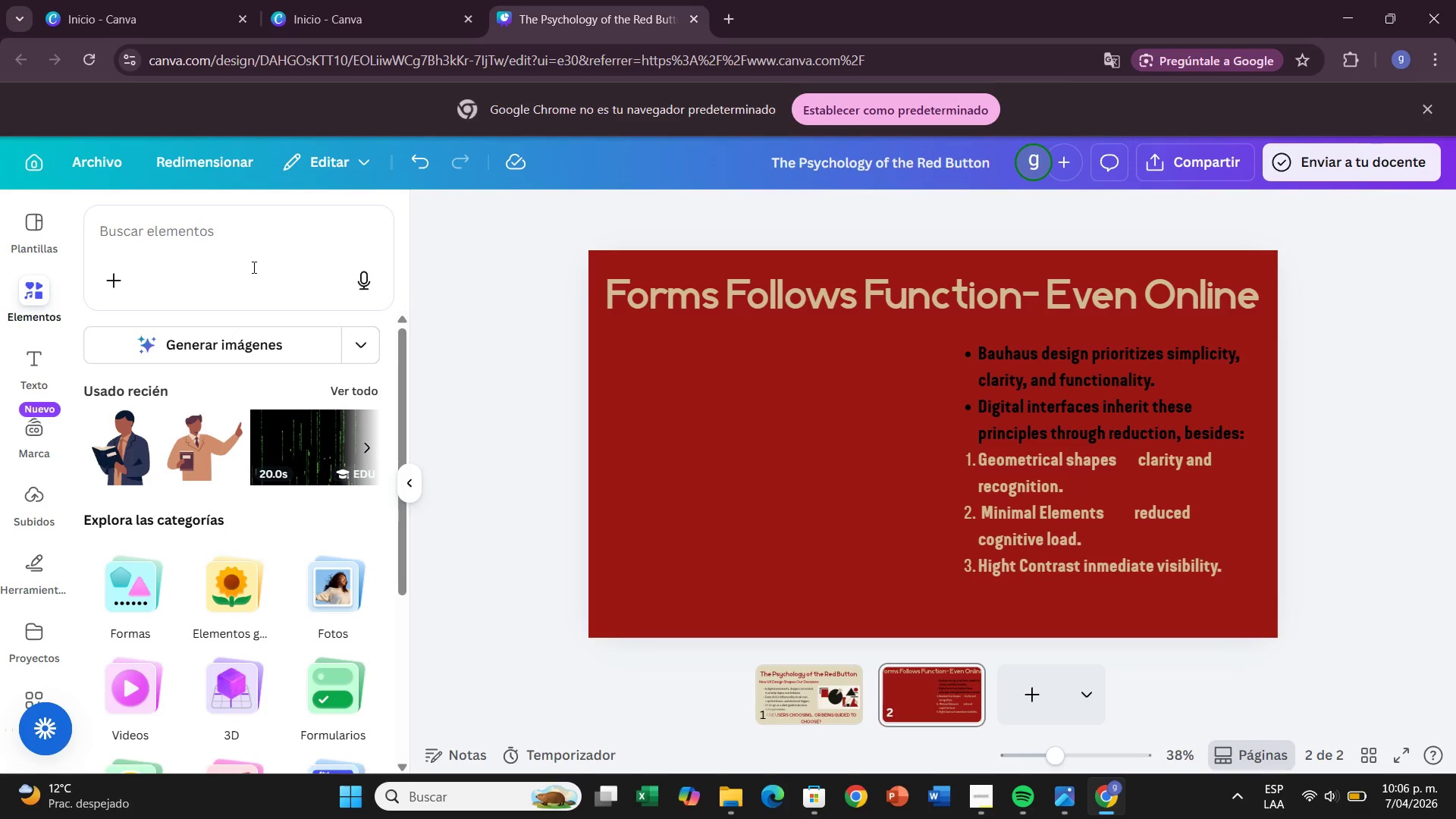 
left_click([246, 248])
 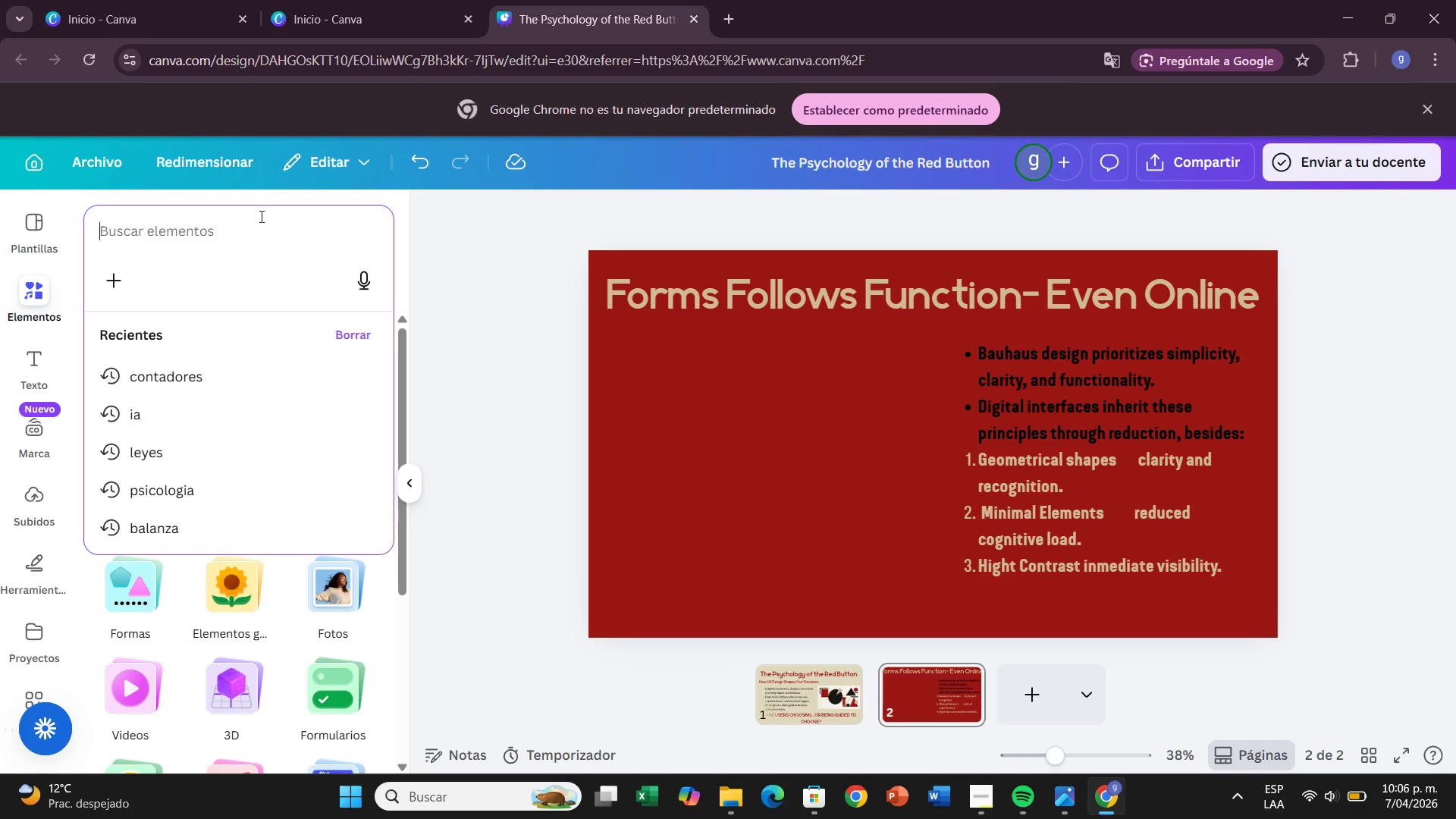 
type(flecha)
 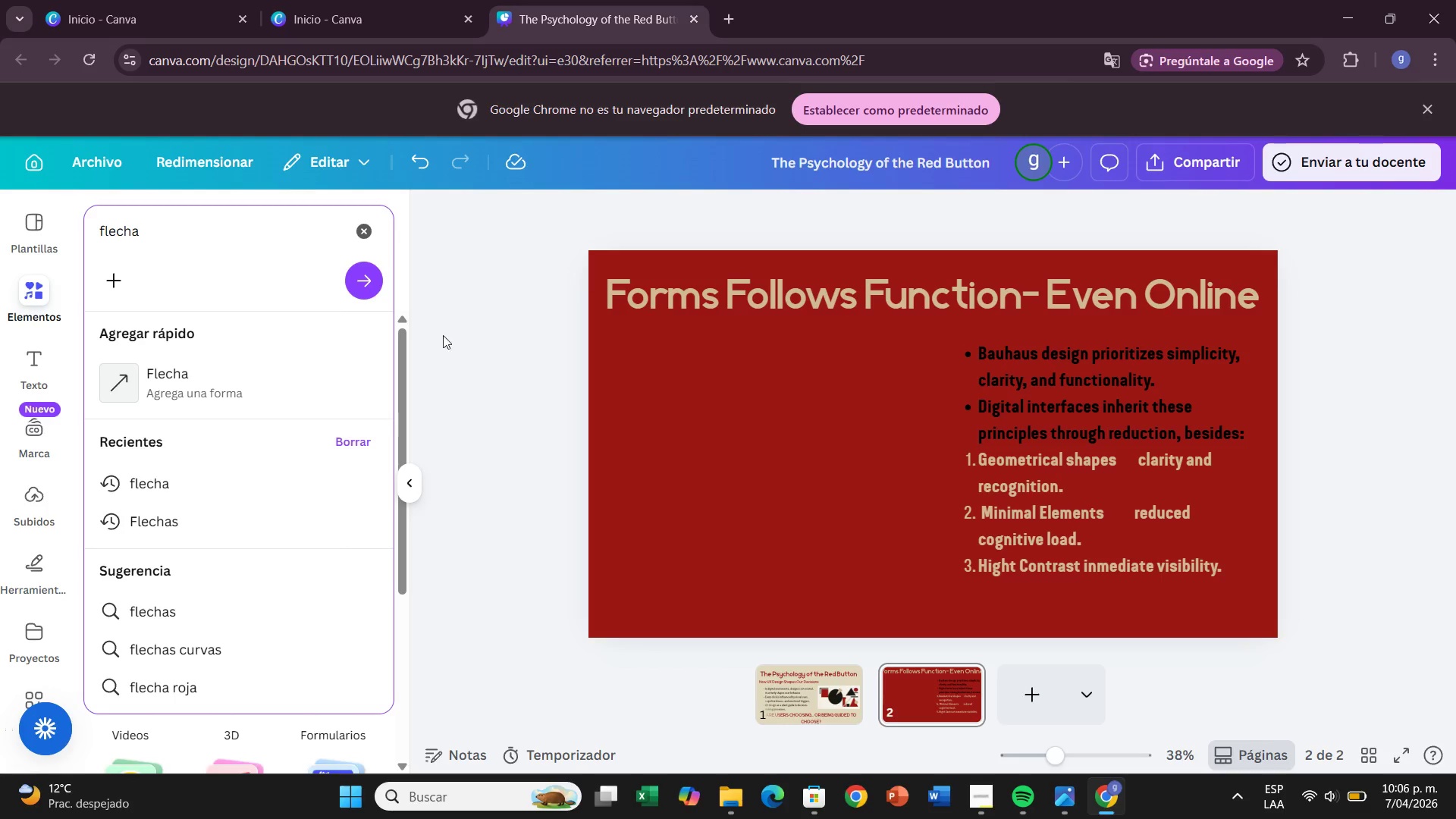 
left_click([365, 282])
 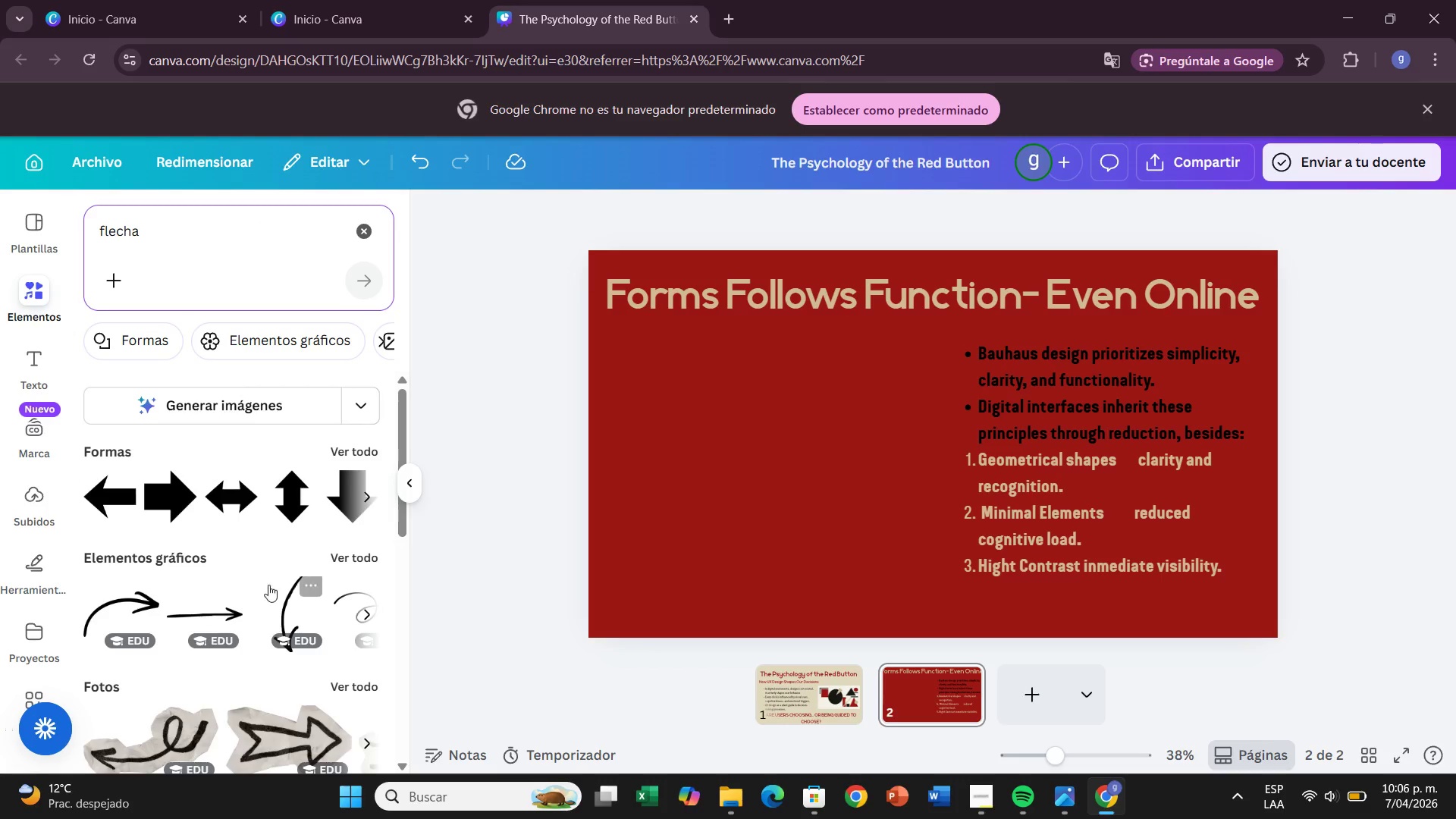 
left_click([209, 617])
 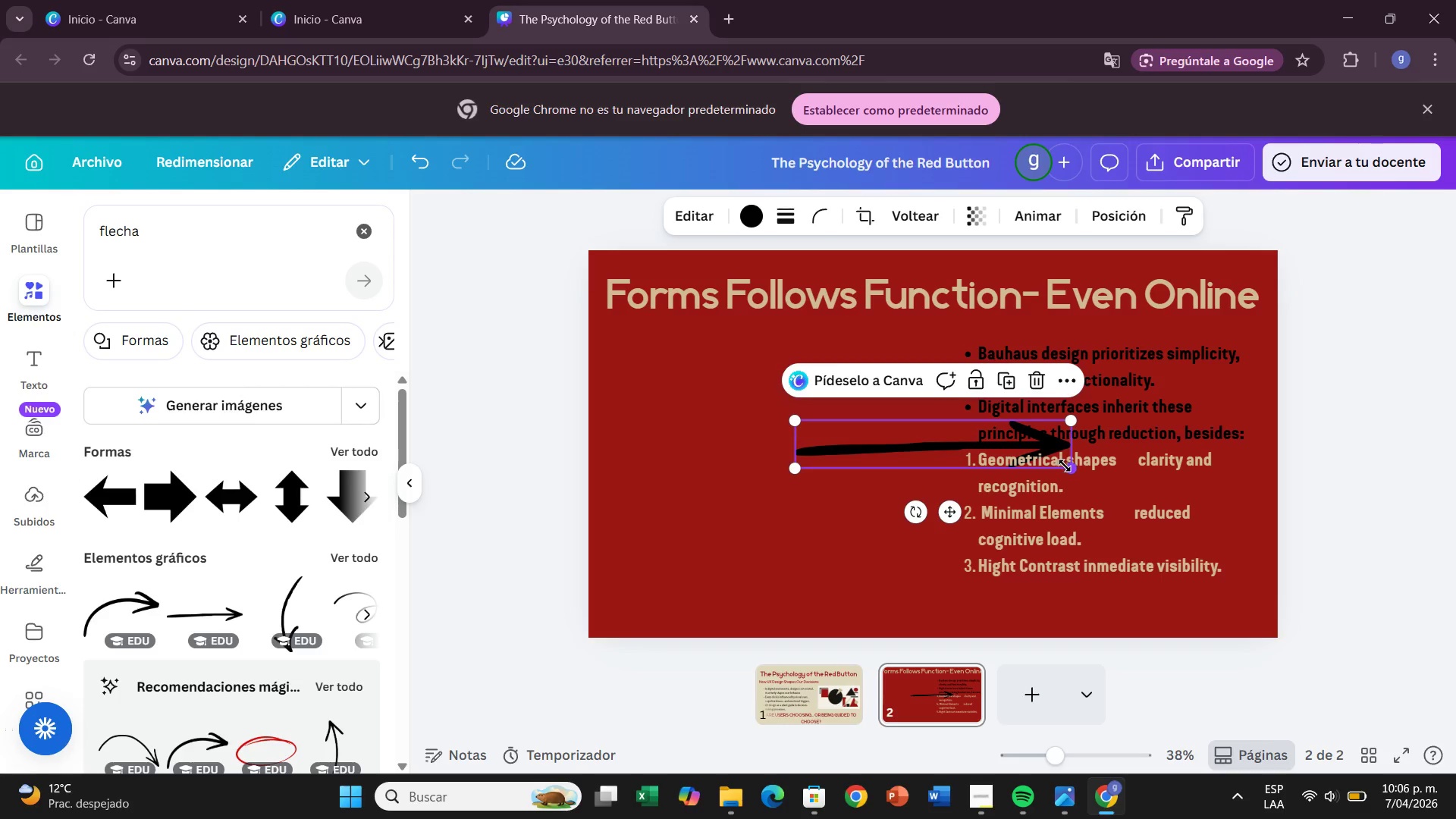 
left_click_drag(start_coordinate=[1067, 468], to_coordinate=[818, 443])
 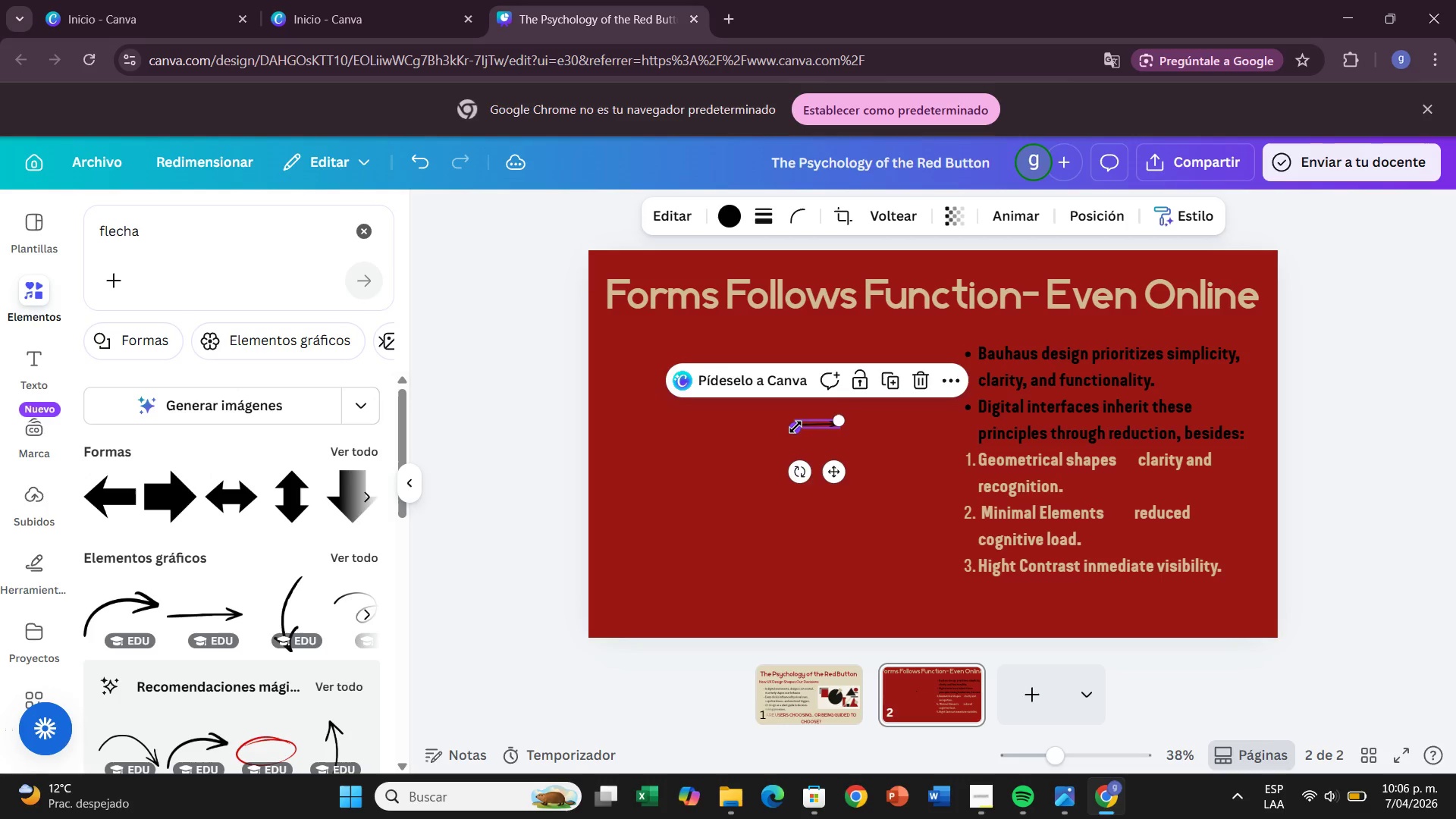 
left_click_drag(start_coordinate=[795, 427], to_coordinate=[814, 425])
 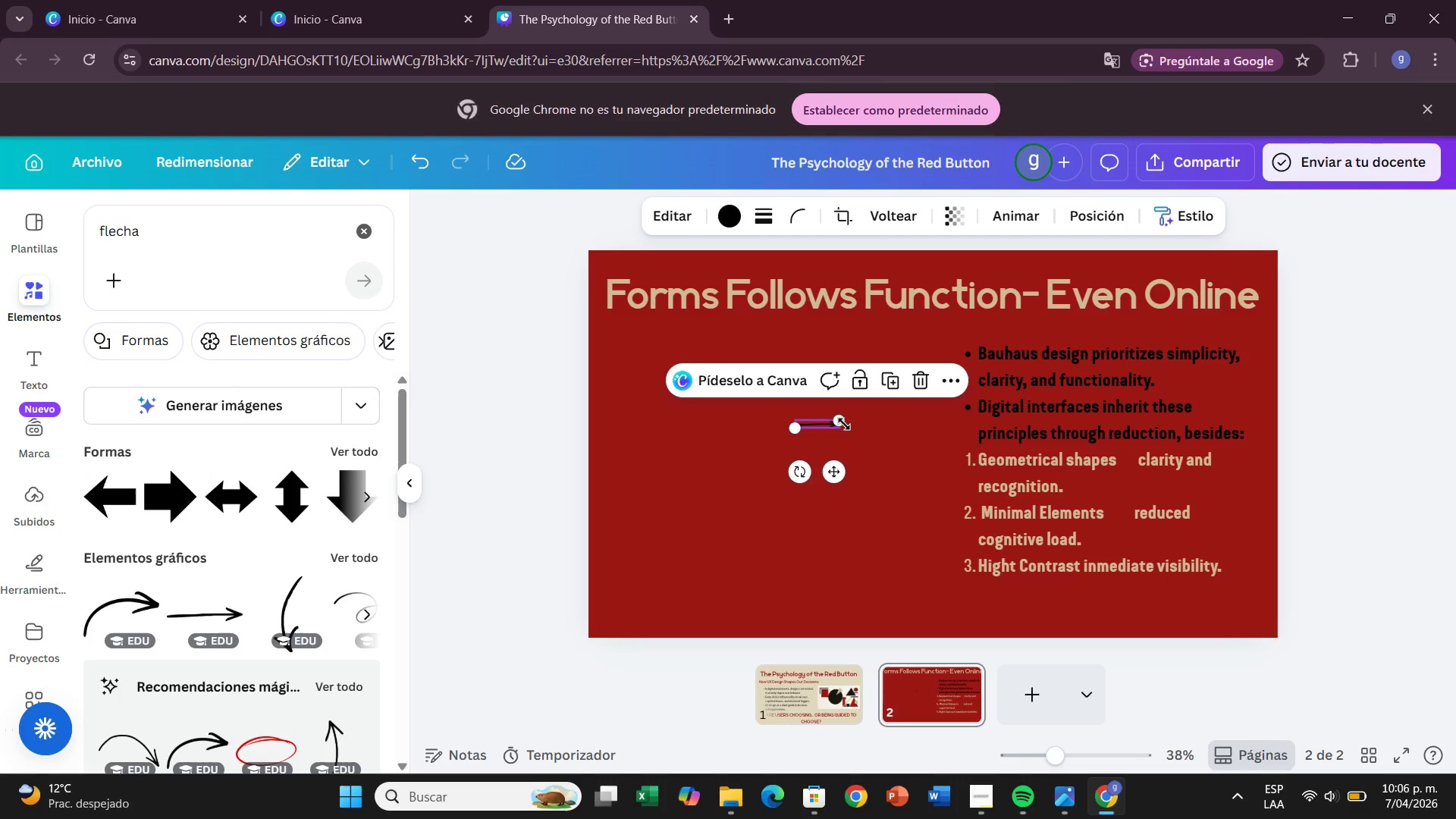 
left_click_drag(start_coordinate=[845, 425], to_coordinate=[832, 425])
 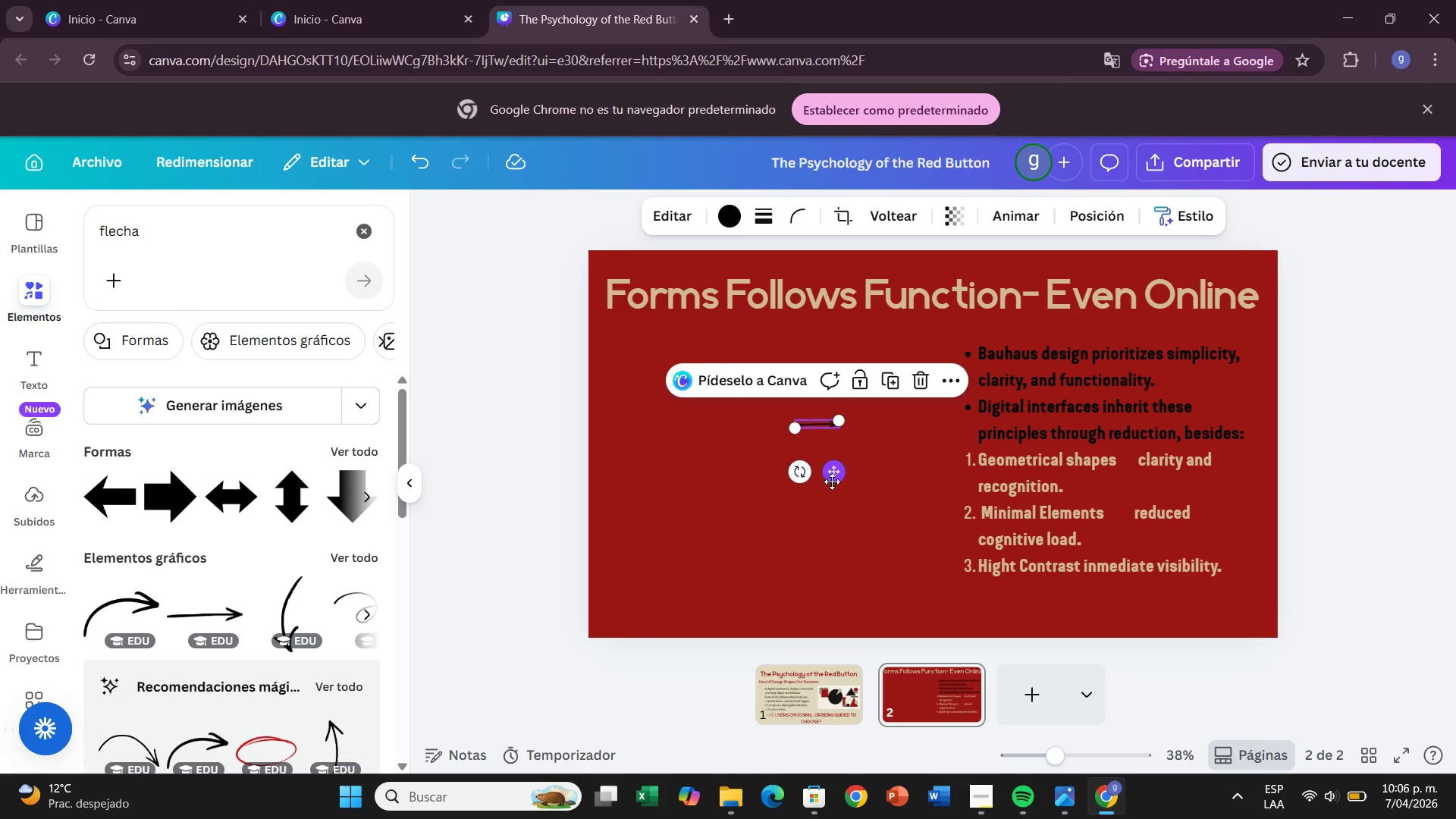 
left_click_drag(start_coordinate=[833, 470], to_coordinate=[934, 522])
 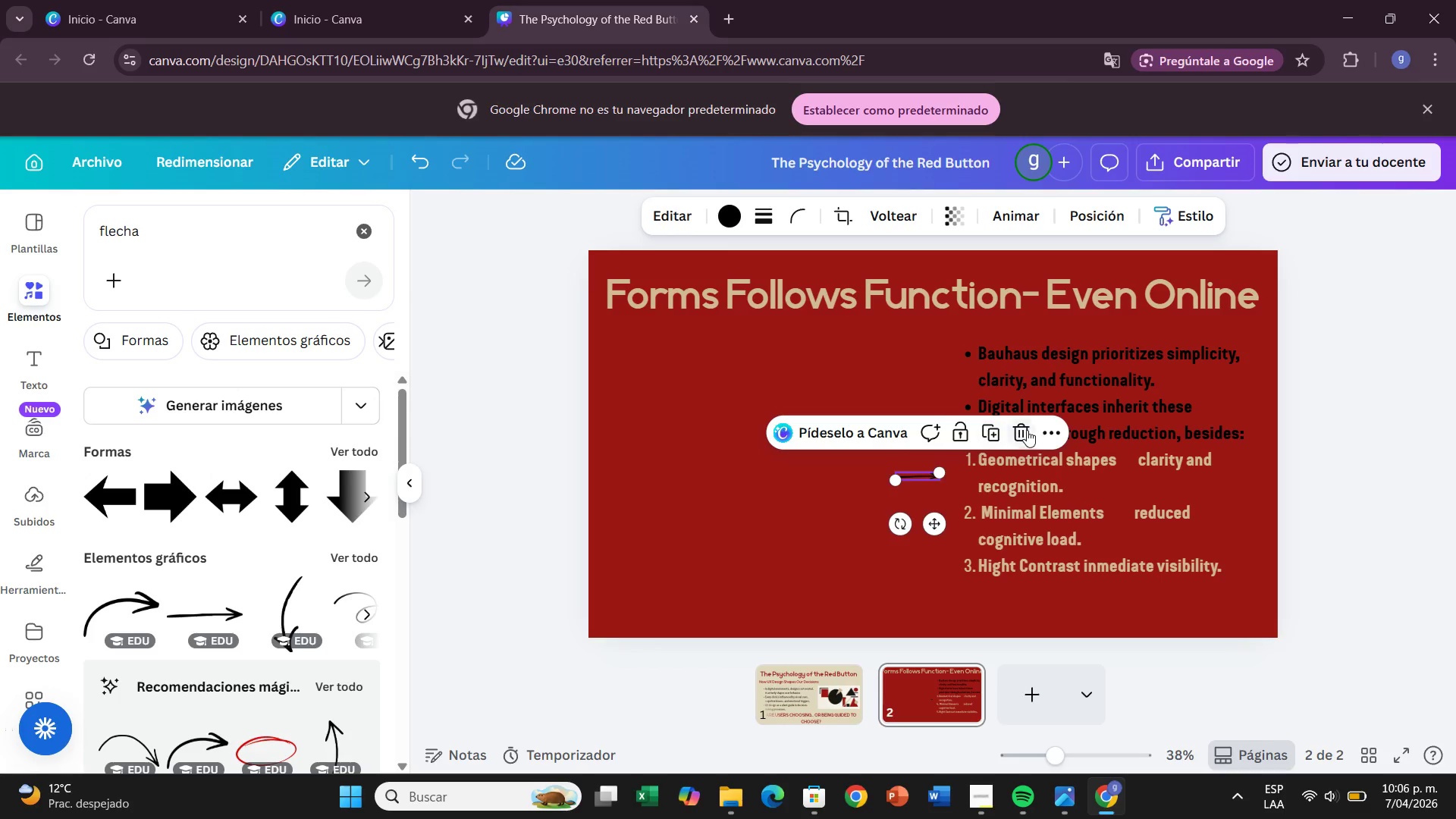 
left_click([1025, 428])
 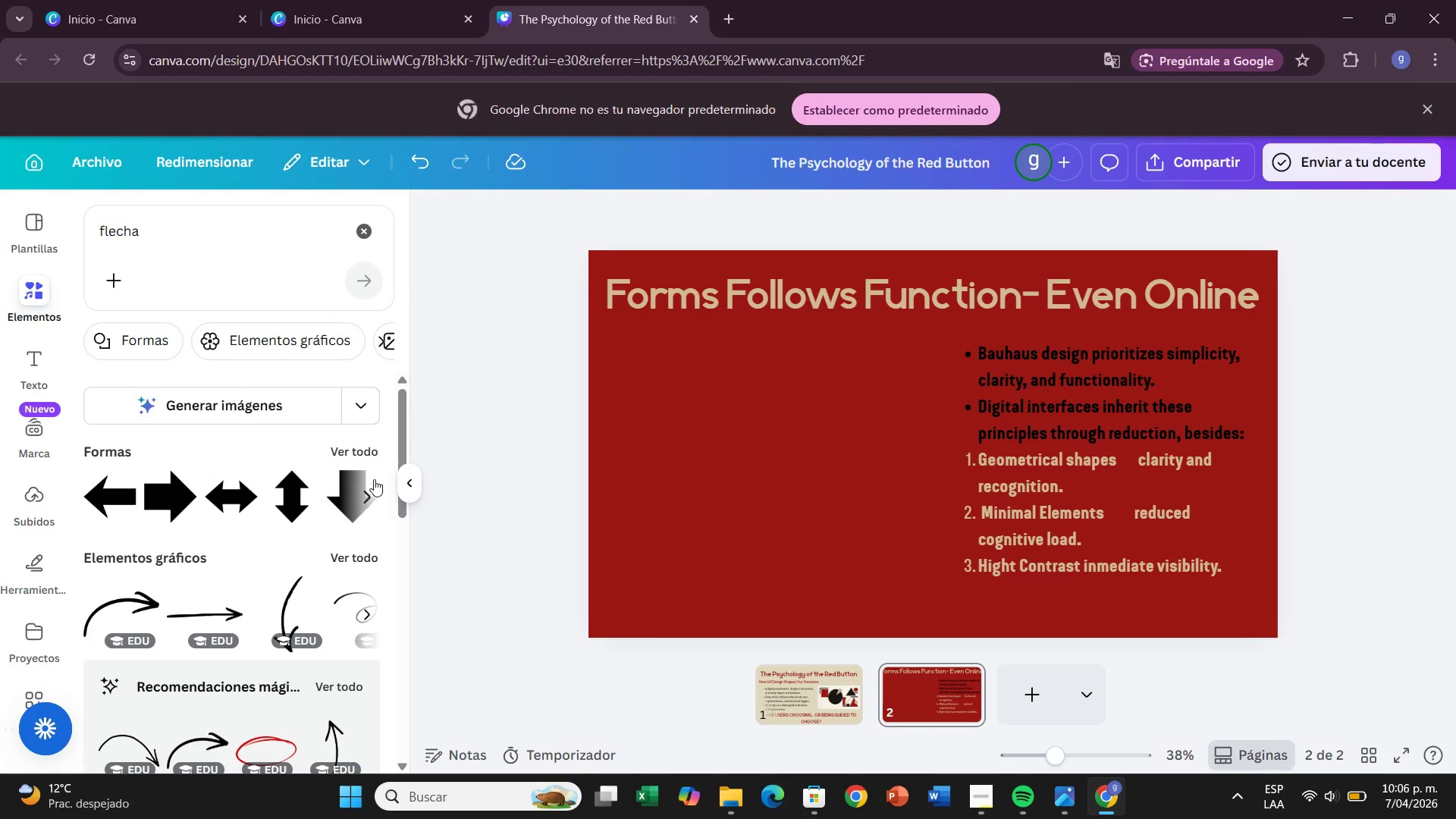 
left_click([378, 554])
 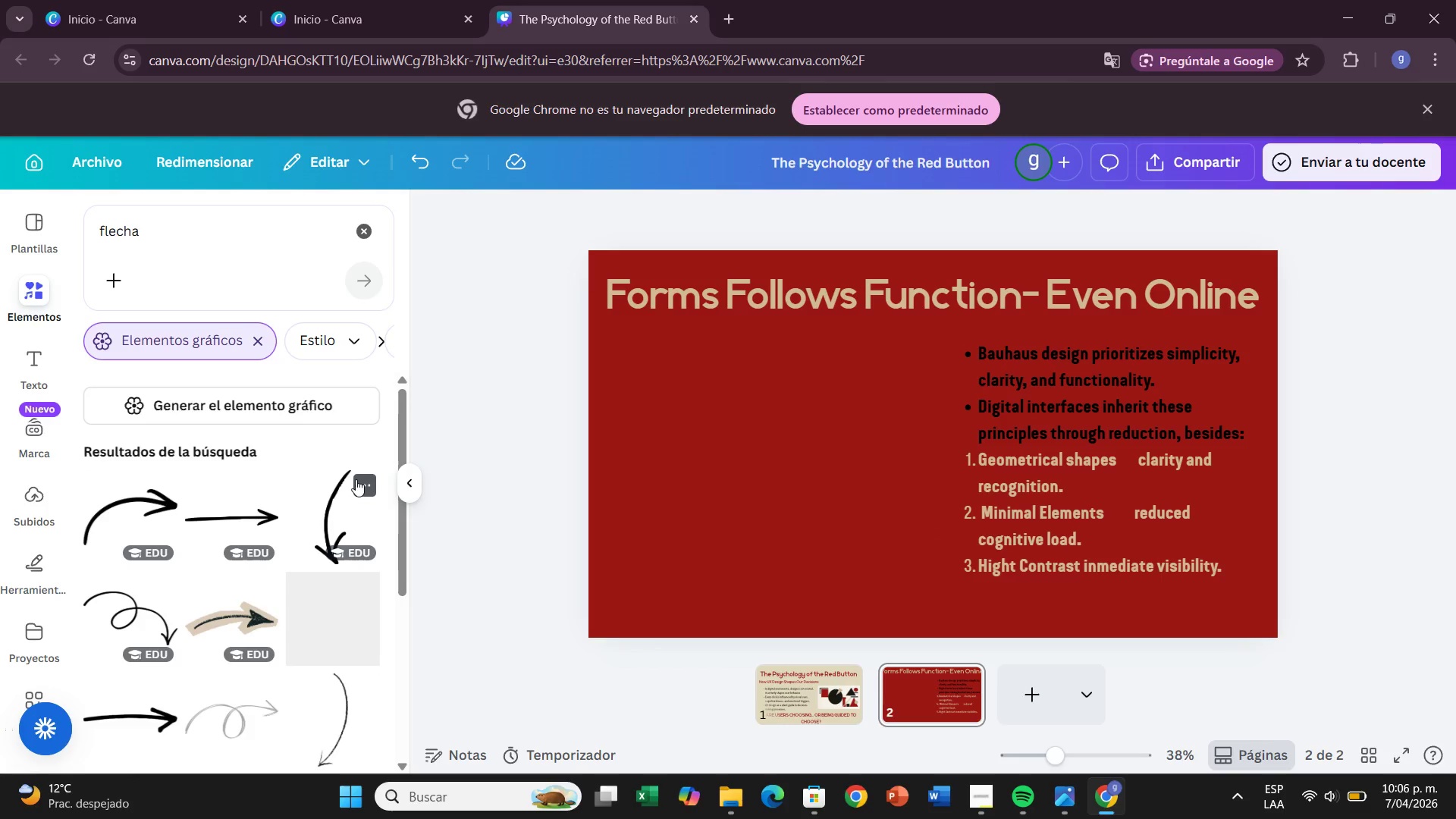 
scroll: coordinate [343, 547], scroll_direction: down, amount: 5.0
 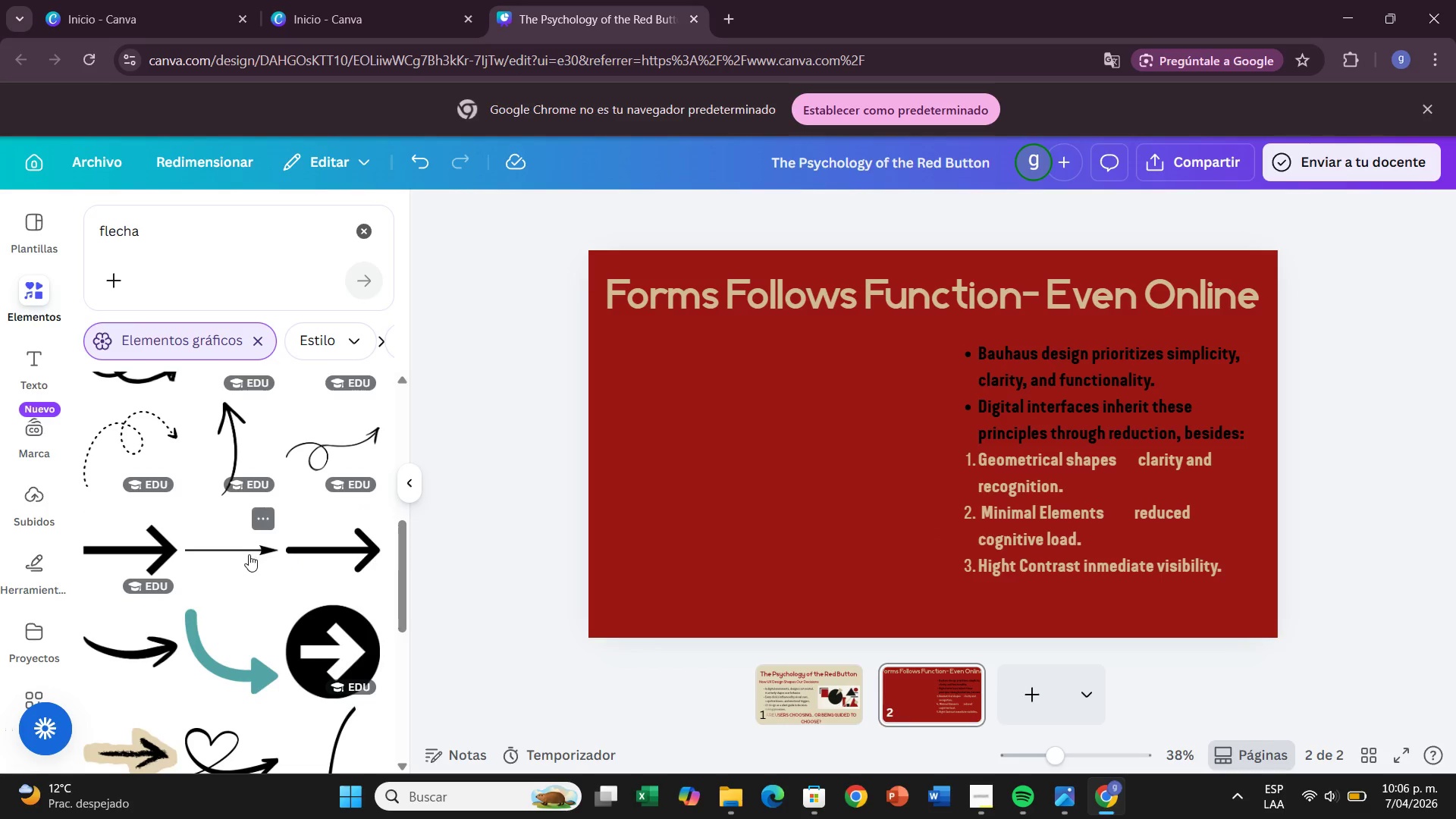 
left_click([249, 554])
 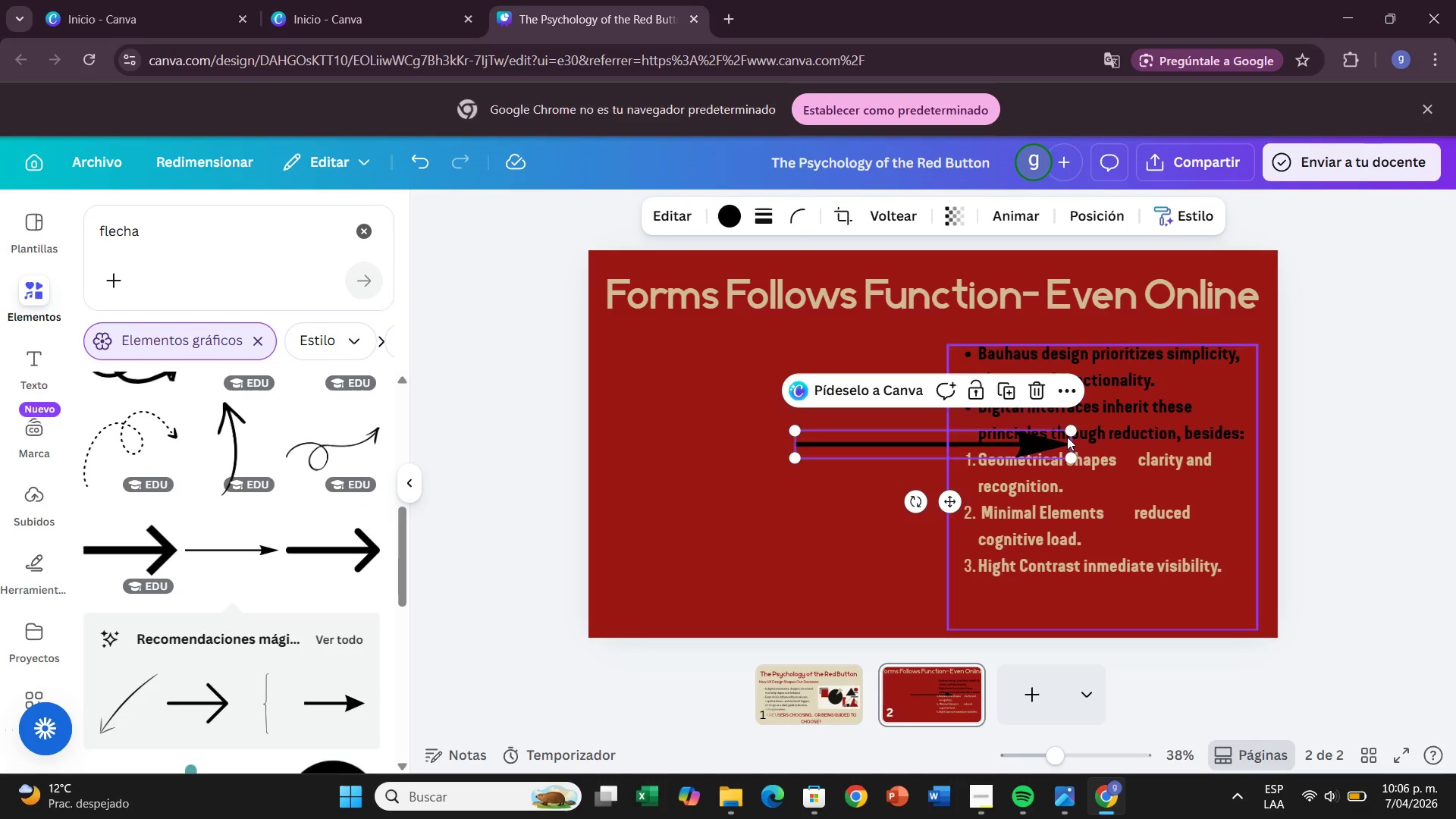 
left_click_drag(start_coordinate=[1071, 428], to_coordinate=[821, 488])
 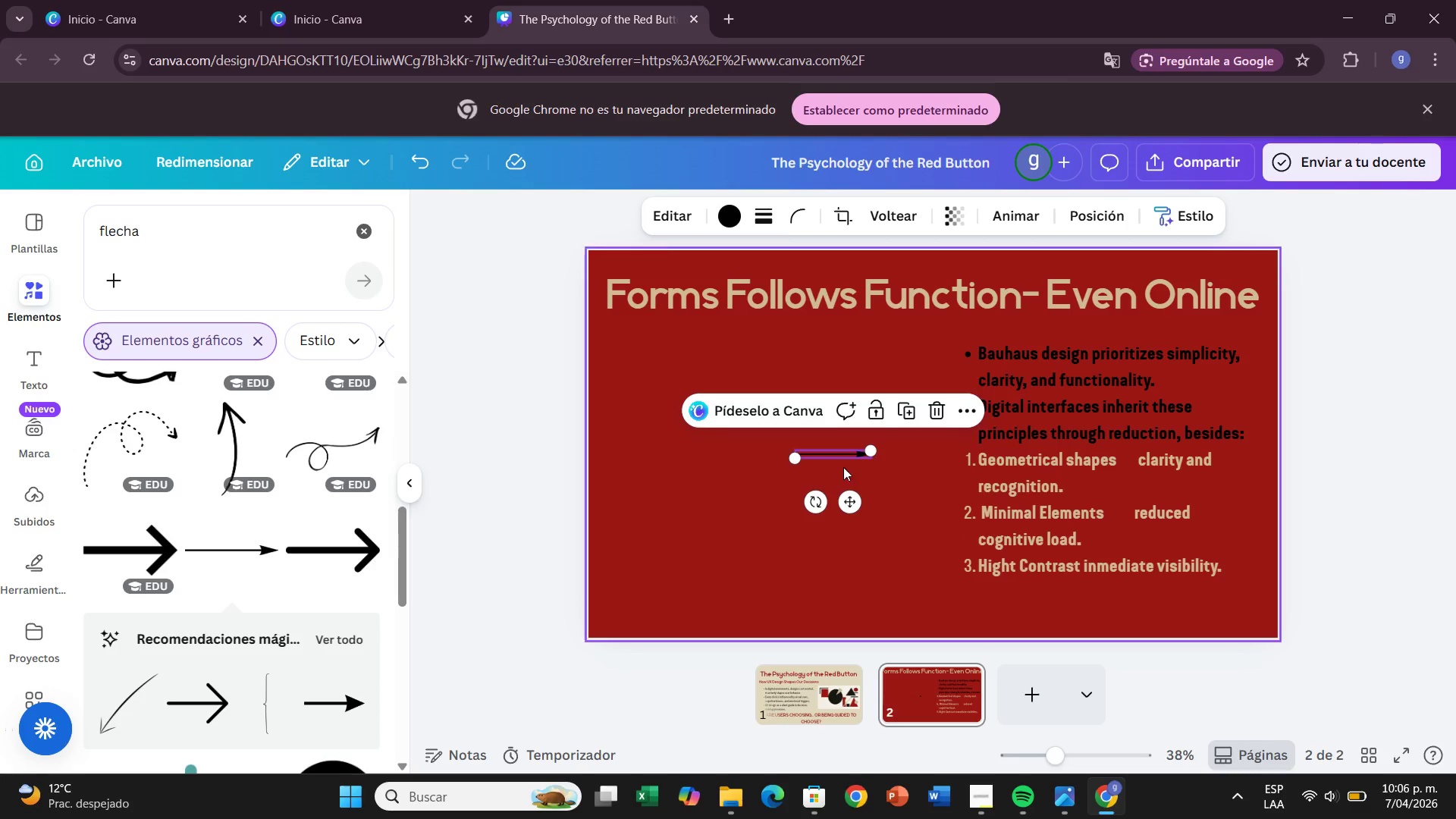 
left_click_drag(start_coordinate=[853, 494], to_coordinate=[1149, 510])
 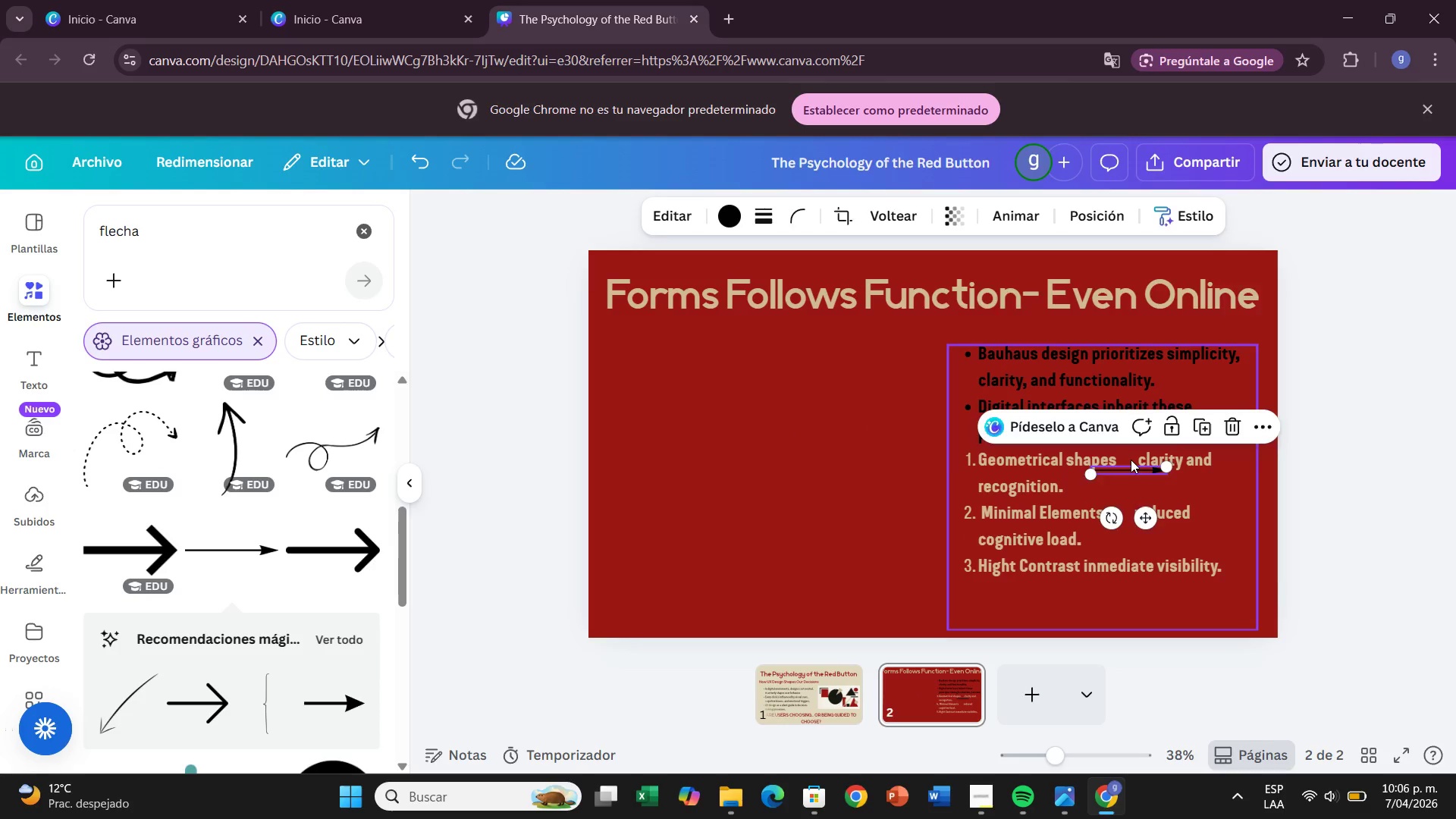 
double_click([1131, 460])
 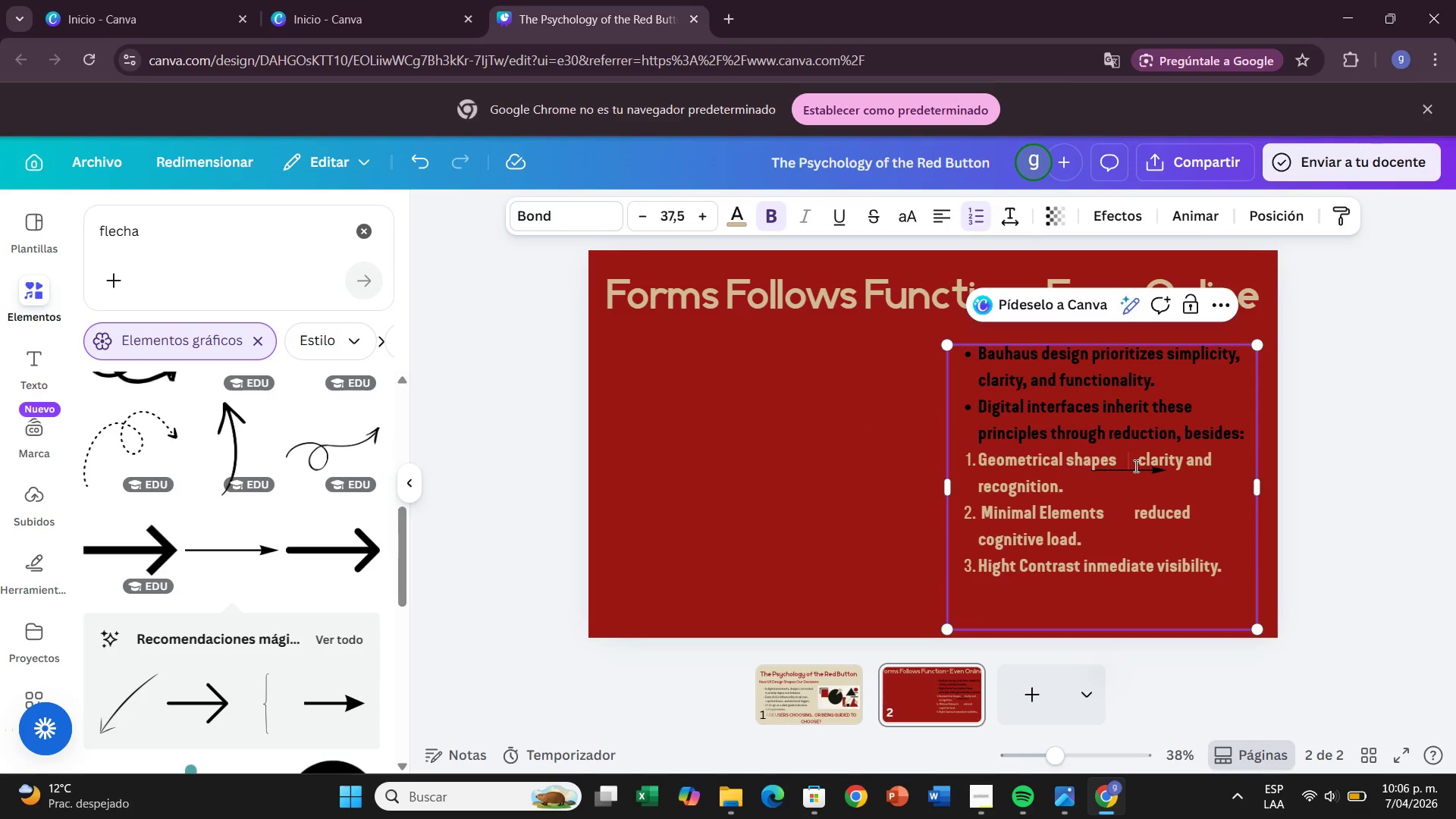 
hold_key(key=Space, duration=0.81)
 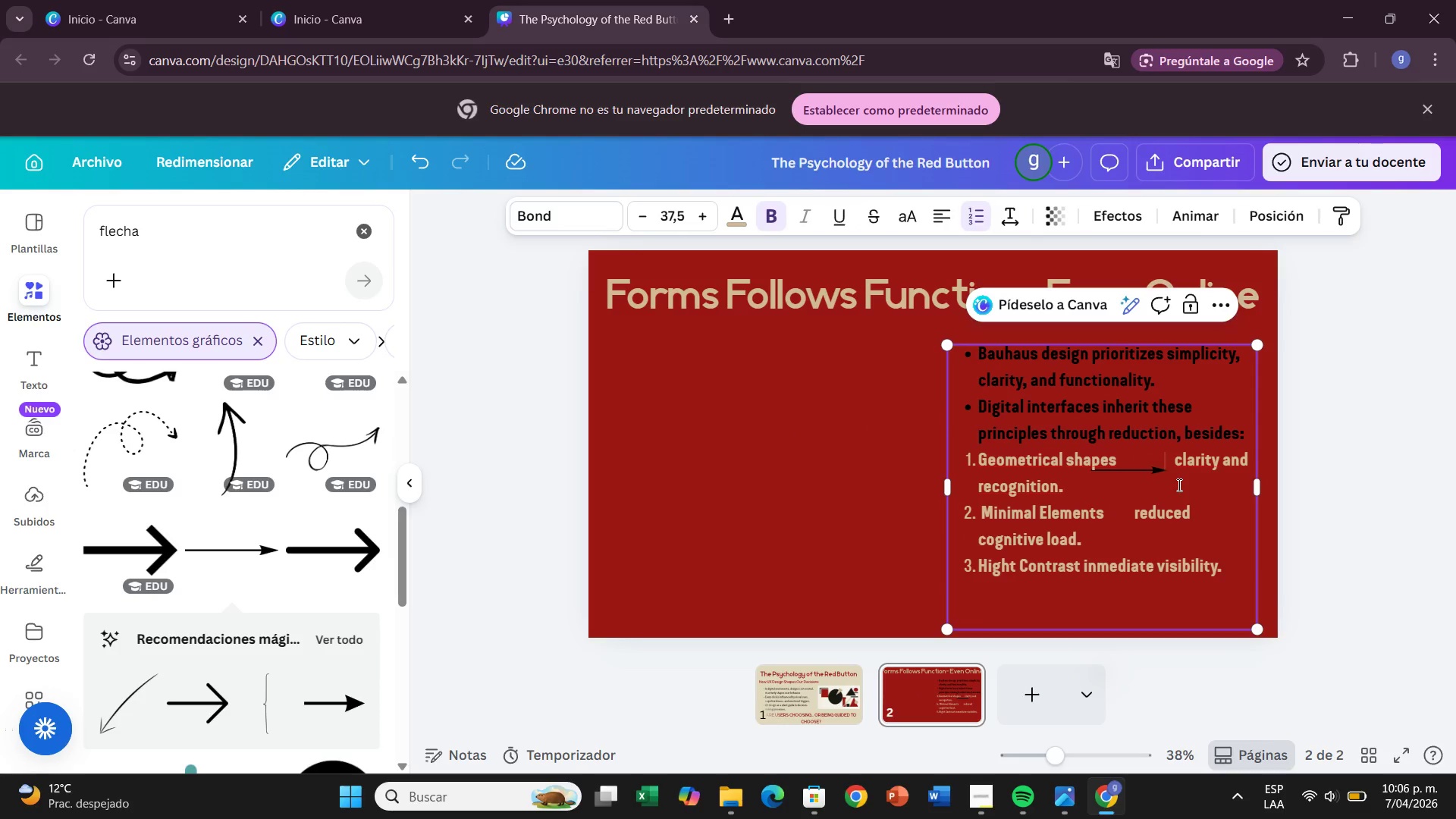 
key(Space)
 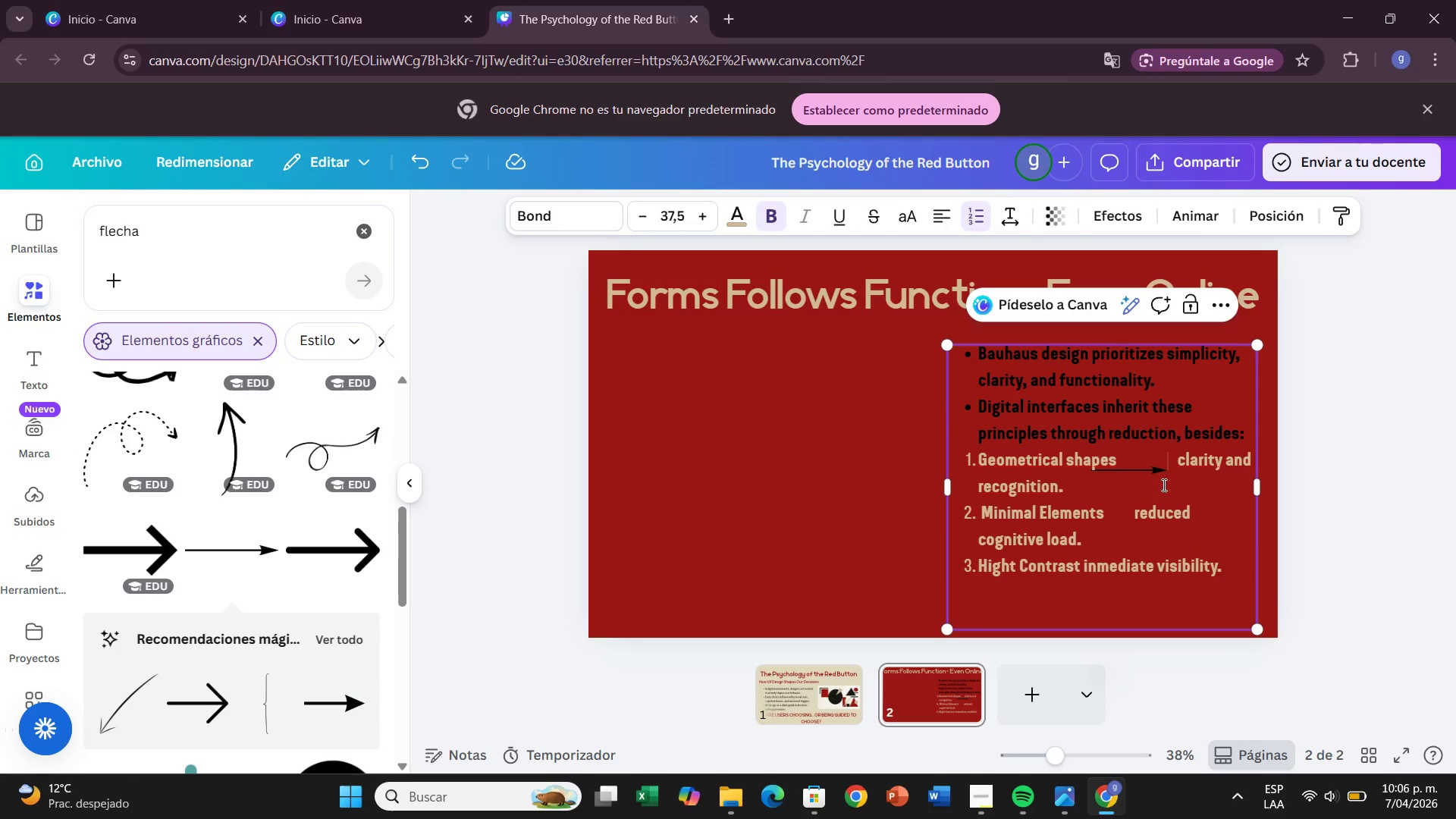 
key(Space)
 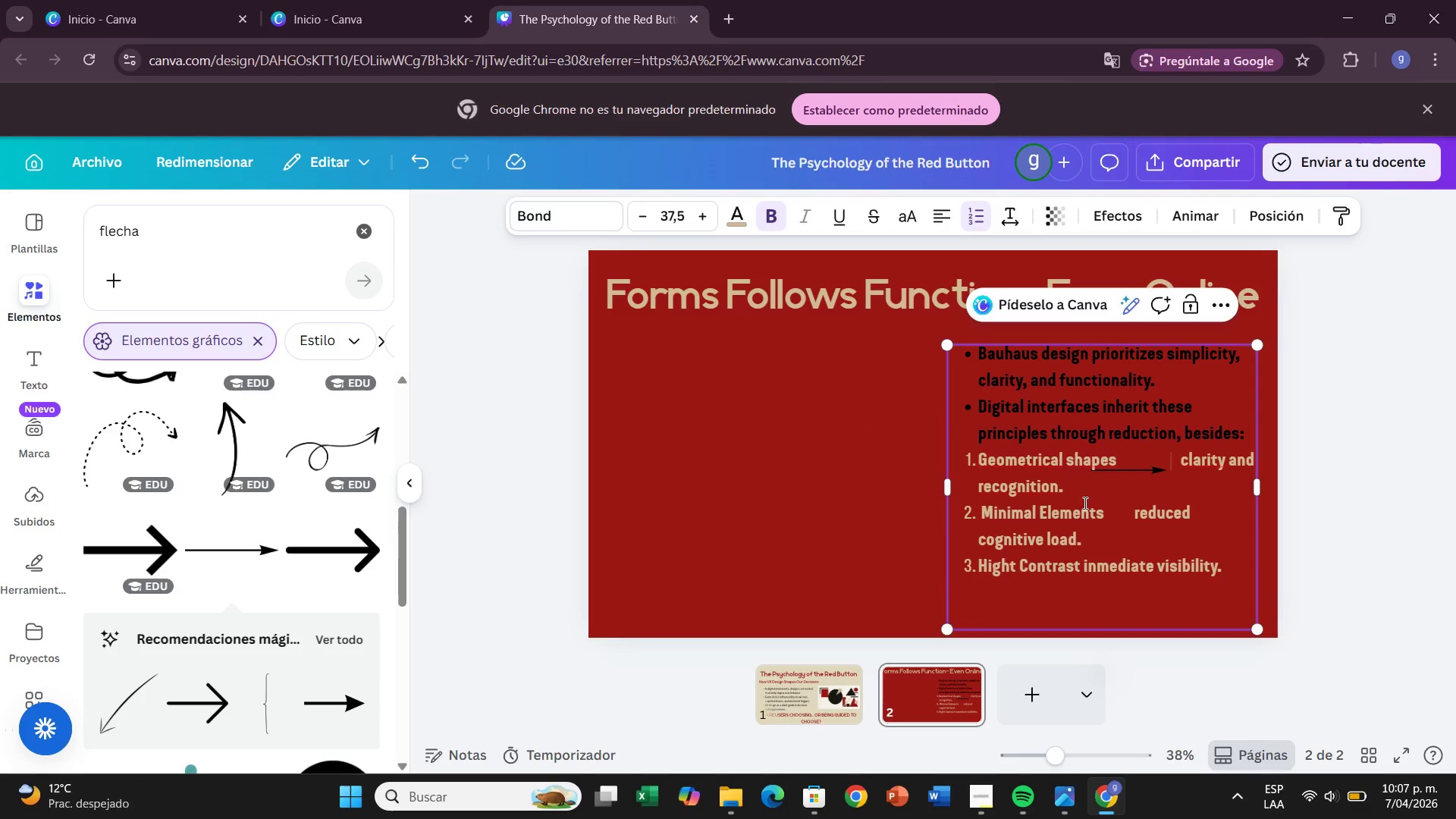 
key(Space)
 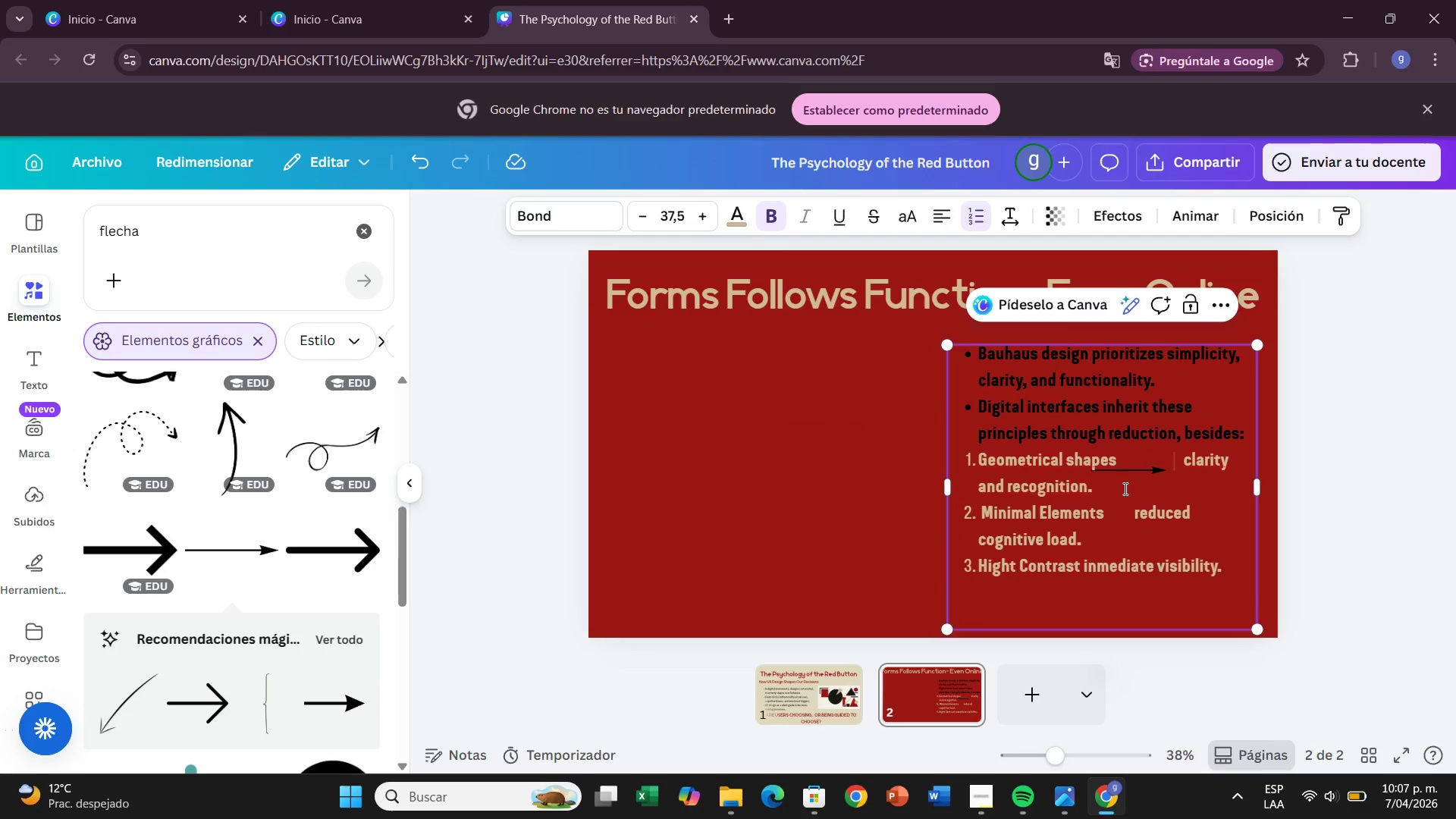 
key(Space)
 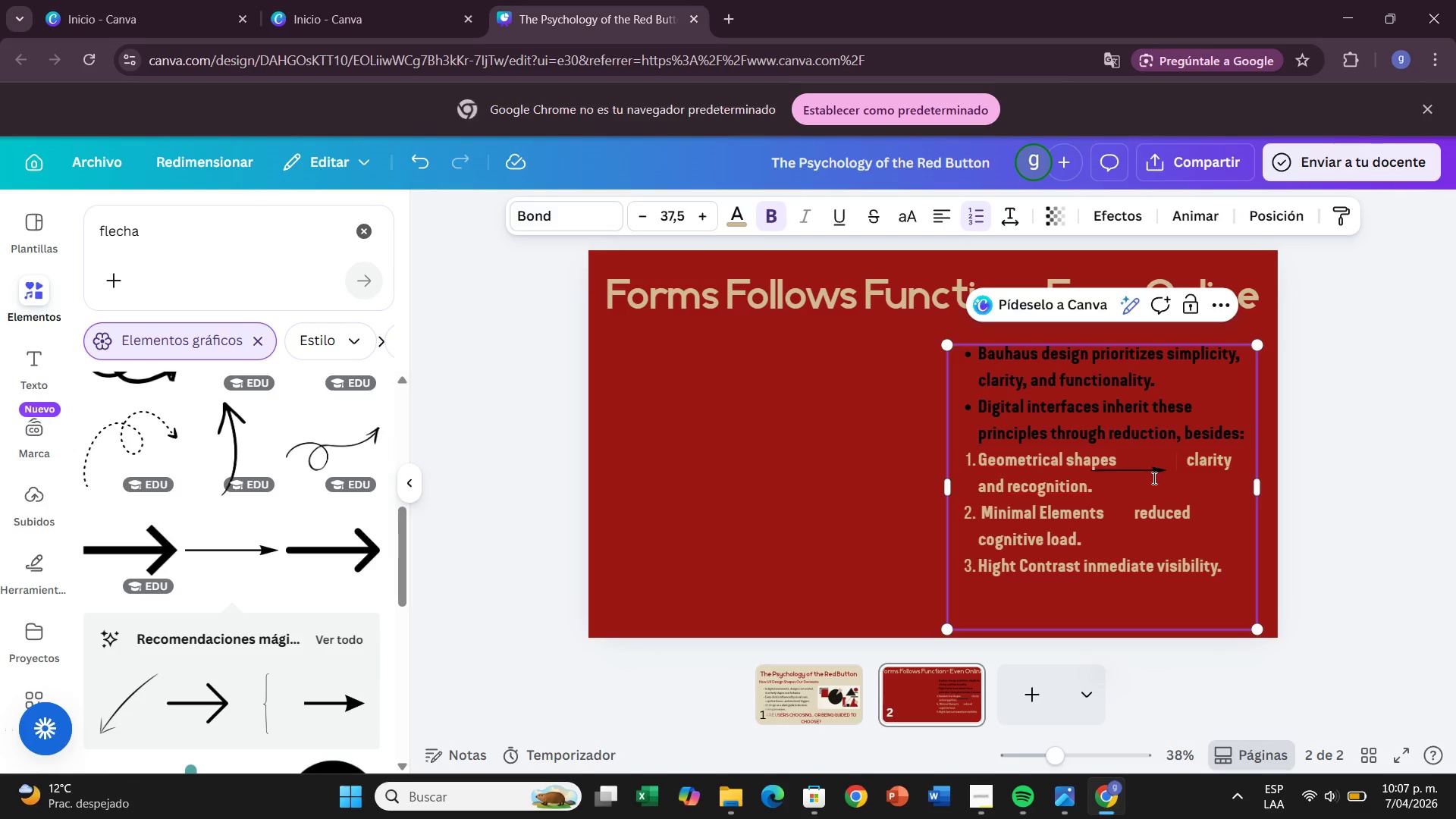 
left_click([1157, 503])
 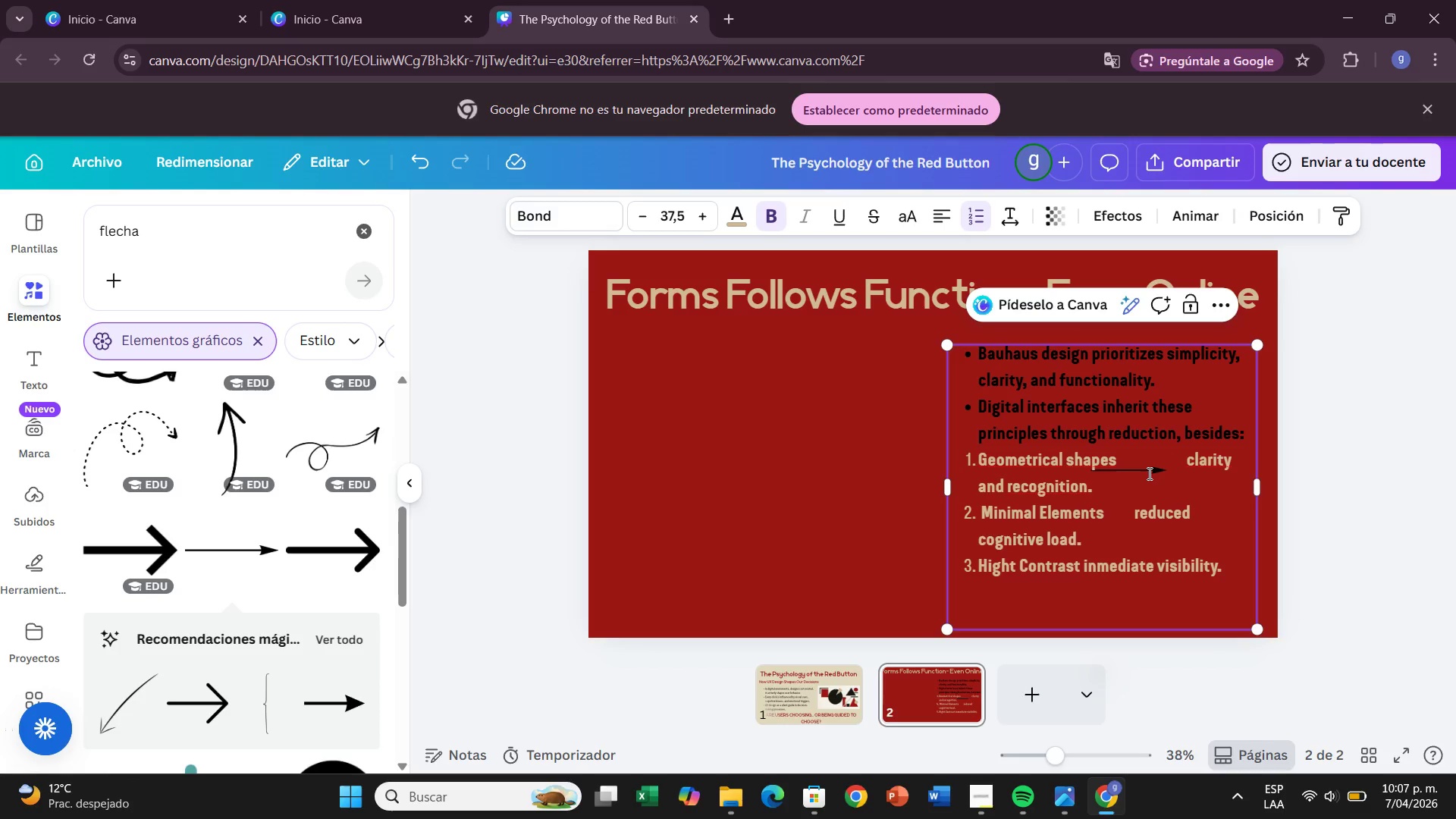 
left_click([1147, 472])
 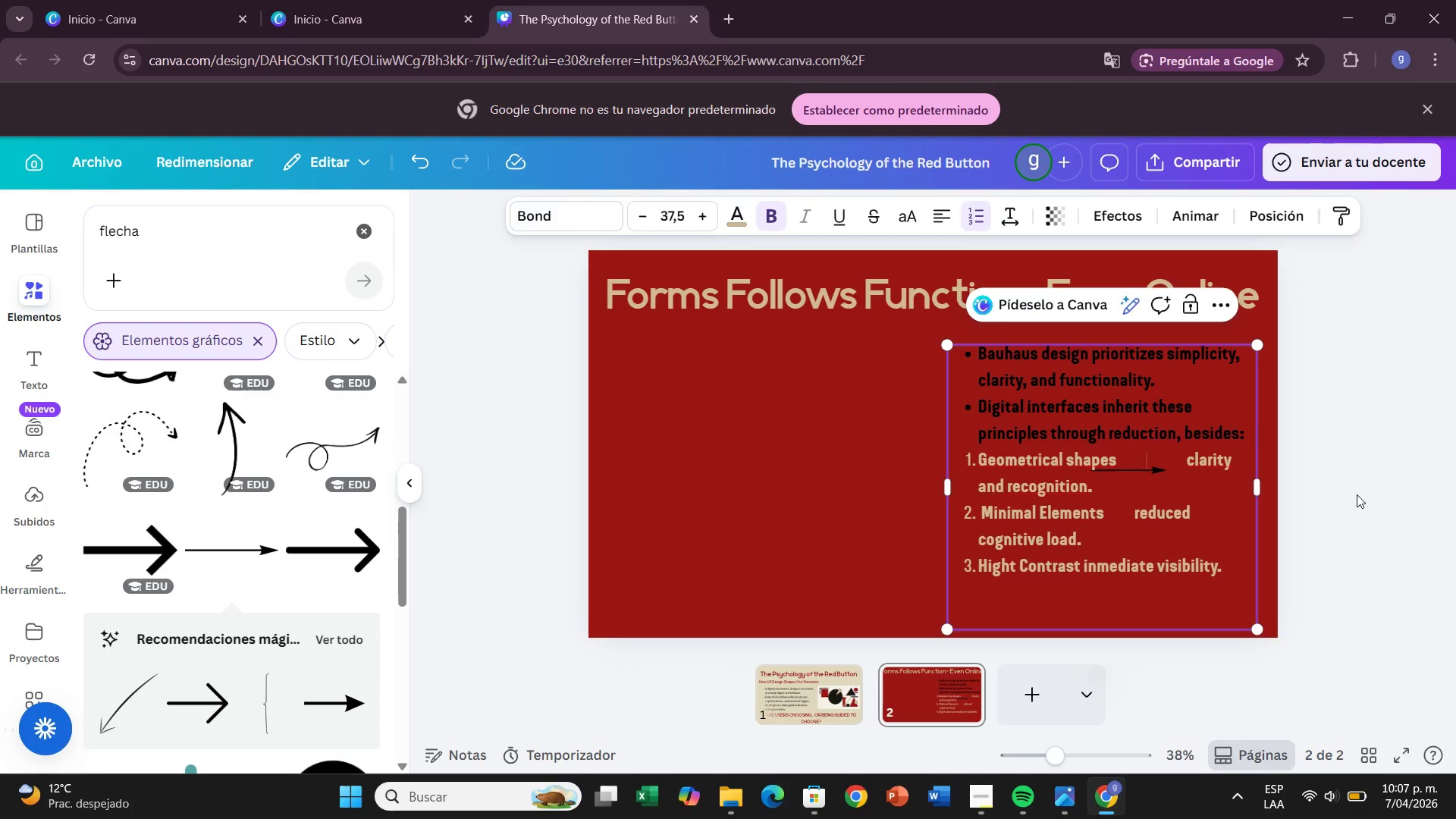 
left_click([1358, 494])
 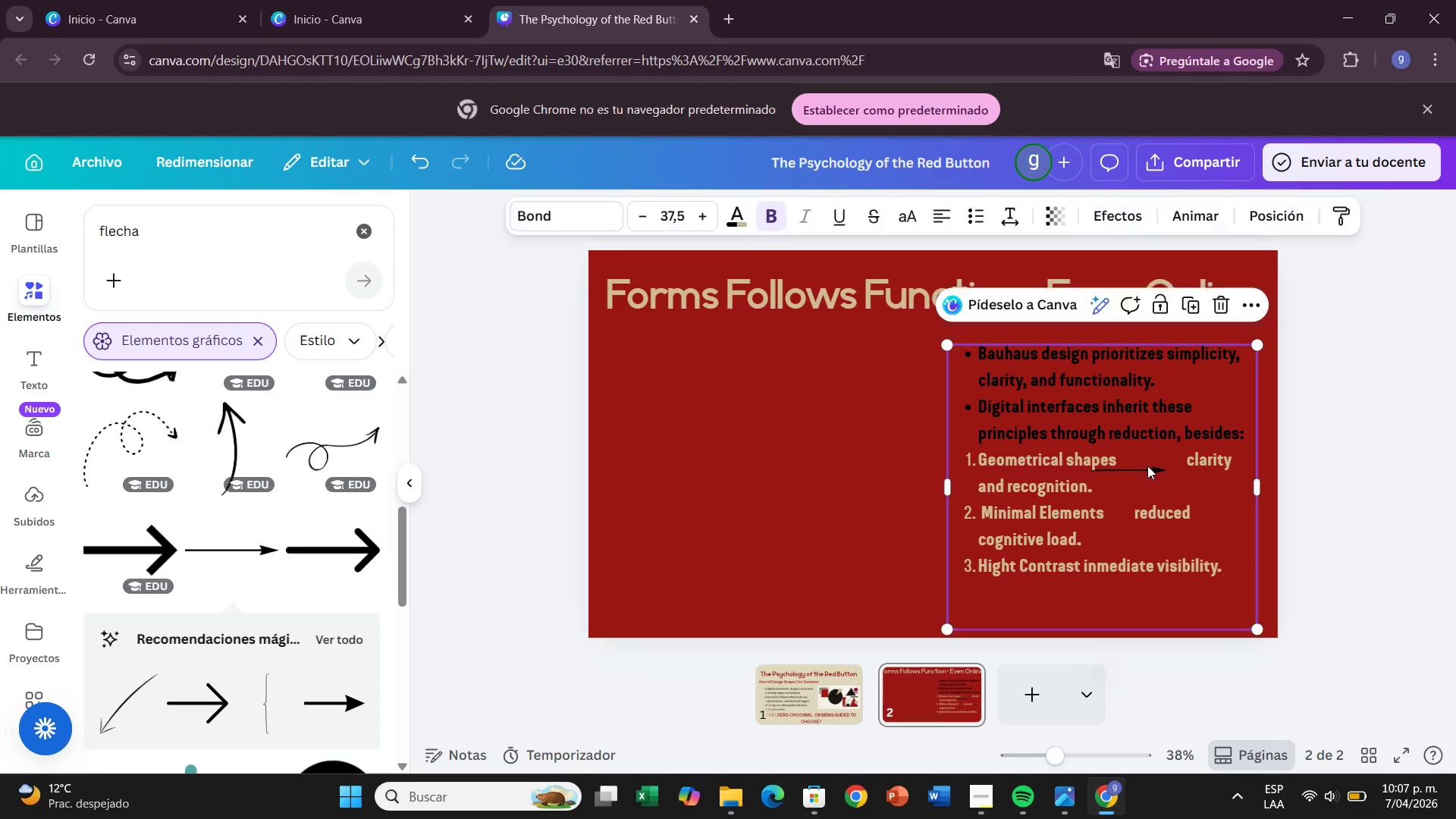 
left_click([1146, 472])
 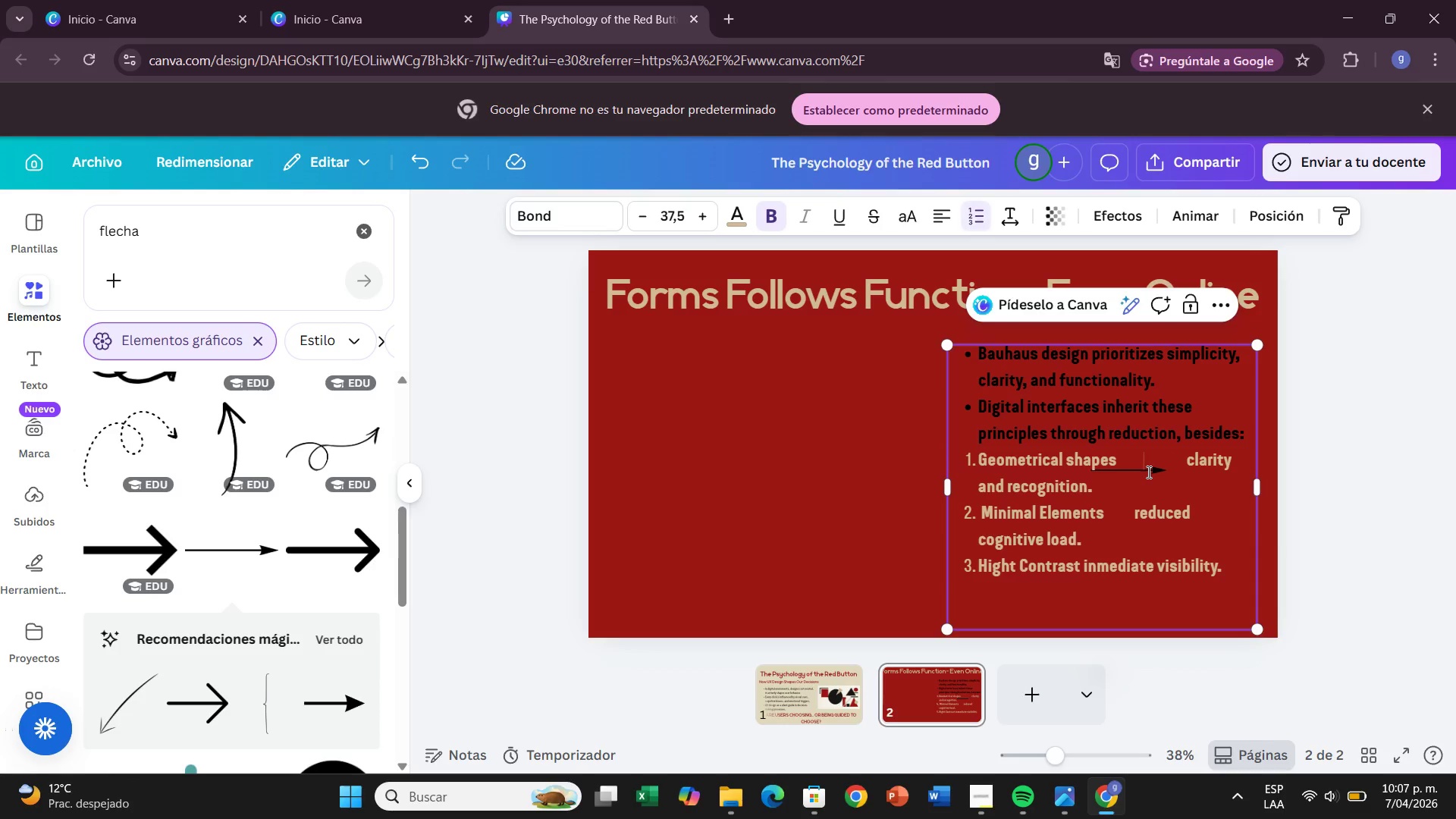 
left_click_drag(start_coordinate=[1147, 472], to_coordinate=[1159, 472])
 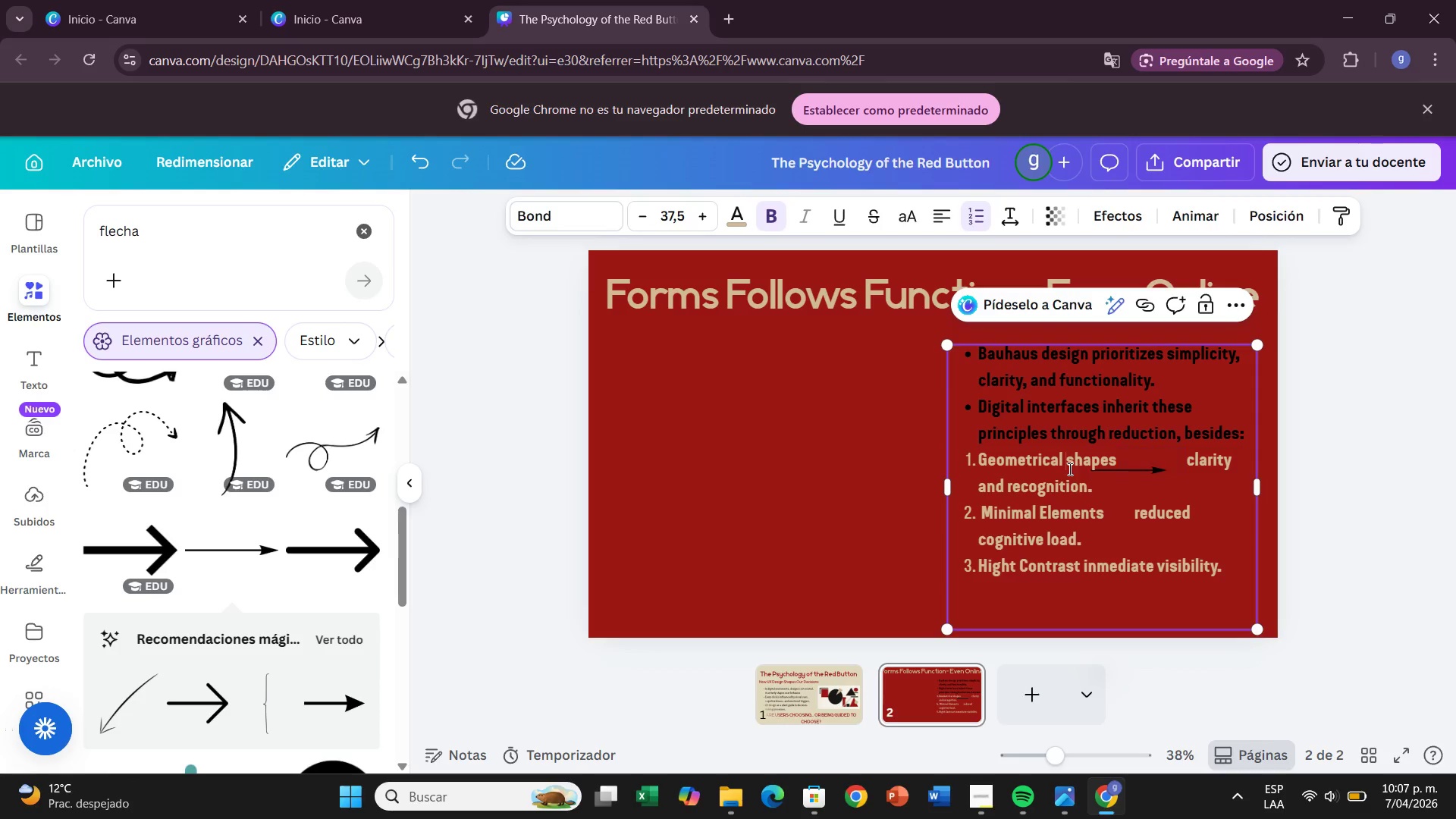 
left_click_drag(start_coordinate=[1068, 469], to_coordinate=[1075, 469])
 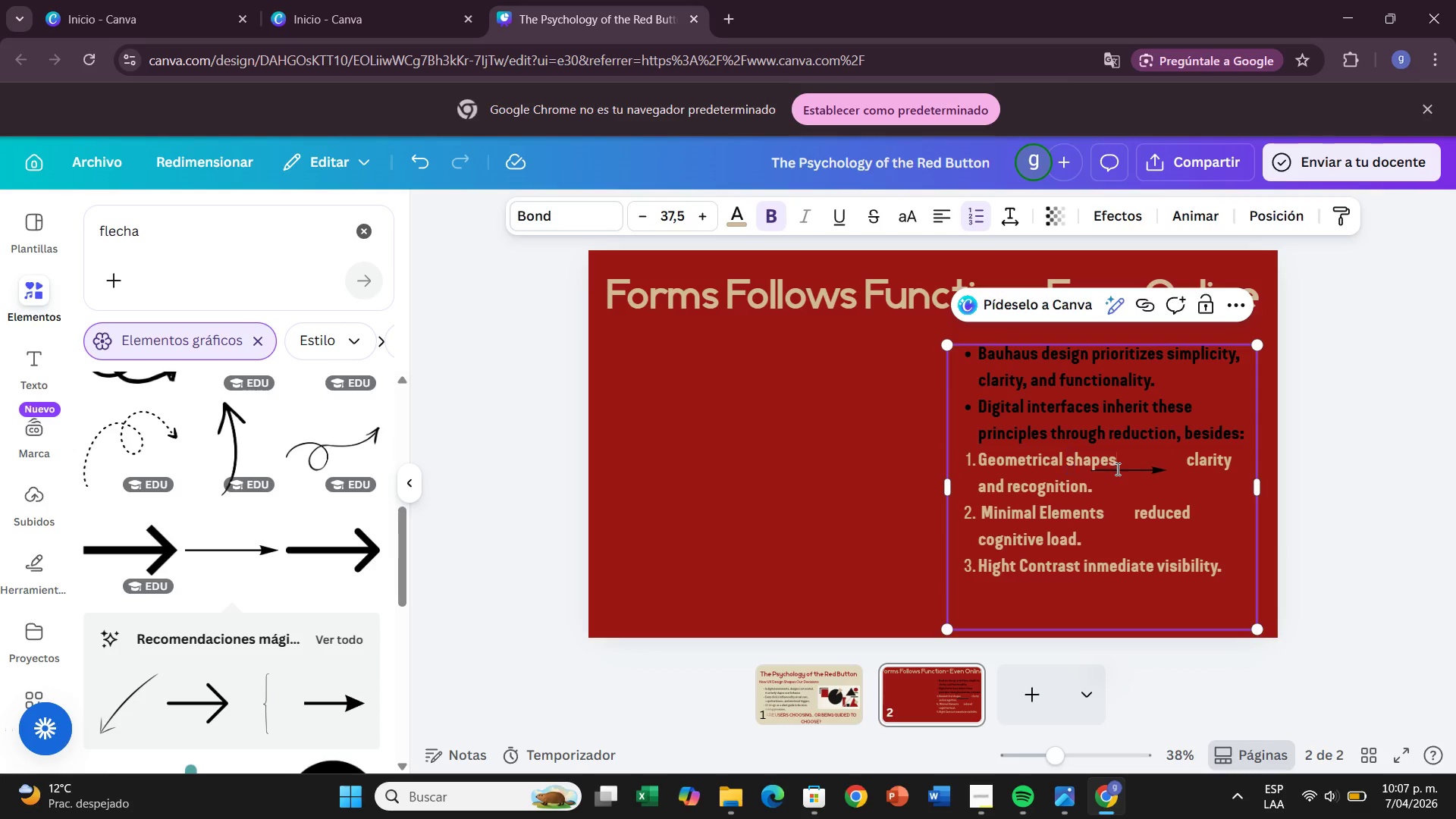 
double_click([1116, 469])
 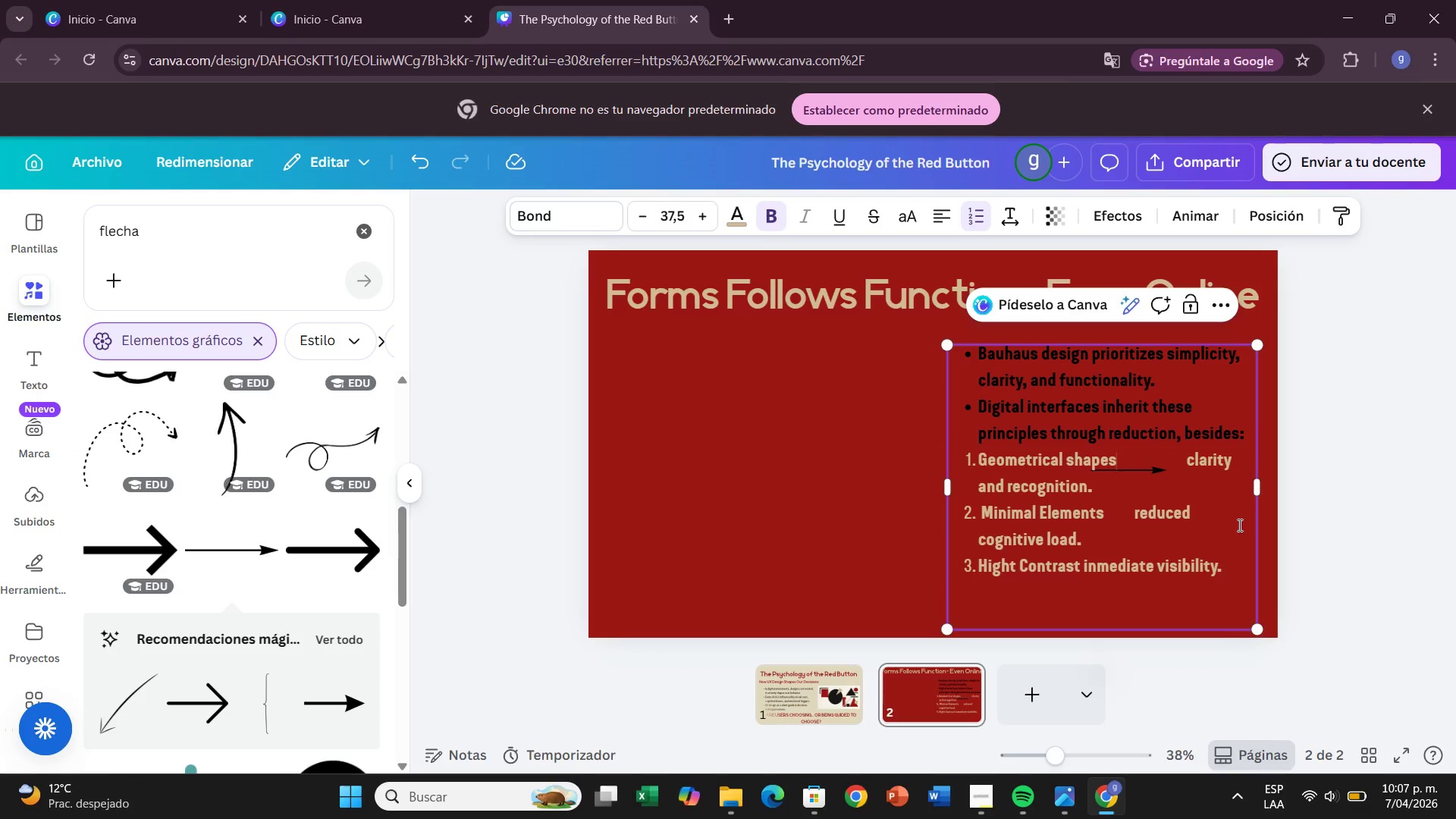 
left_click([1423, 532])
 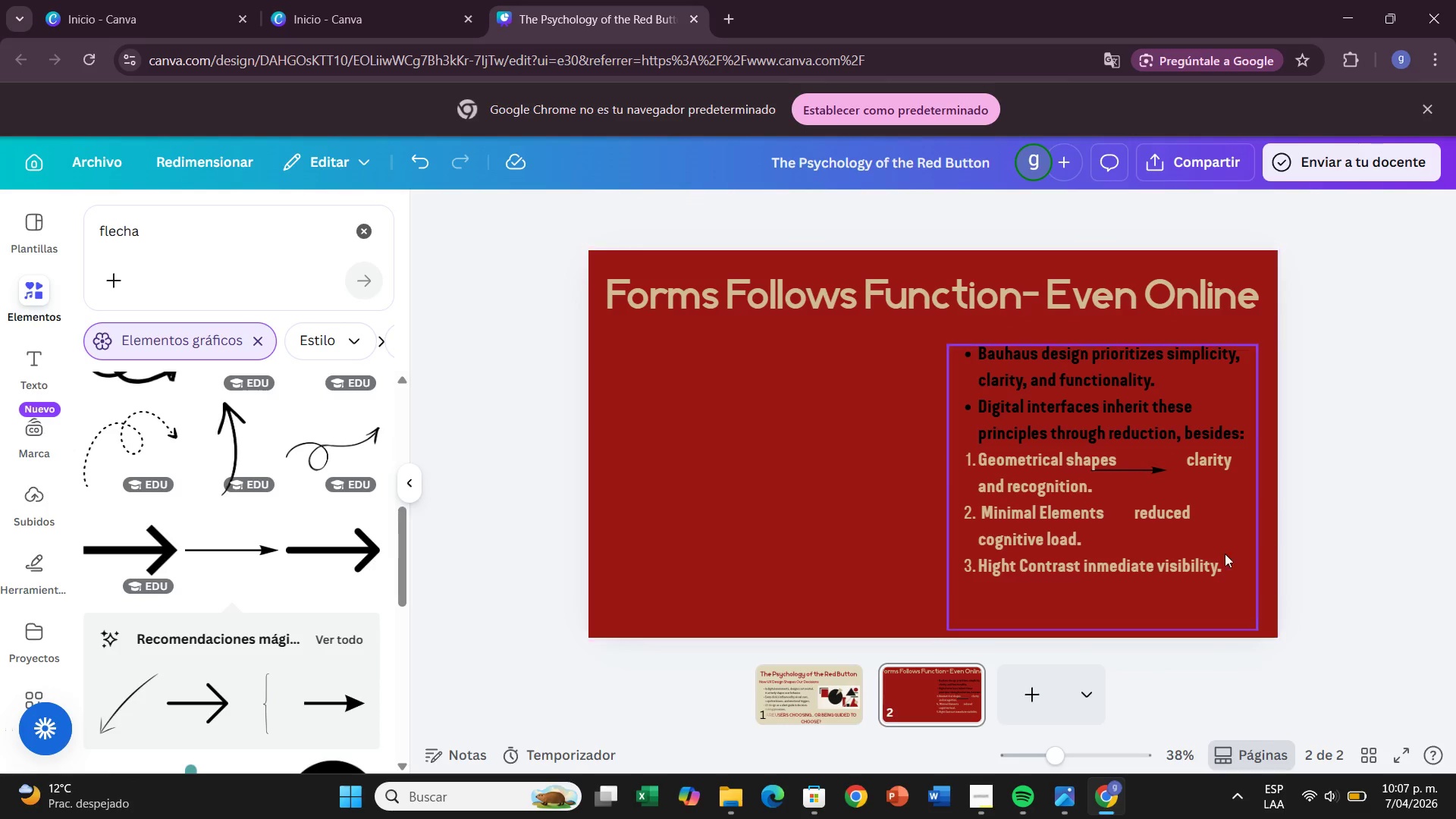 
left_click_drag(start_coordinate=[1207, 557], to_coordinate=[1185, 548])
 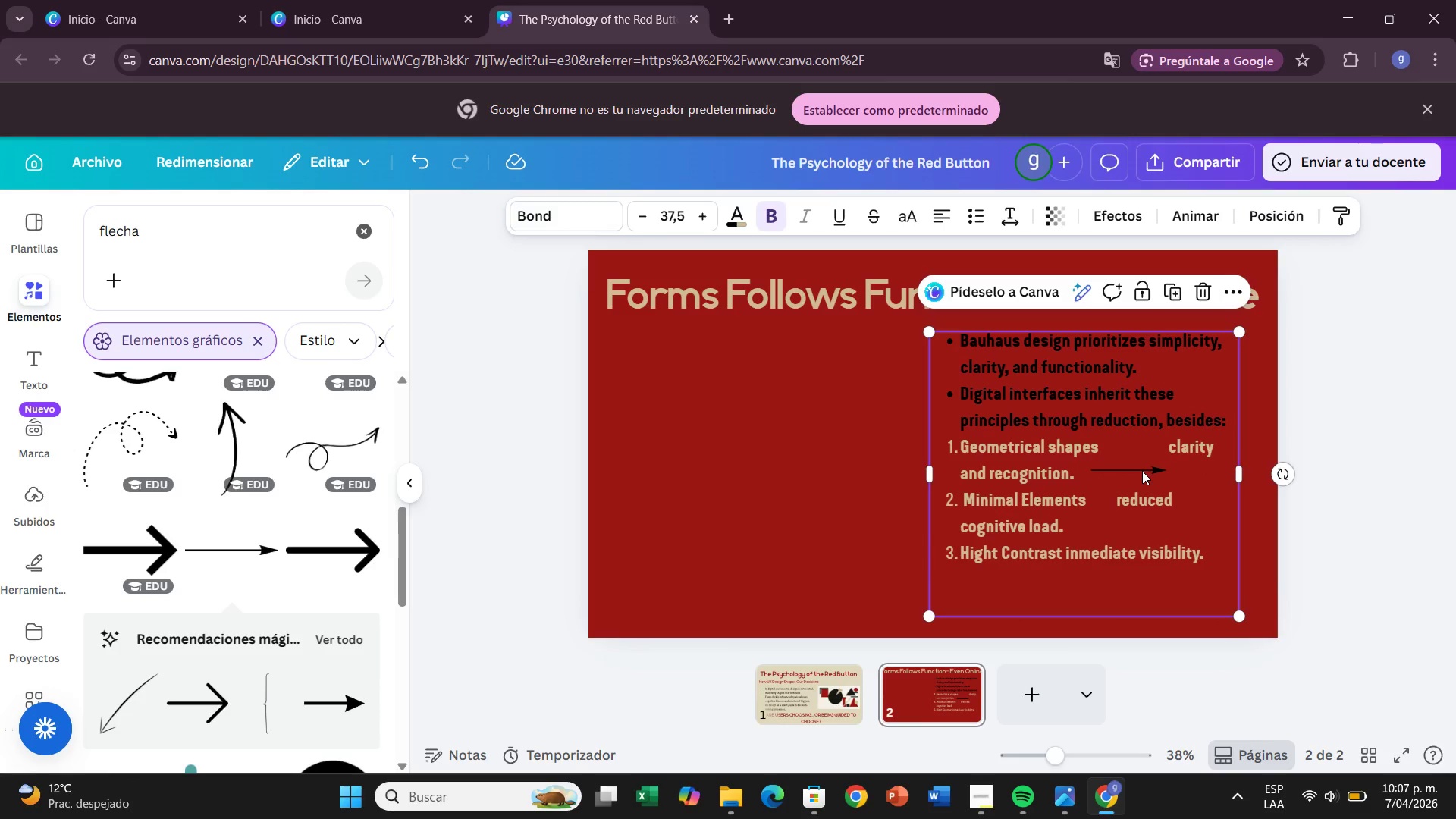 
left_click_drag(start_coordinate=[1143, 471], to_coordinate=[1053, 474])
 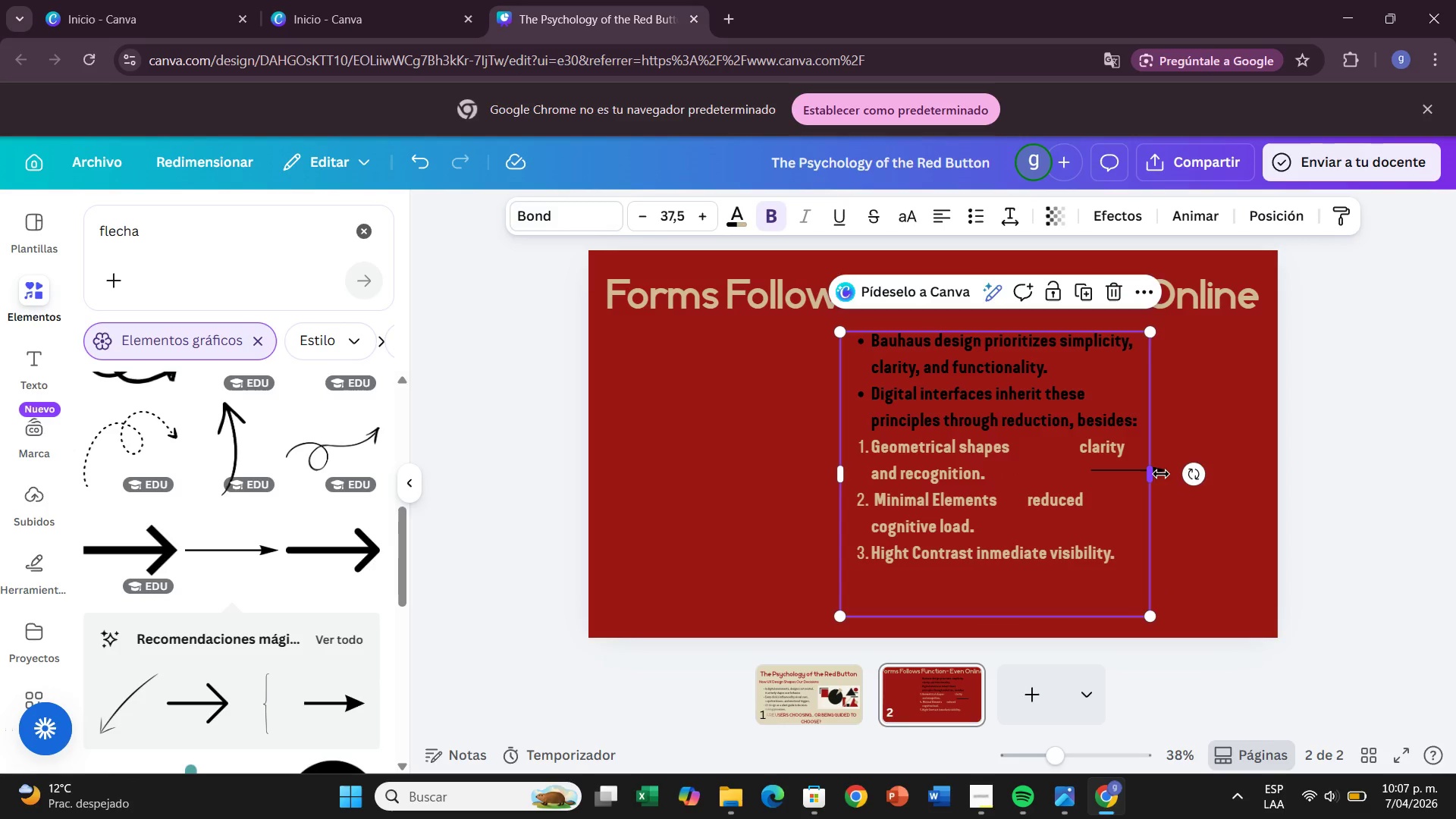 
left_click([1161, 473])
 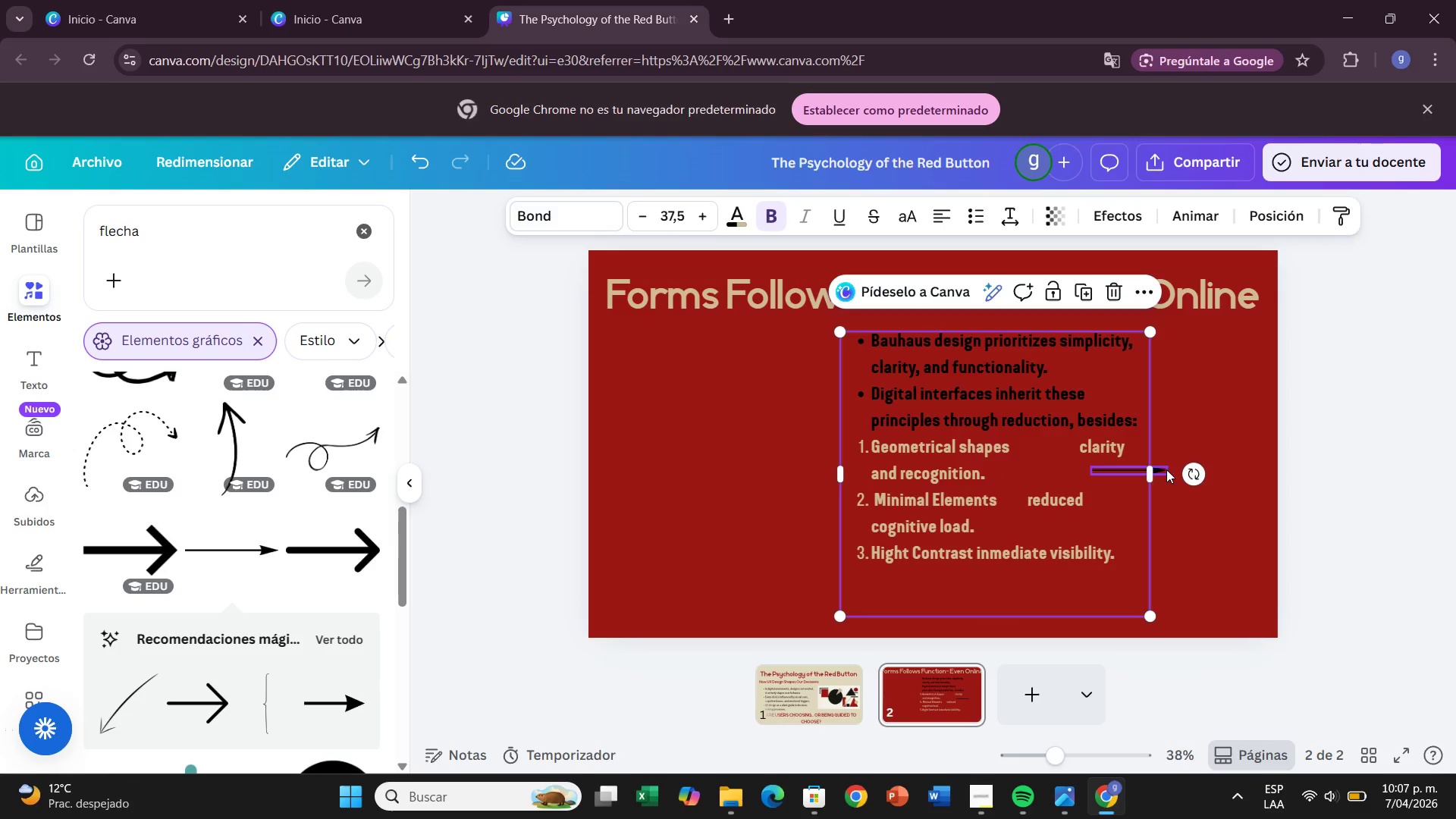 
left_click([1164, 469])
 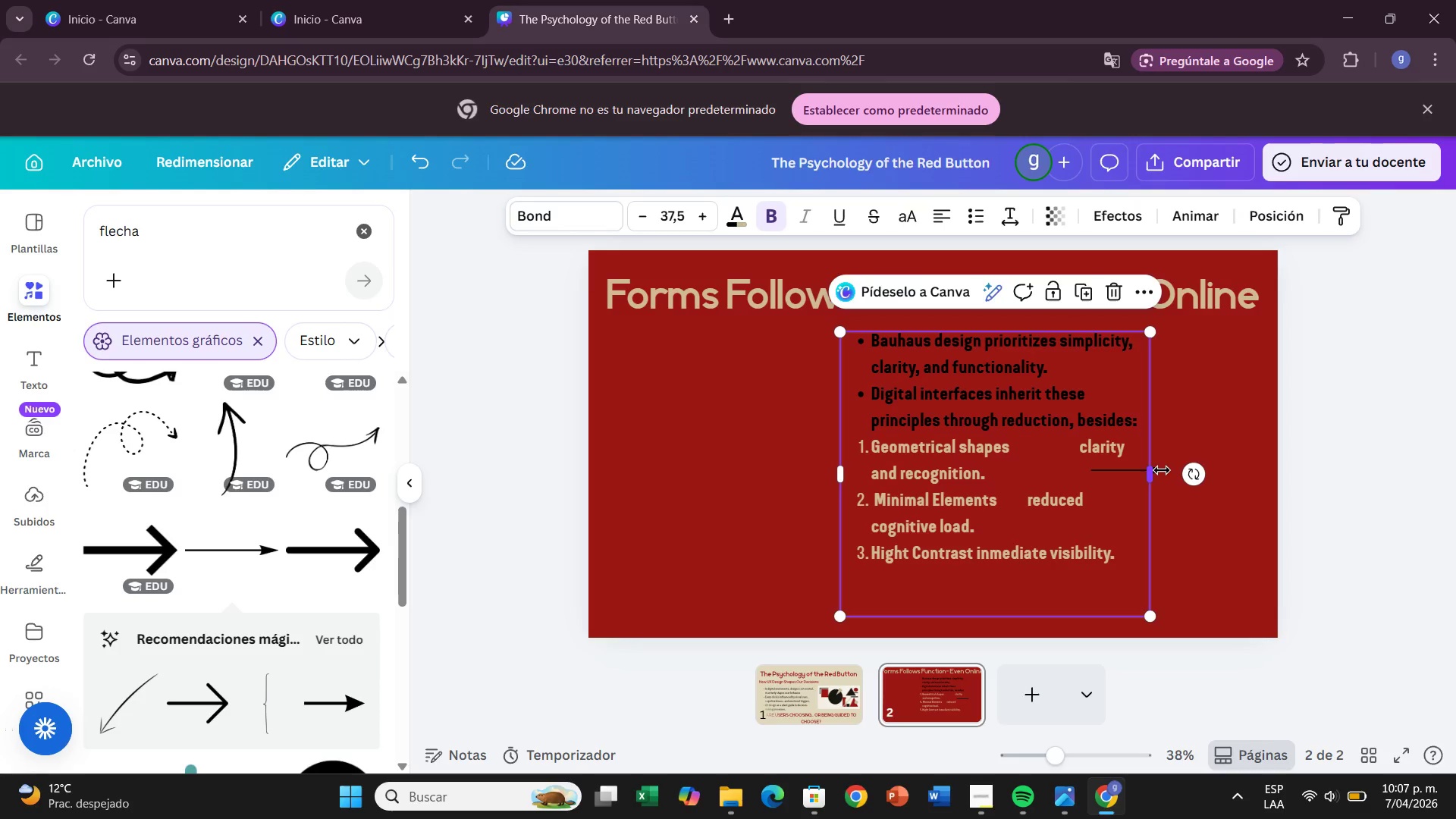 
left_click_drag(start_coordinate=[1166, 469], to_coordinate=[1082, 450])
 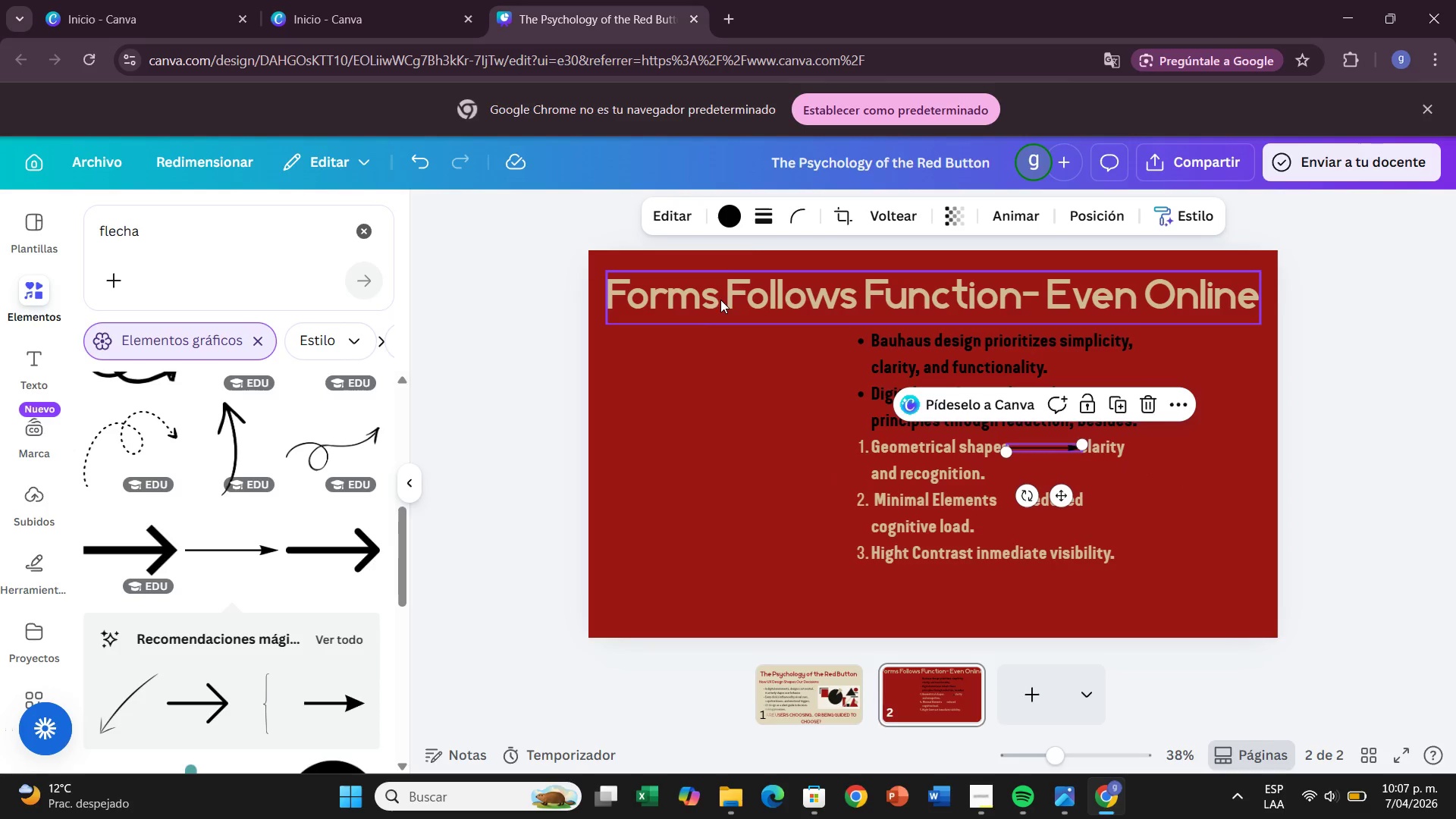 
left_click([733, 218])
 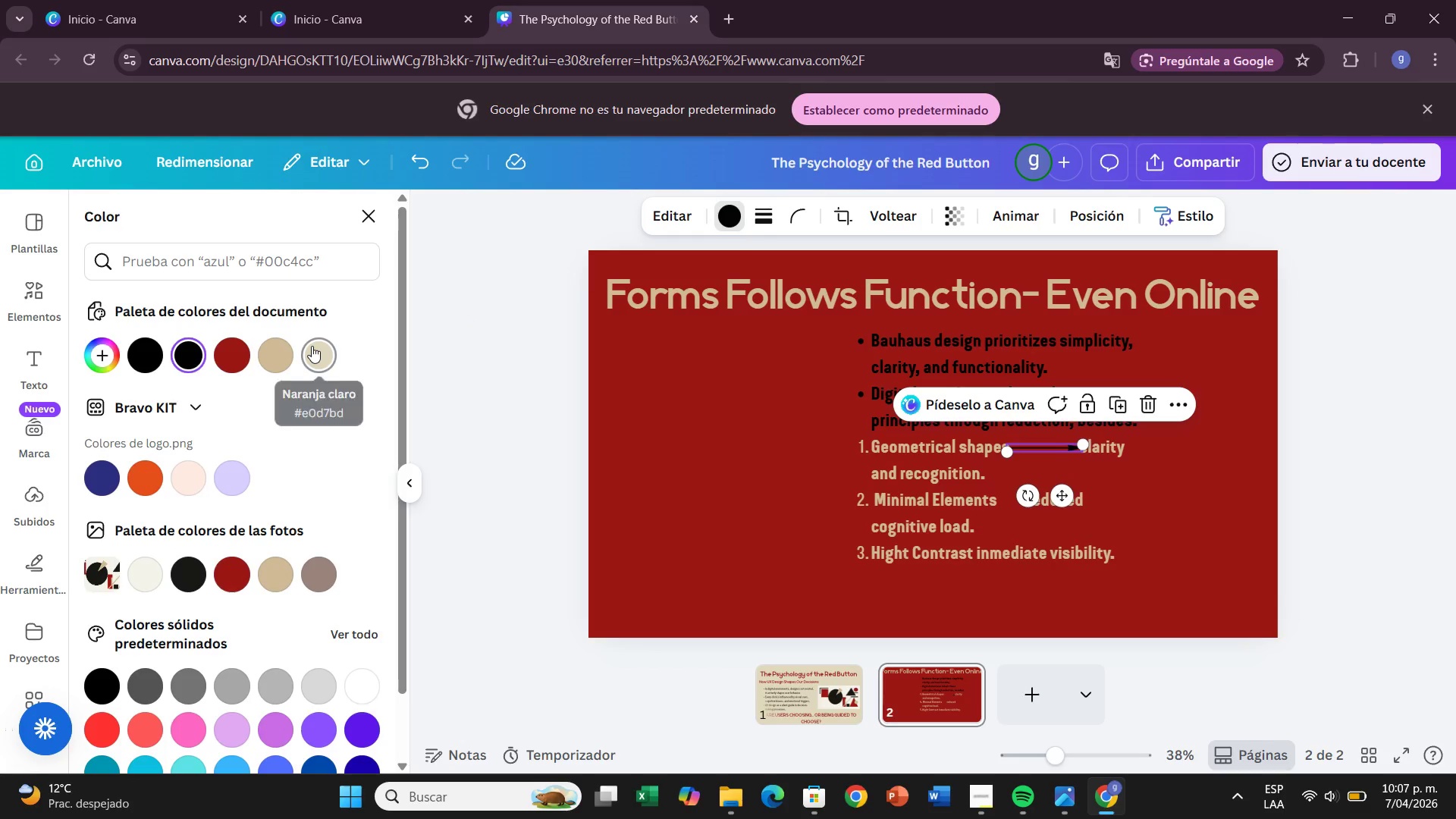 
left_click([310, 346])
 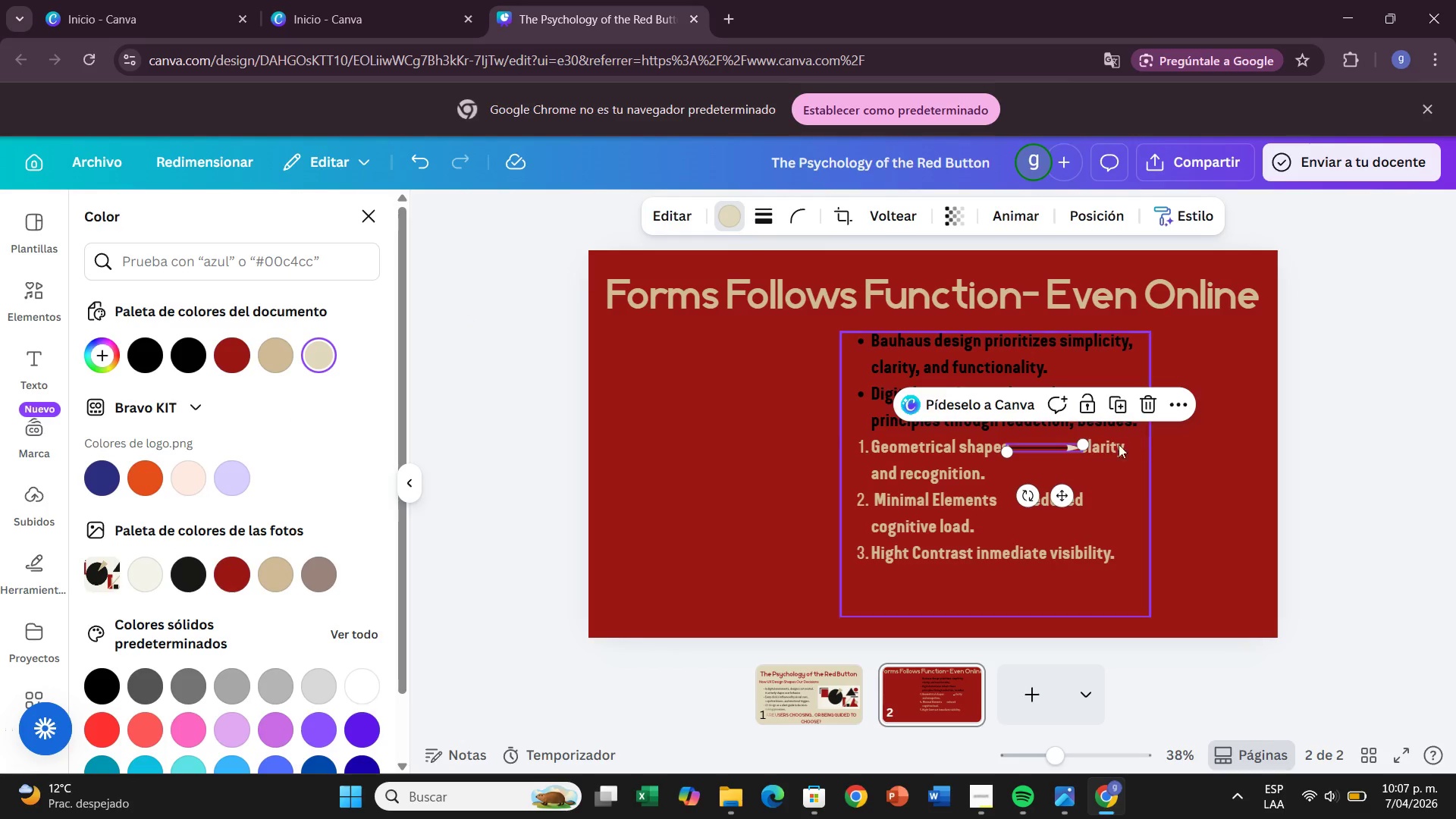 
wait(5.41)
 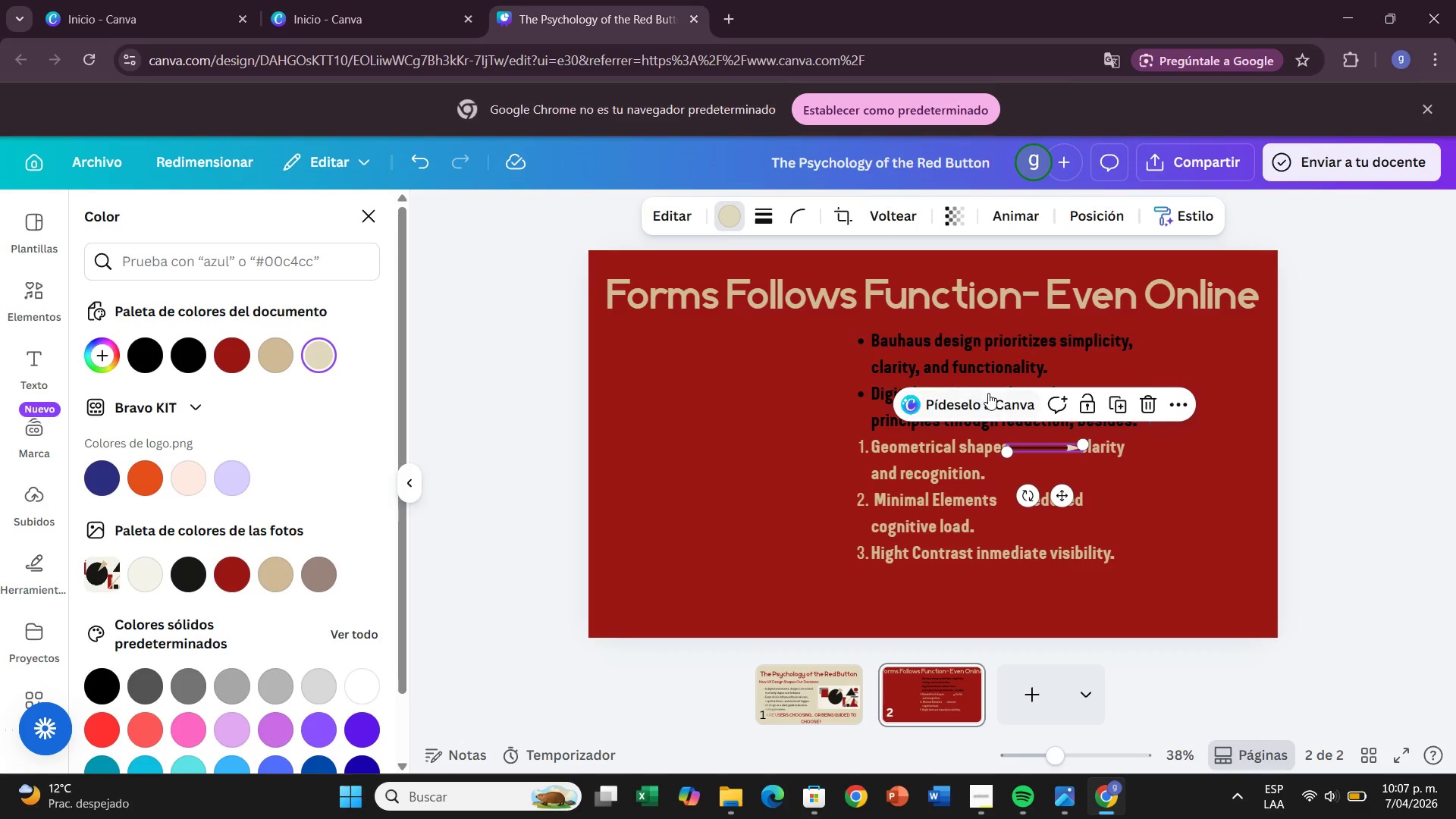 
key(Control+Z)
 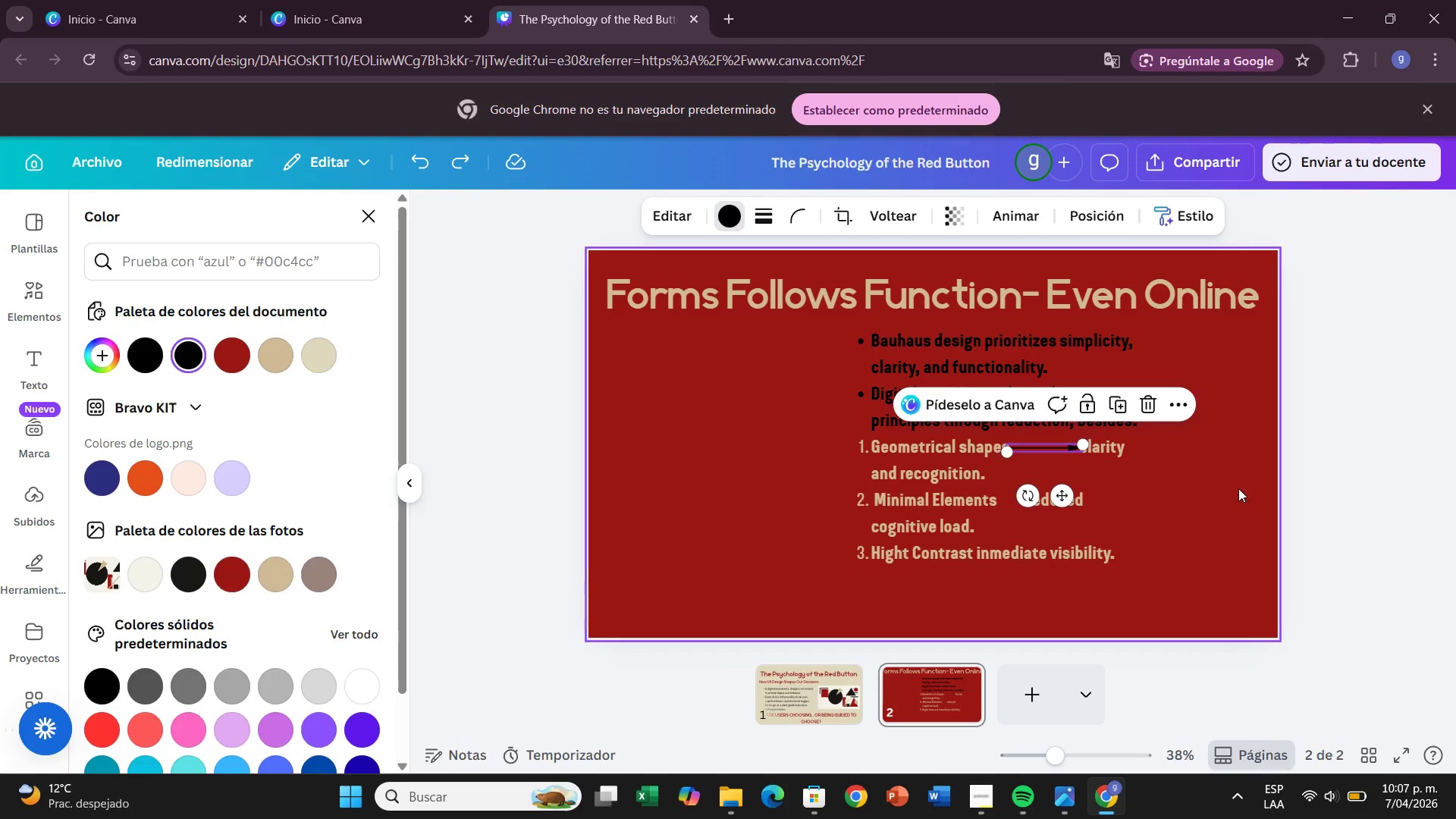 
left_click([1238, 488])
 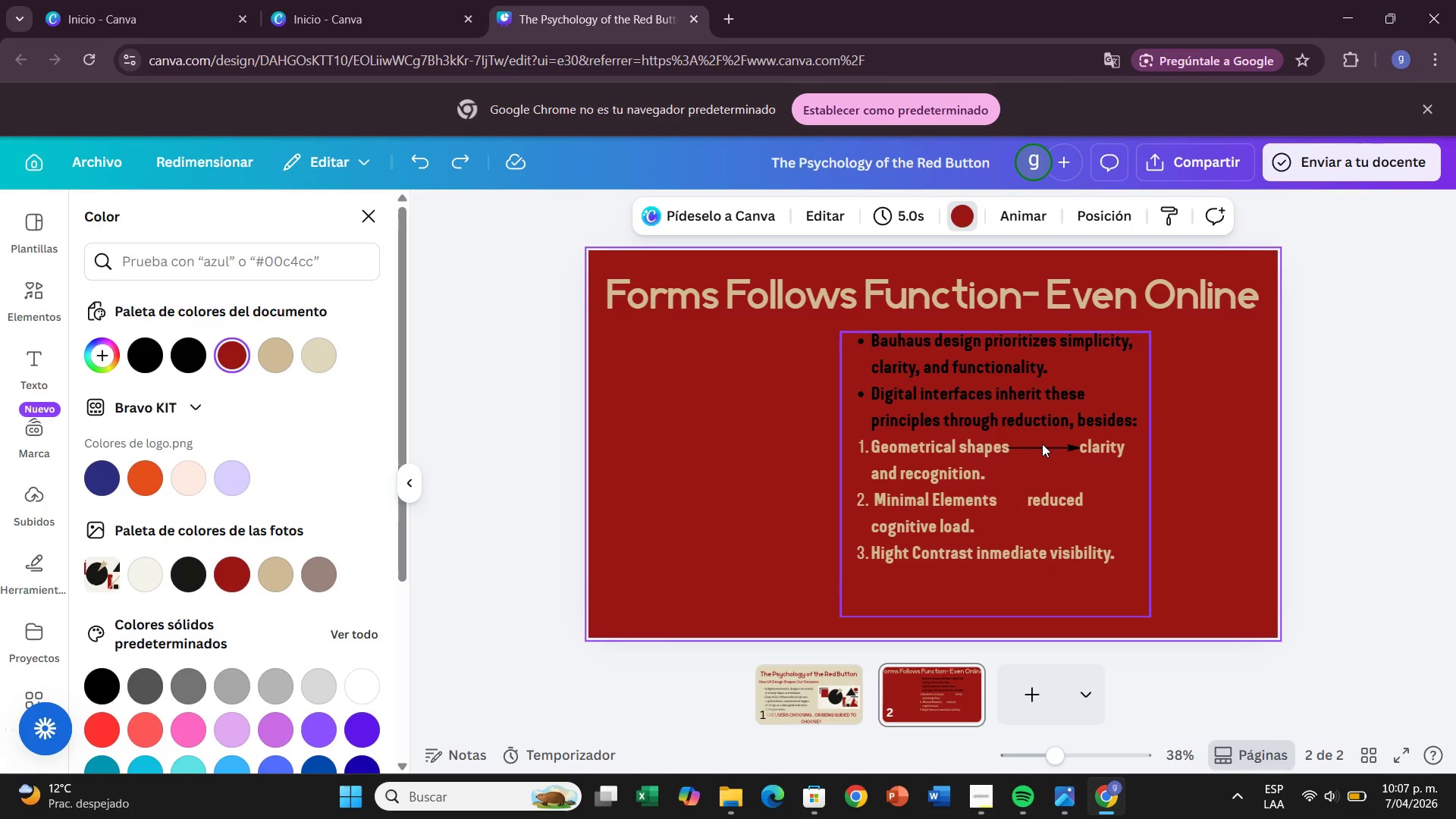 
left_click([1046, 444])
 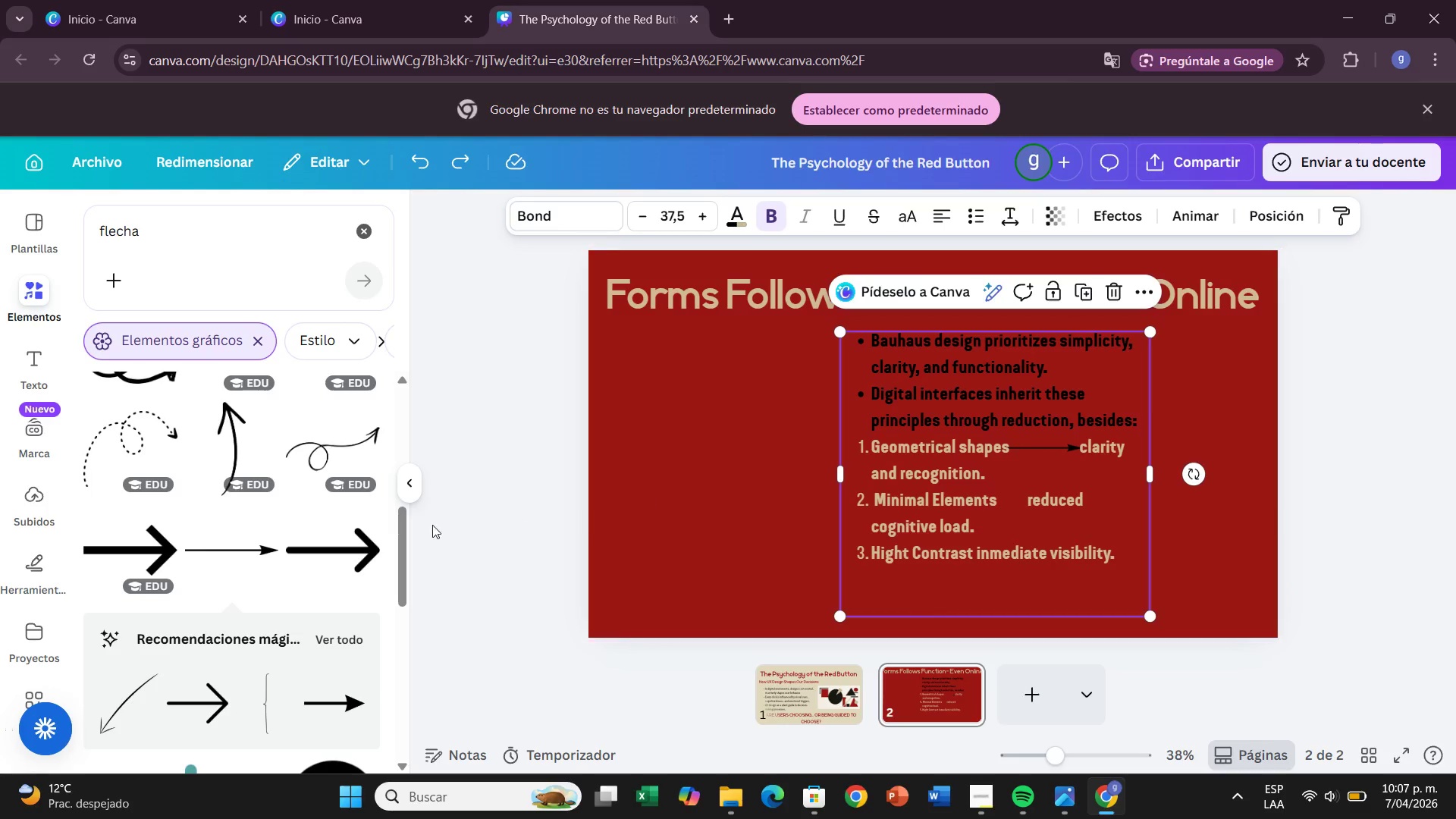 
left_click([312, 555])
 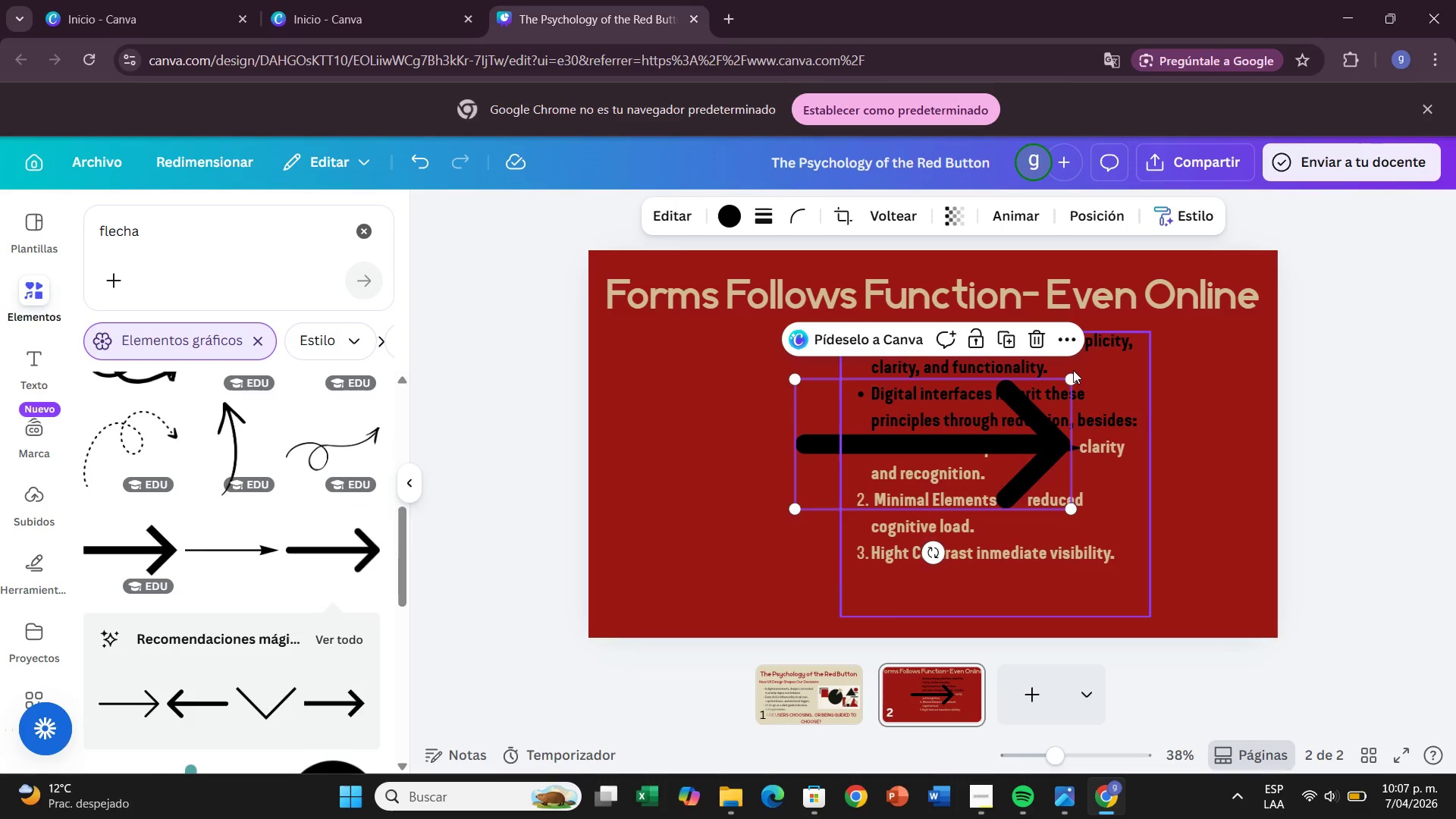 
left_click_drag(start_coordinate=[1068, 372], to_coordinate=[819, 493])
 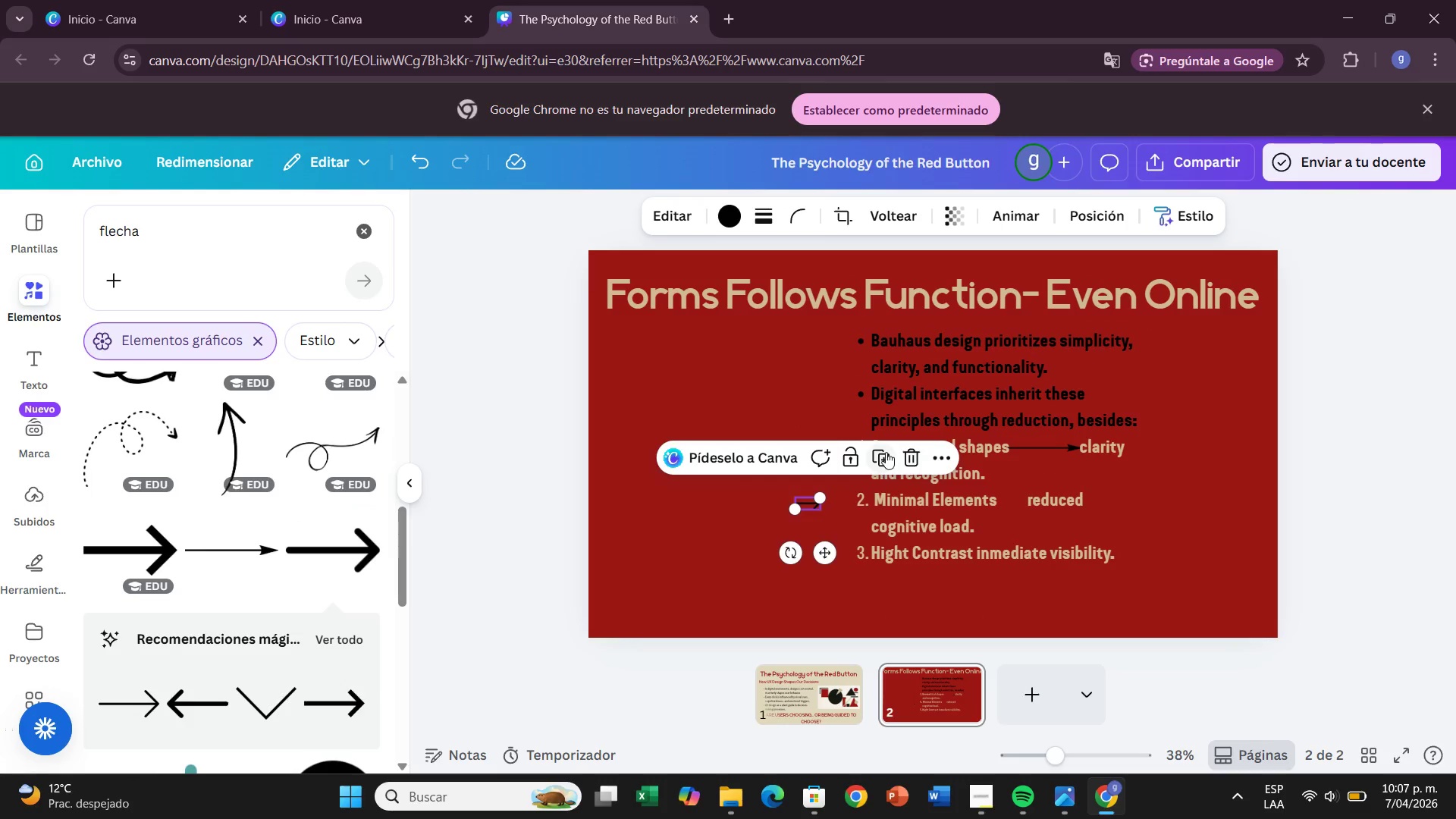 
left_click([886, 450])
 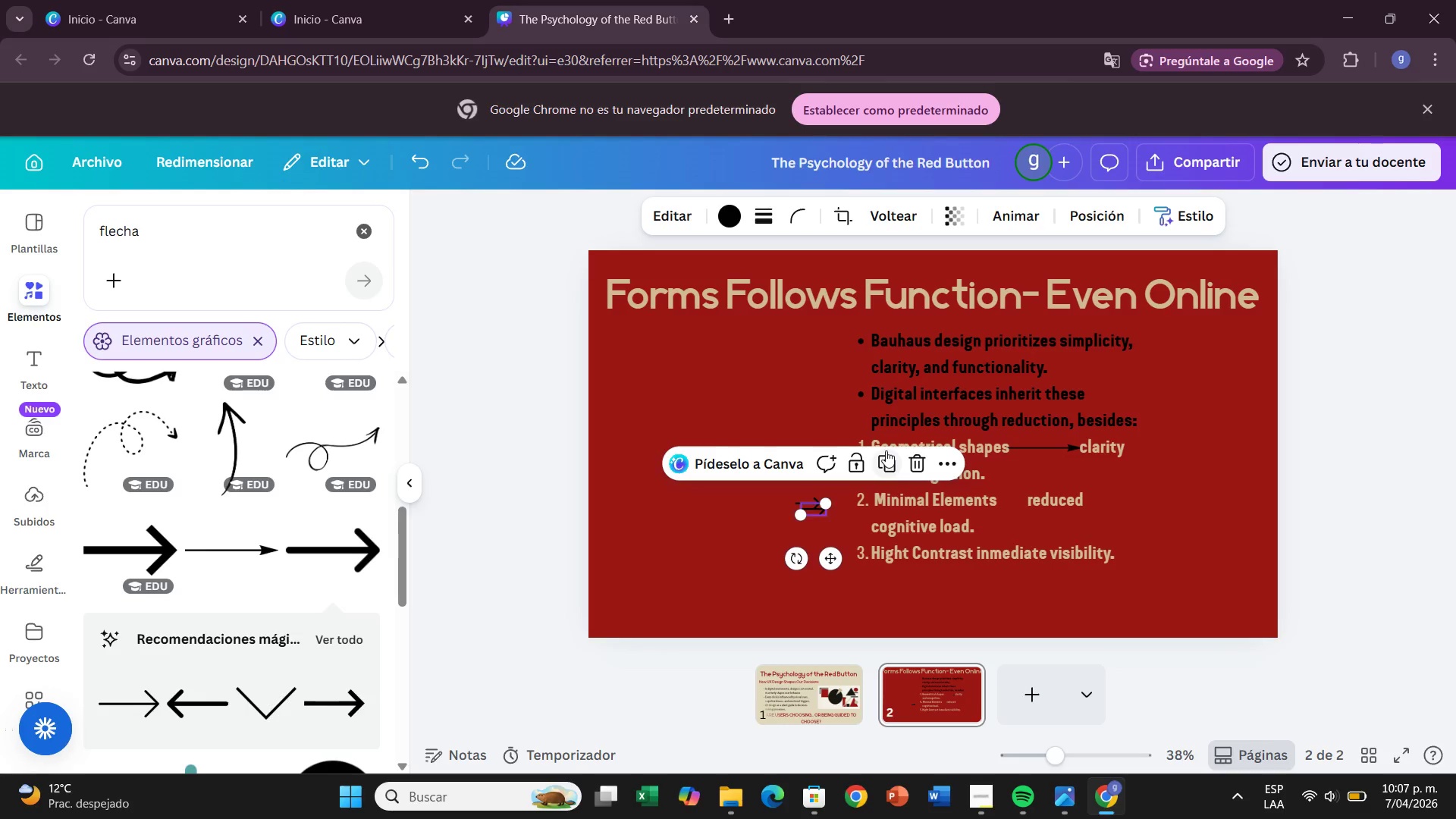 
left_click([886, 450])
 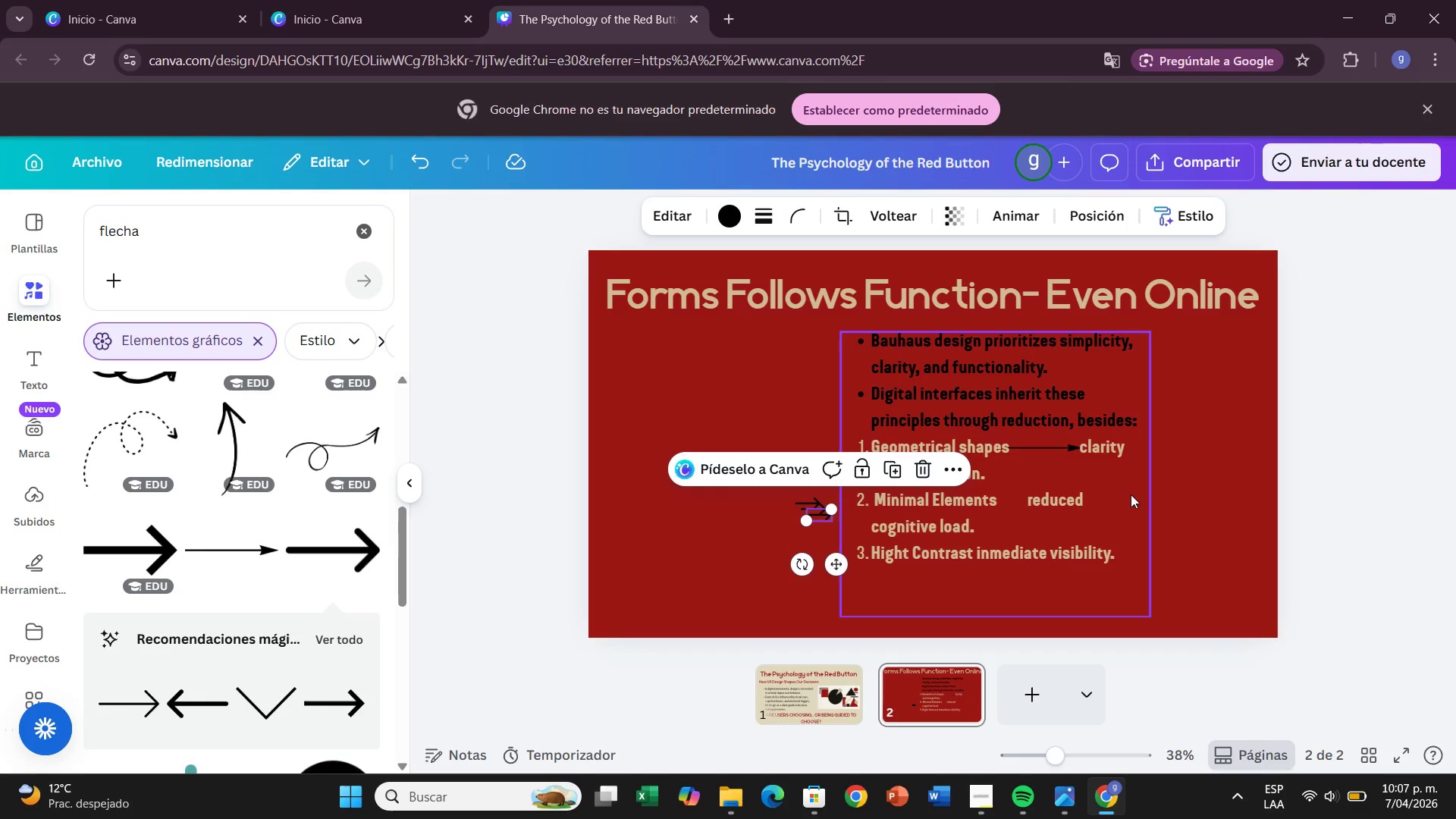 
left_click_drag(start_coordinate=[1131, 494], to_coordinate=[1256, 493])
 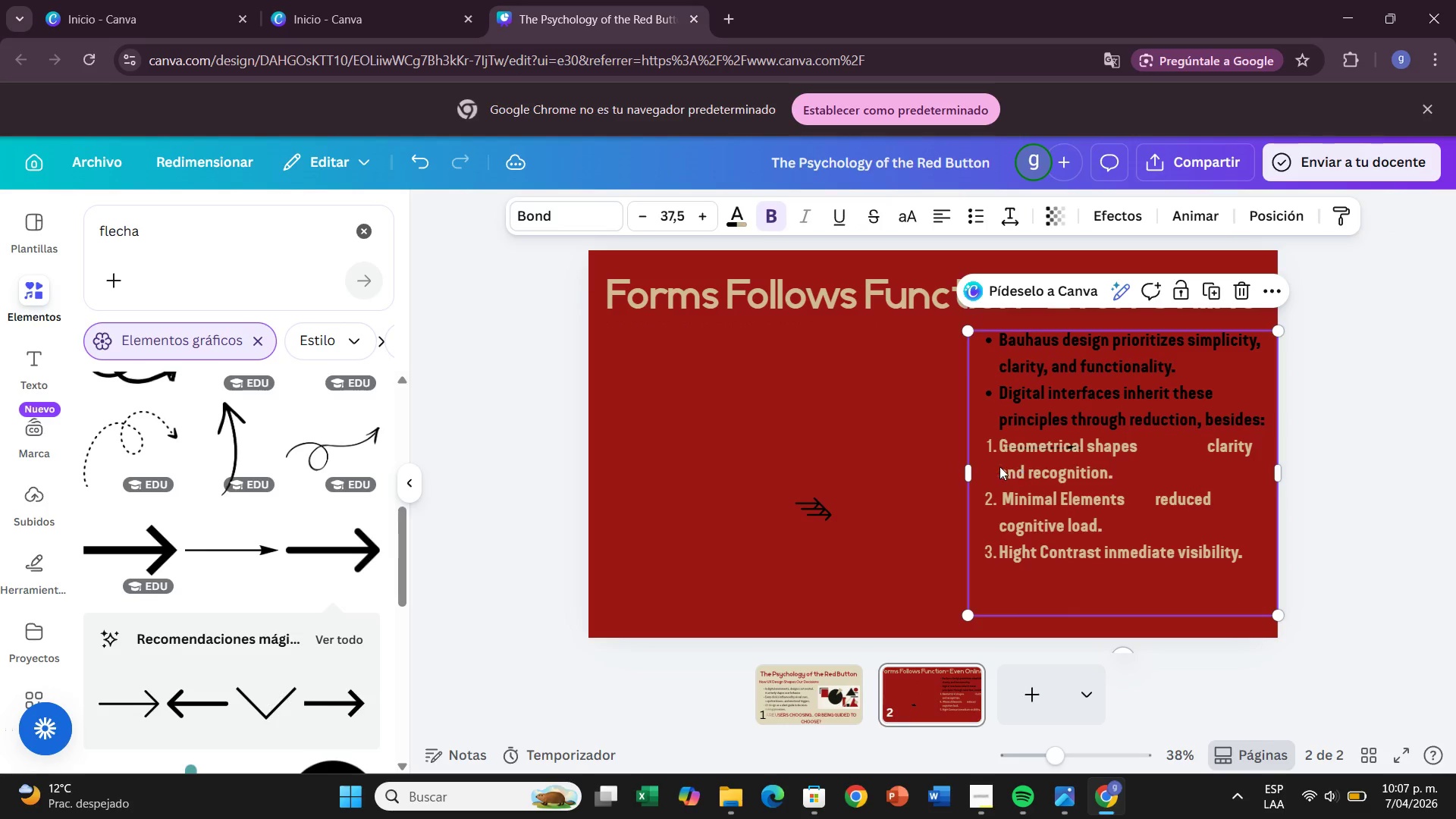 
left_click_drag(start_coordinate=[999, 466], to_coordinate=[1004, 611])
 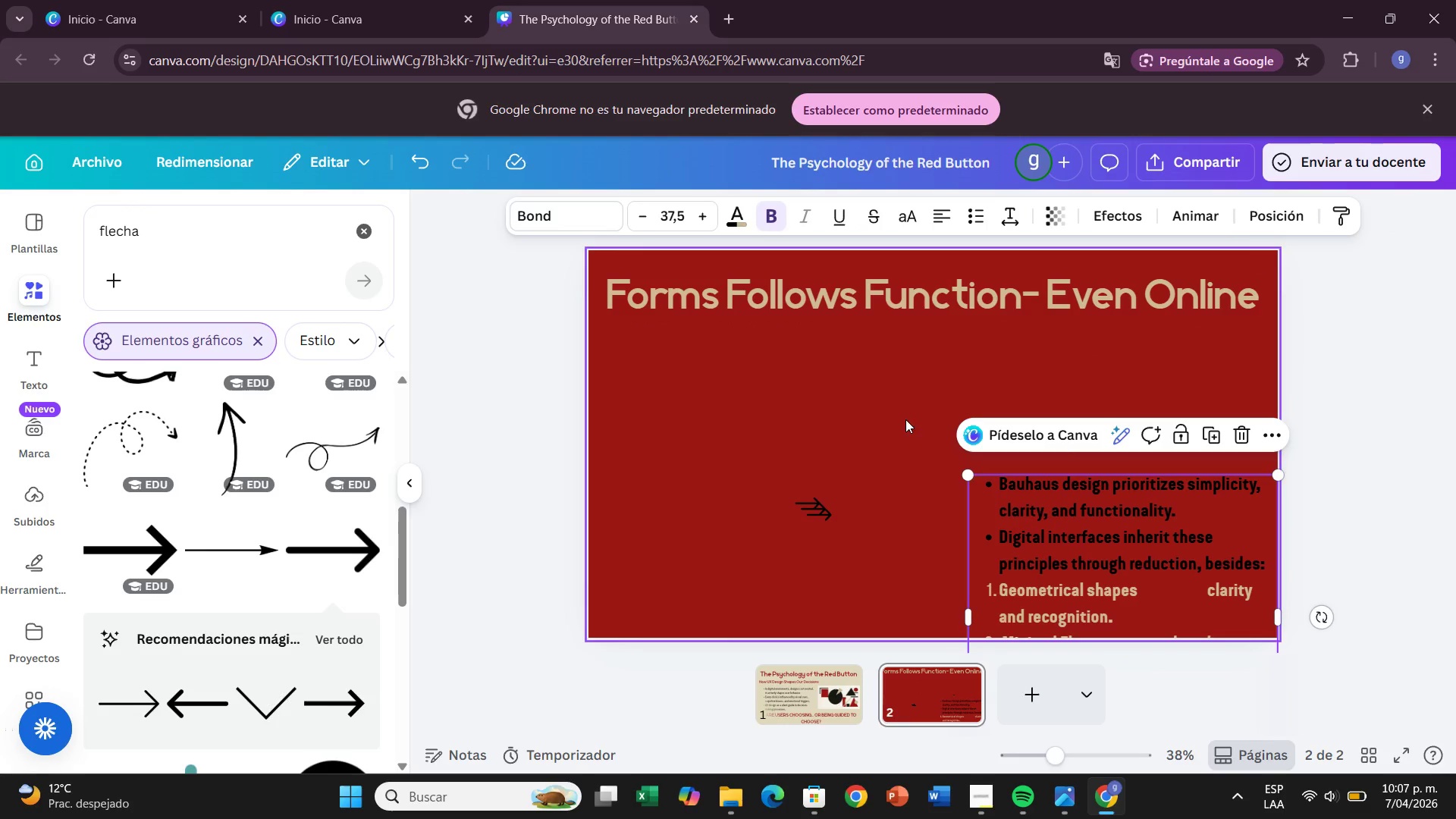 
left_click([890, 398])
 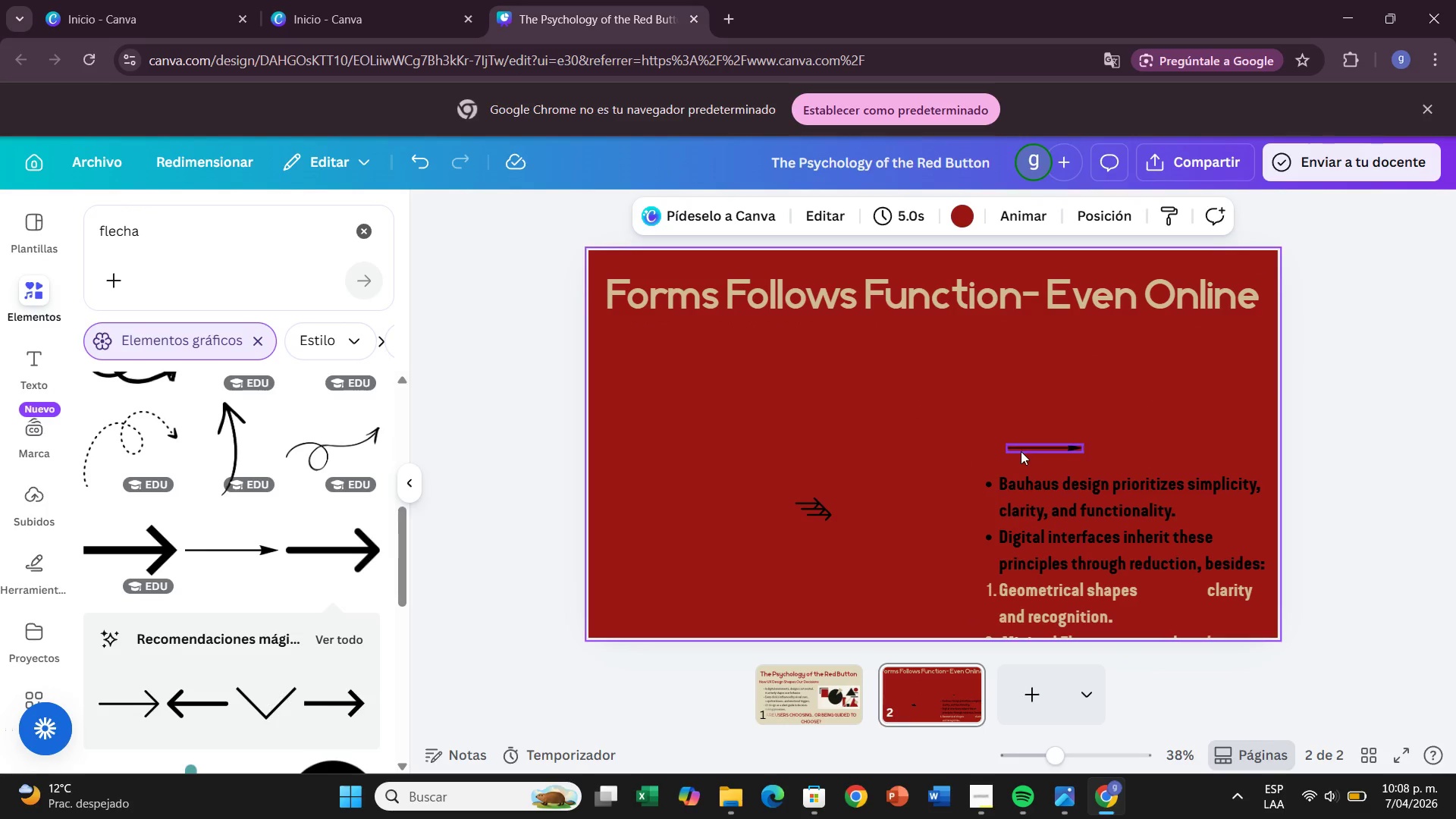 
left_click([1023, 450])
 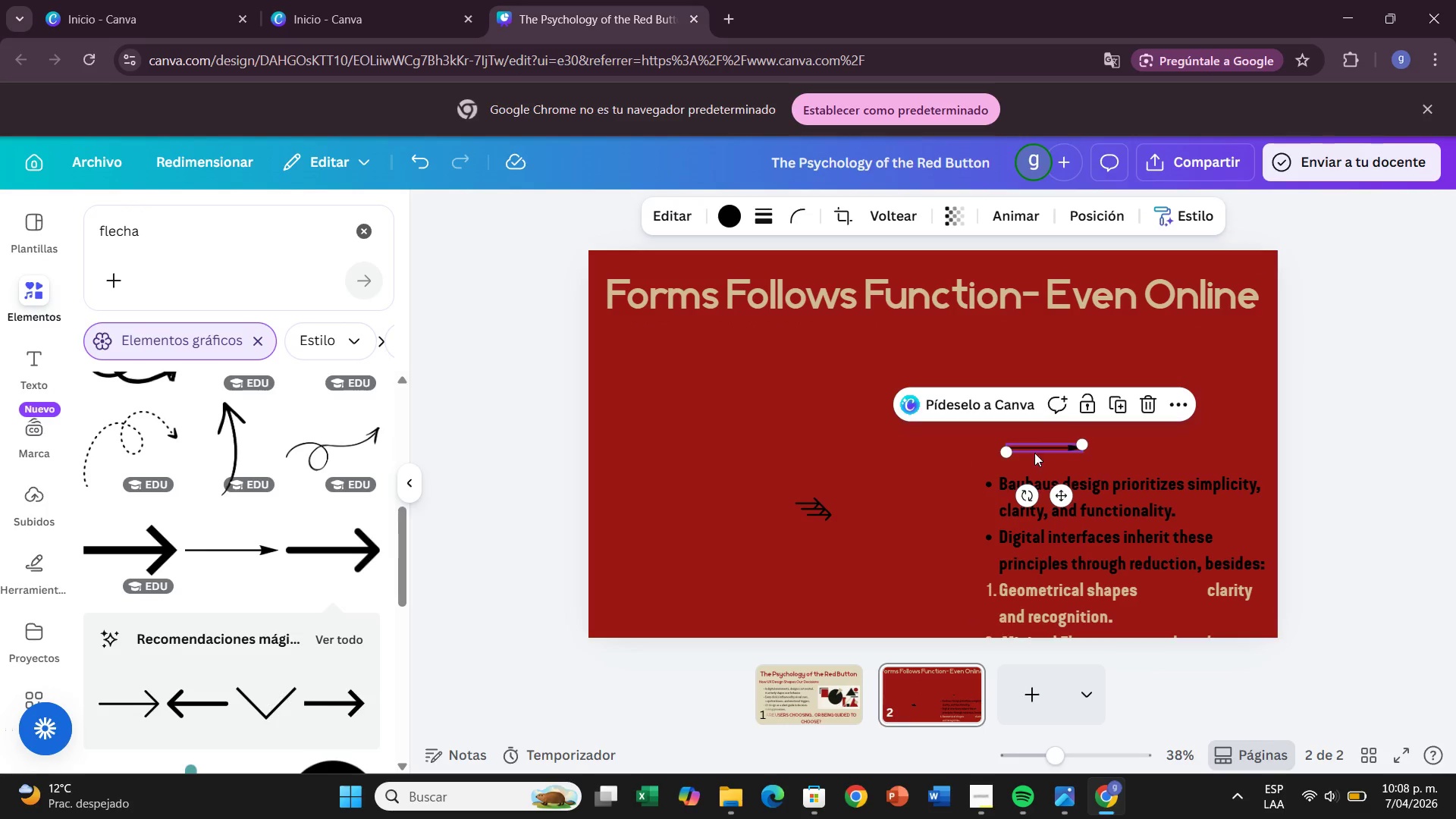 
key(Backspace)
 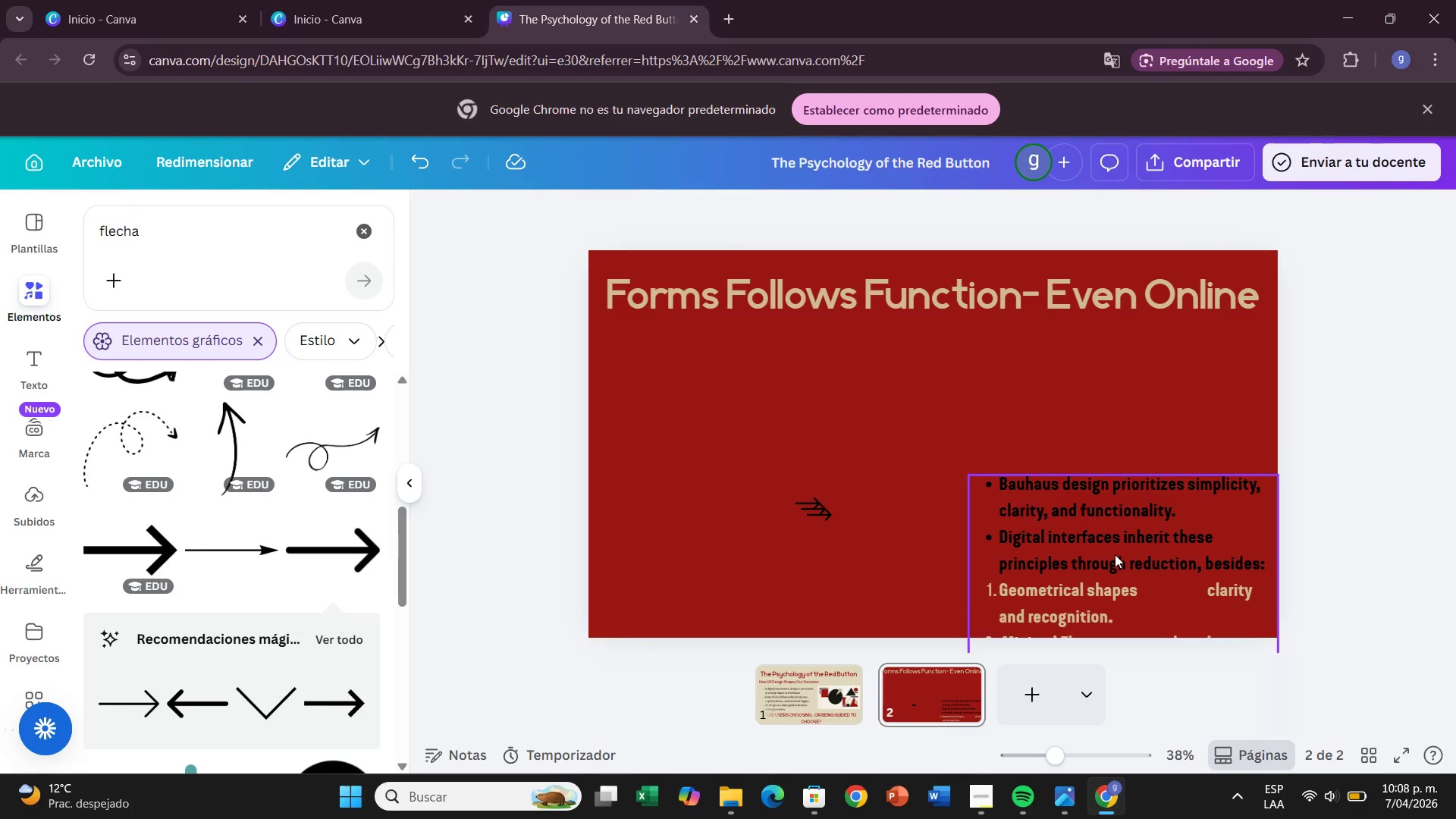 
left_click_drag(start_coordinate=[1115, 554], to_coordinate=[1088, 414])
 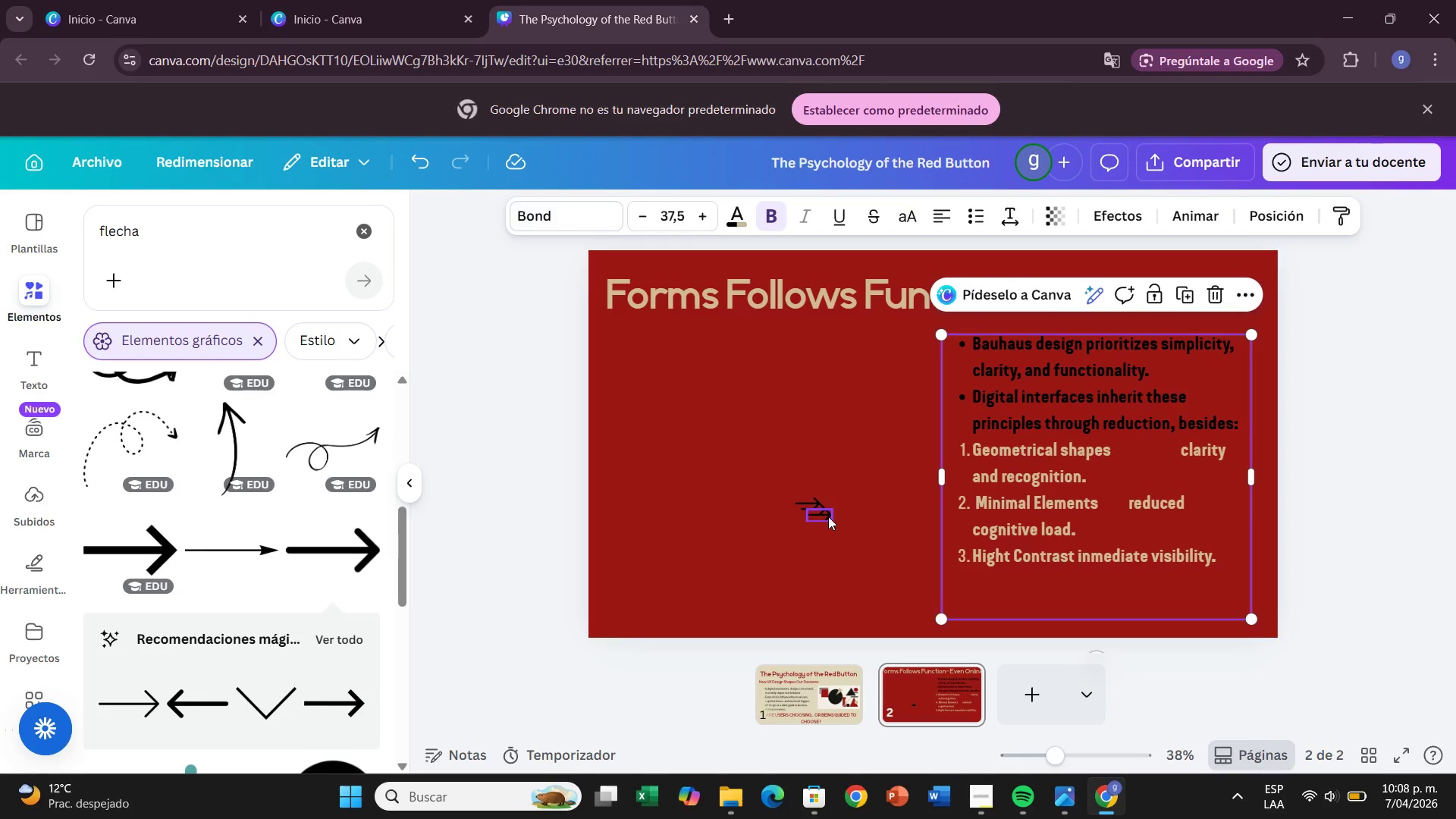 
left_click_drag(start_coordinate=[828, 516], to_coordinate=[1152, 454])
 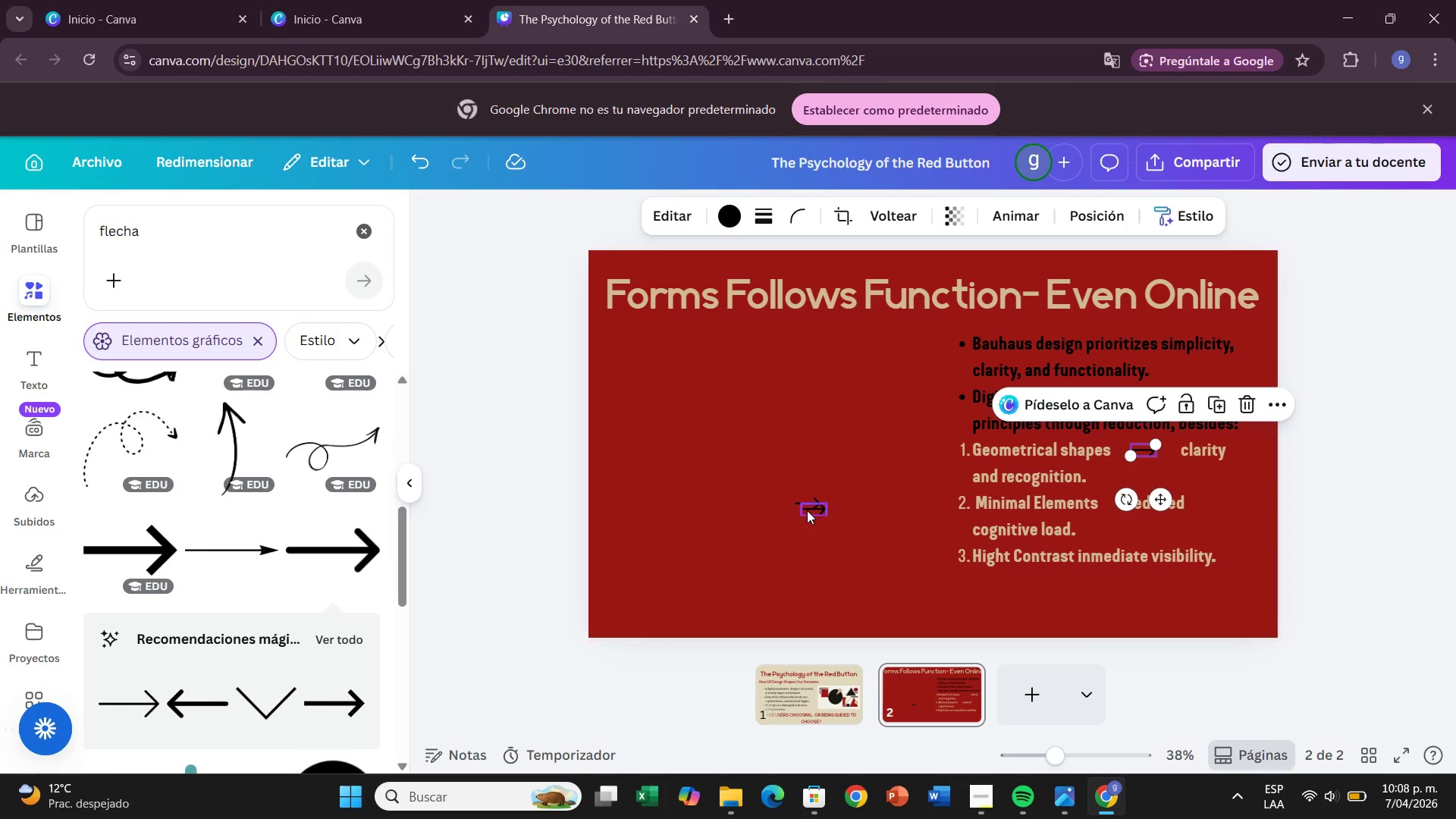 
left_click_drag(start_coordinate=[814, 510], to_coordinate=[1116, 505])
 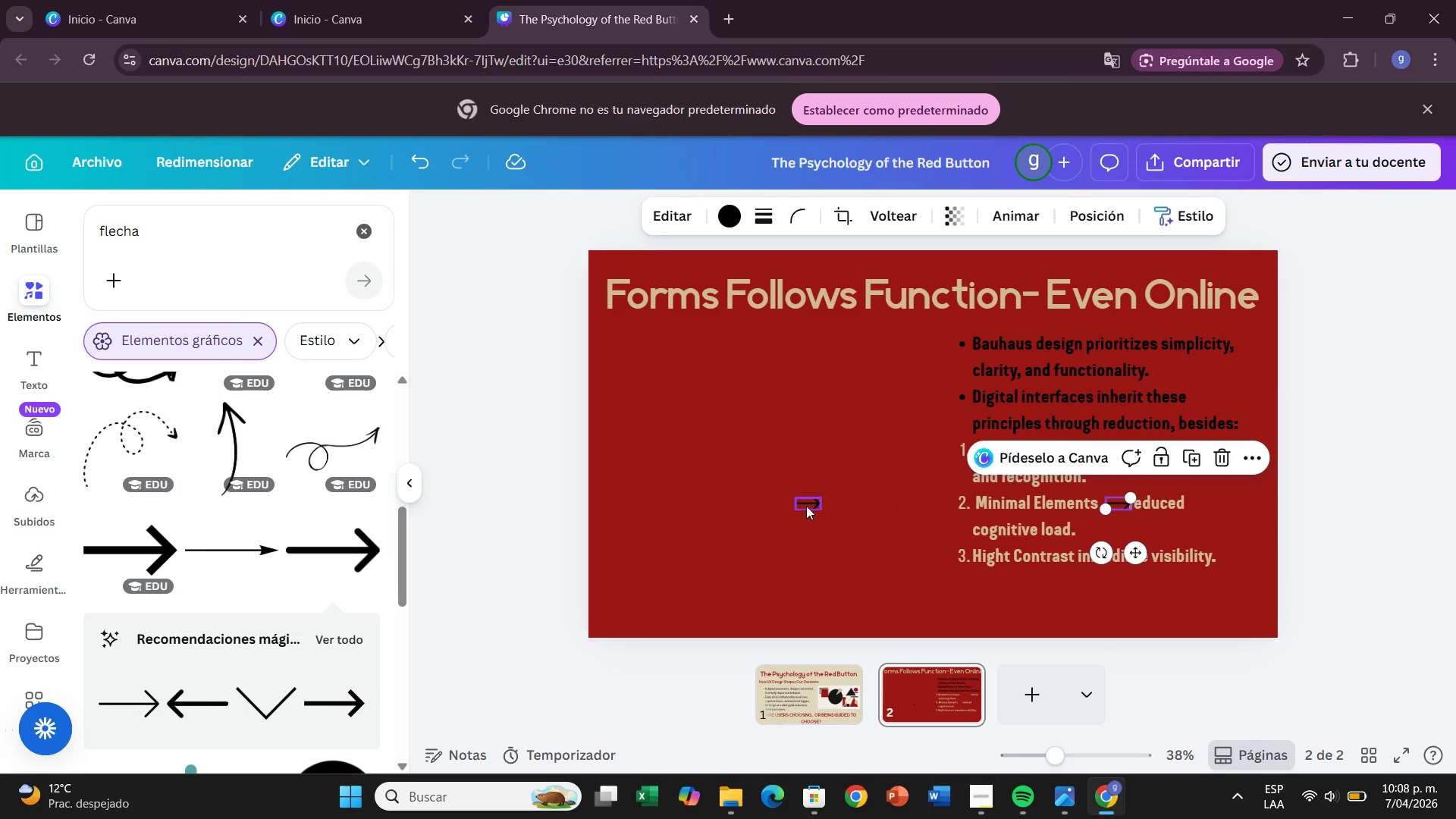 
left_click_drag(start_coordinate=[811, 506], to_coordinate=[912, 559])
 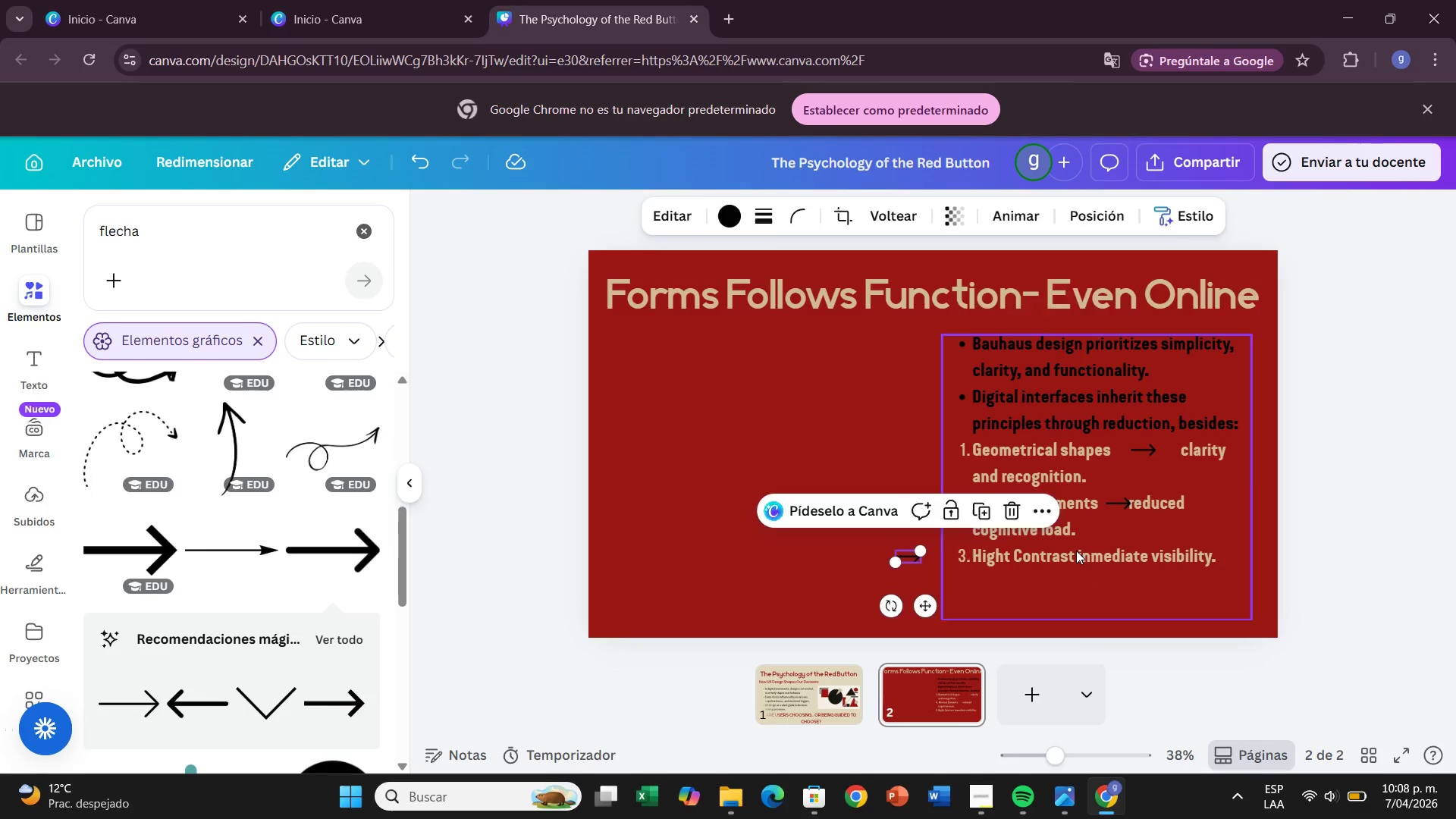 
double_click([1076, 551])
 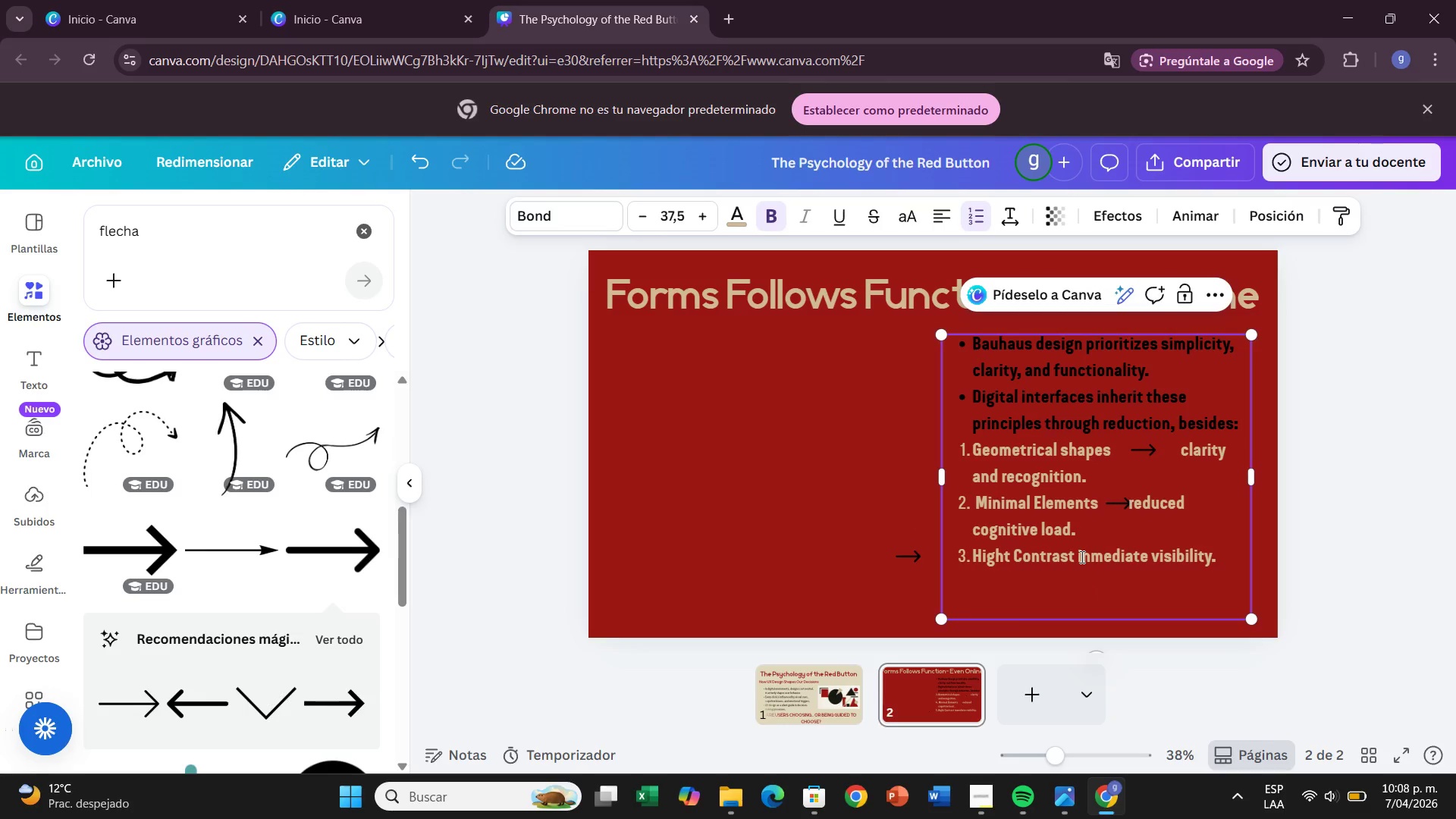 
key(Space)
 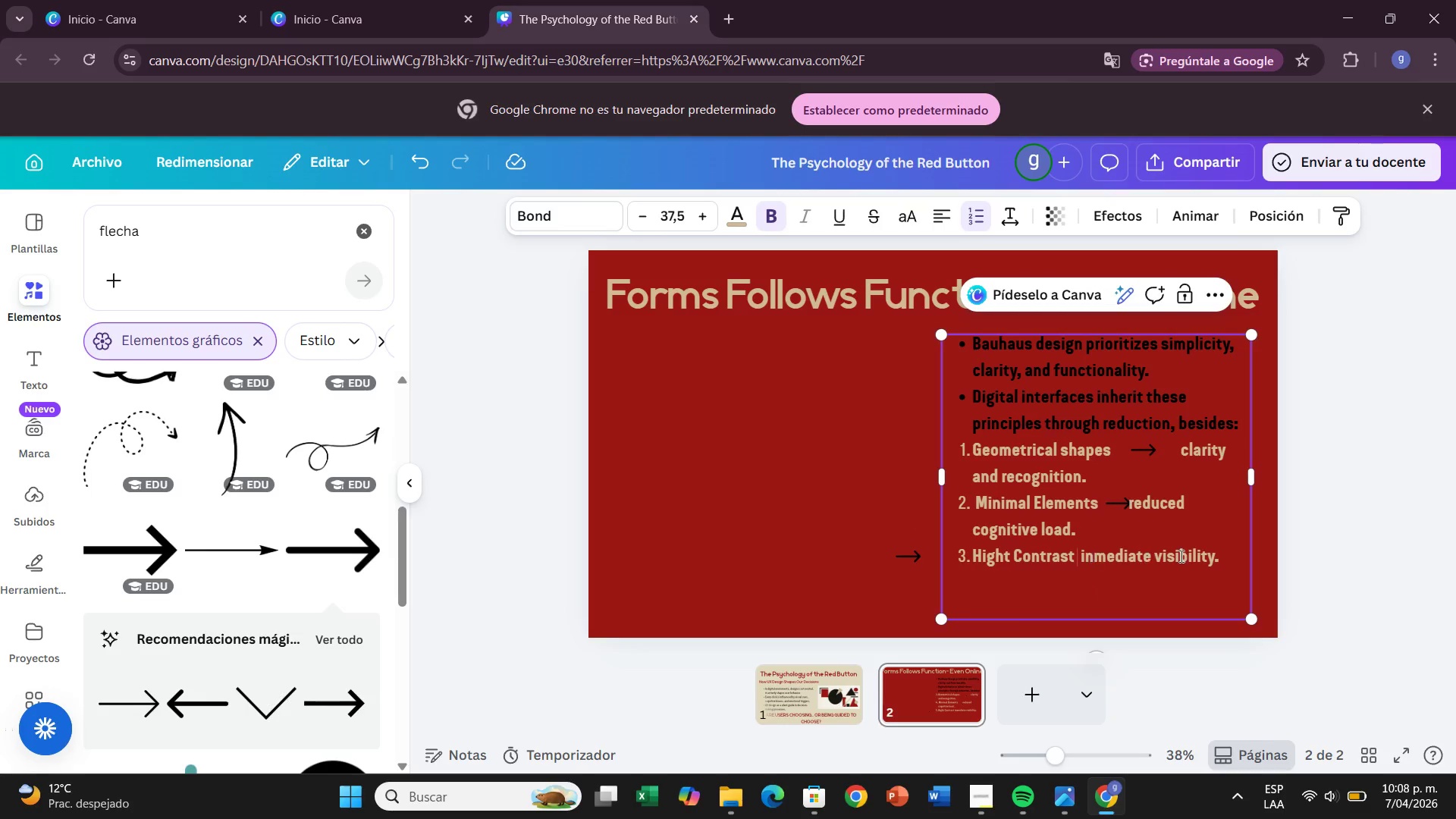 
key(Space)
 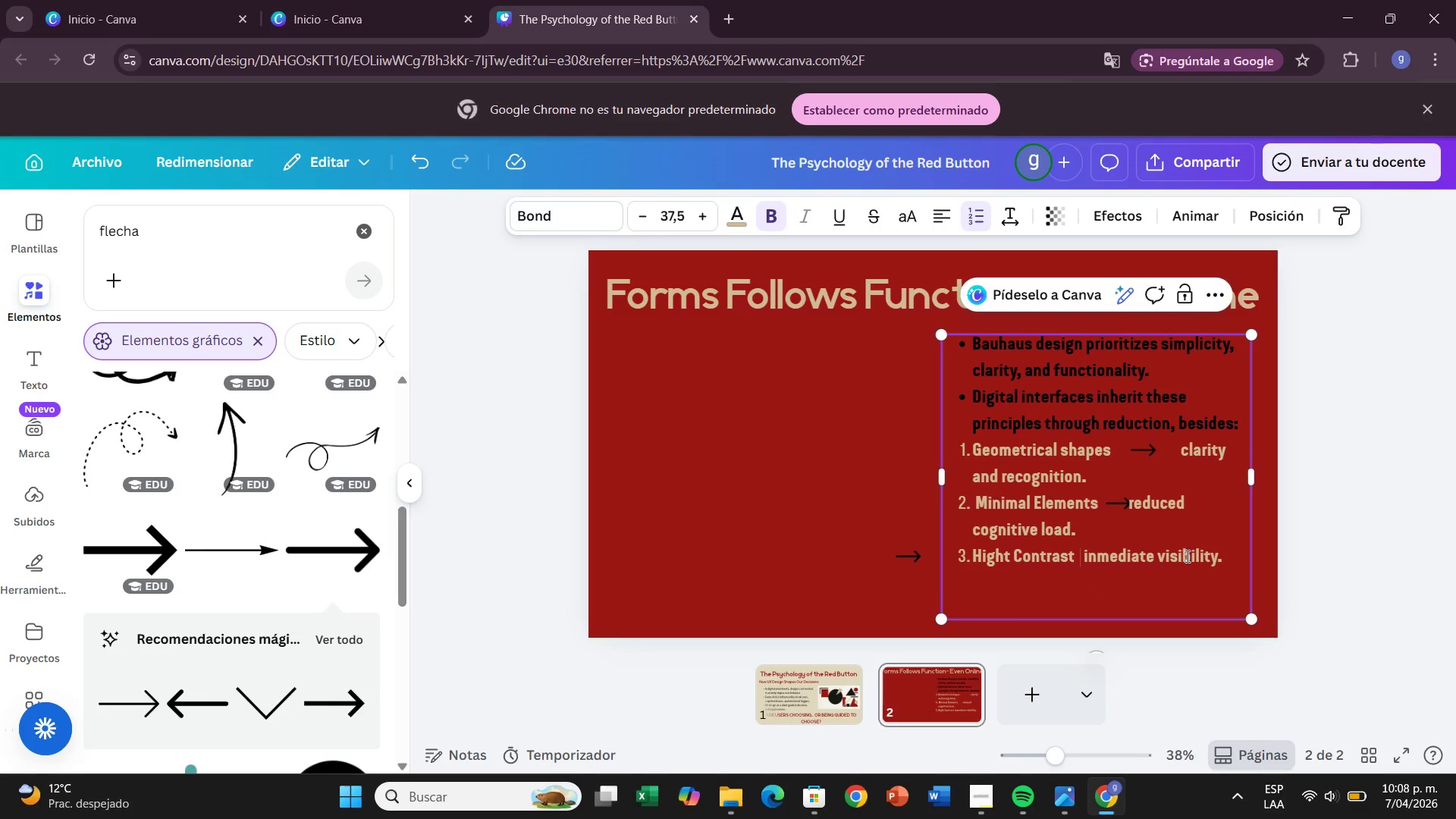 
key(Space)
 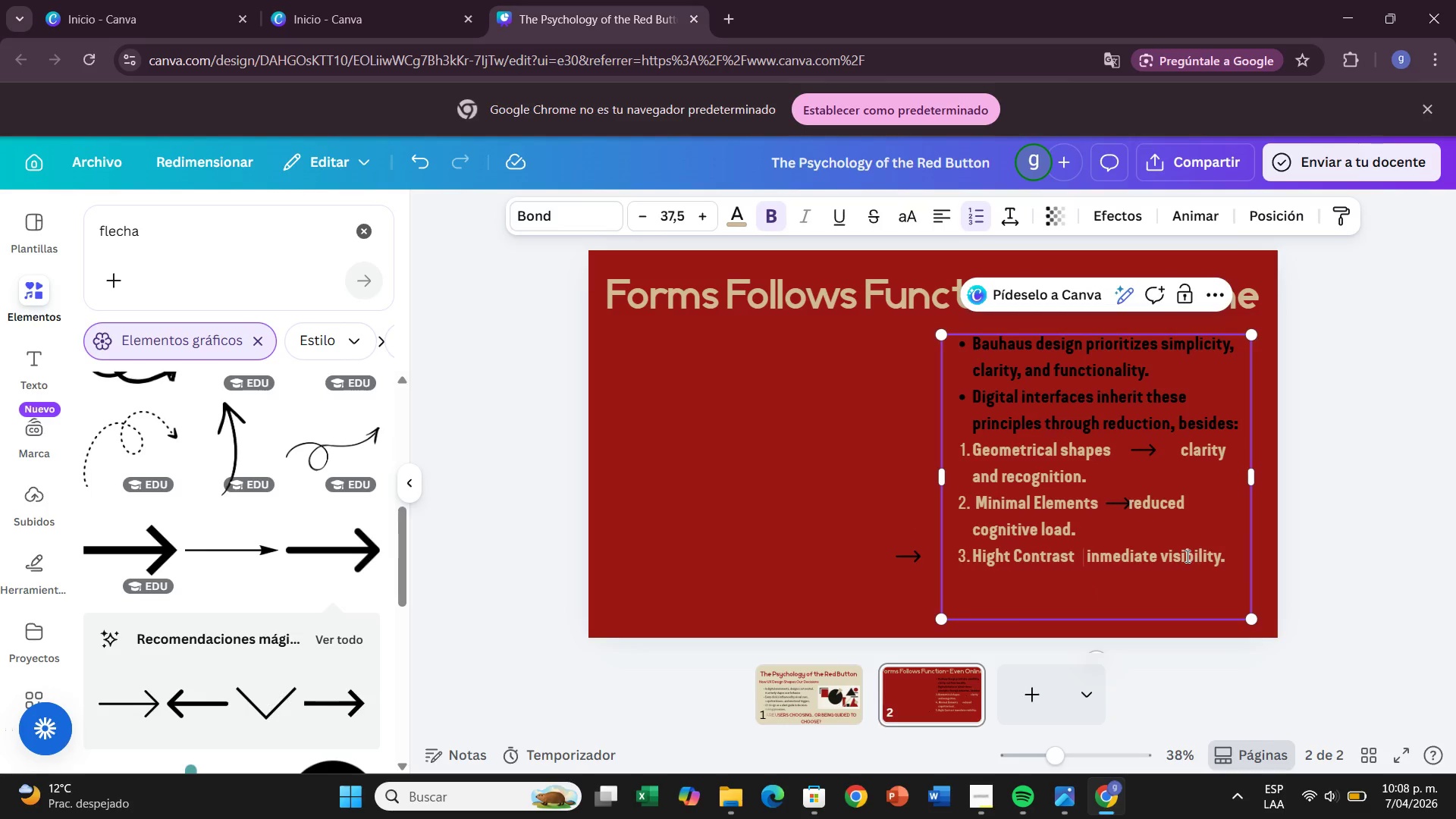 
key(Space)
 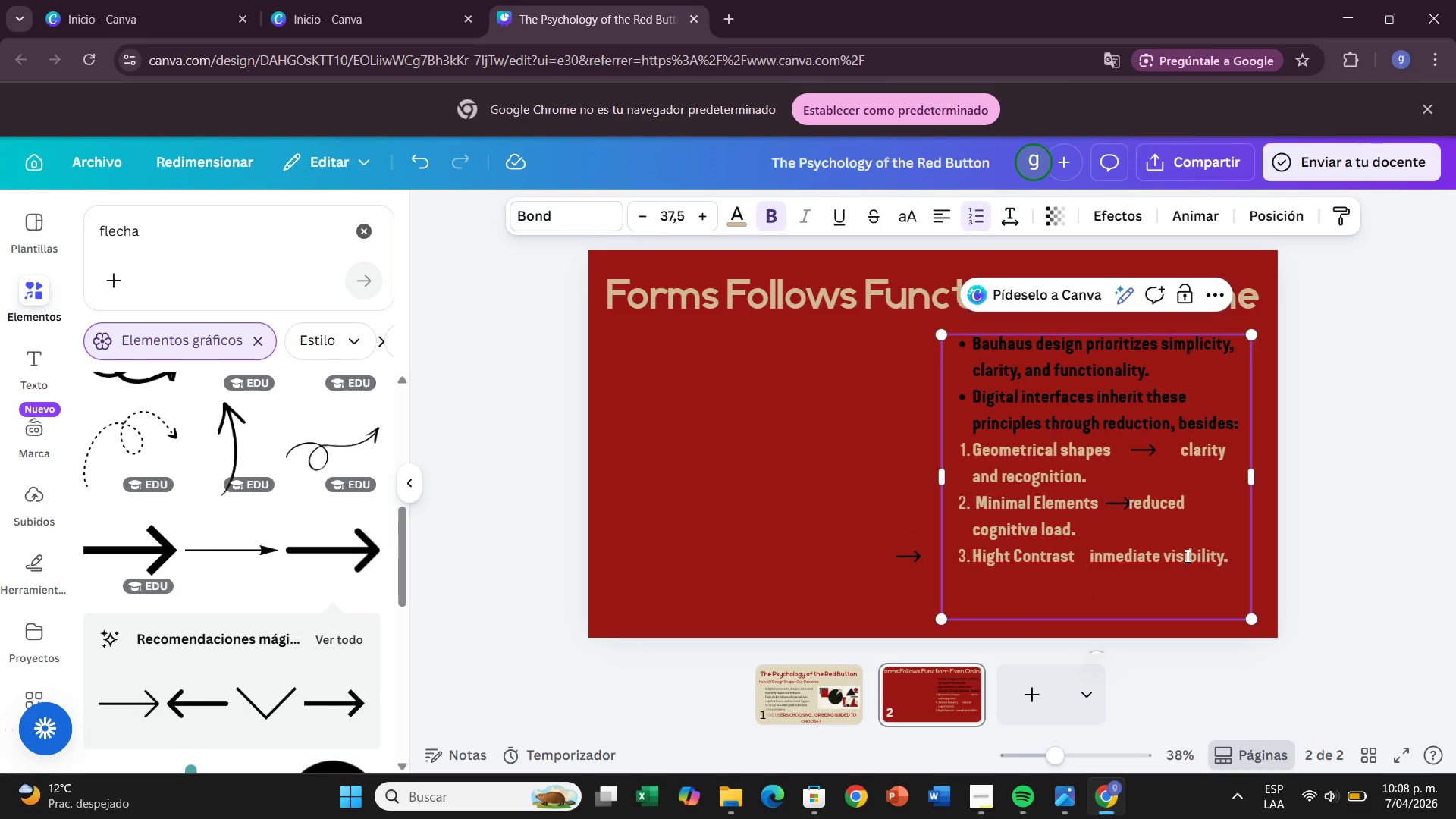 
key(Space)
 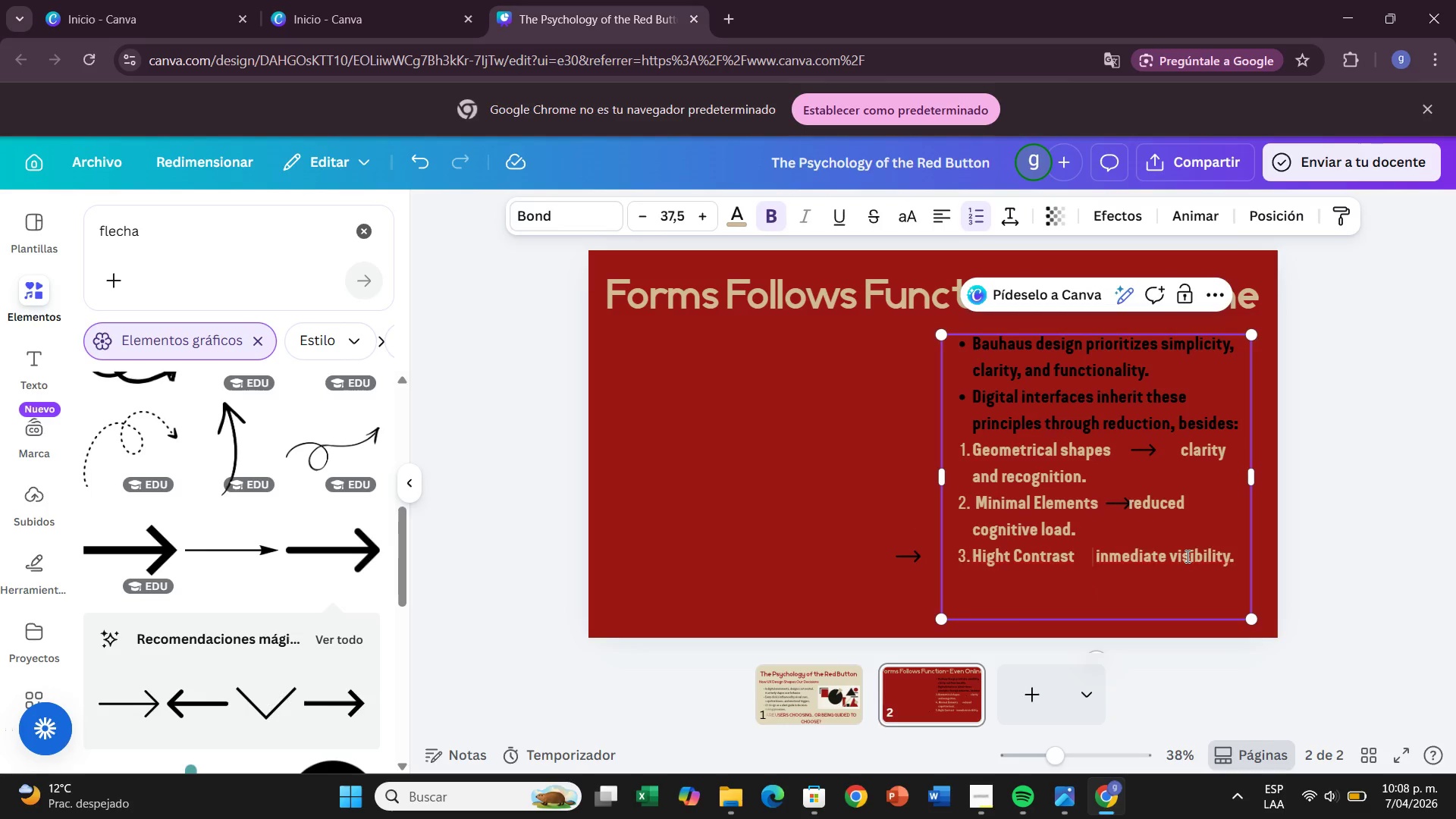 
key(Space)
 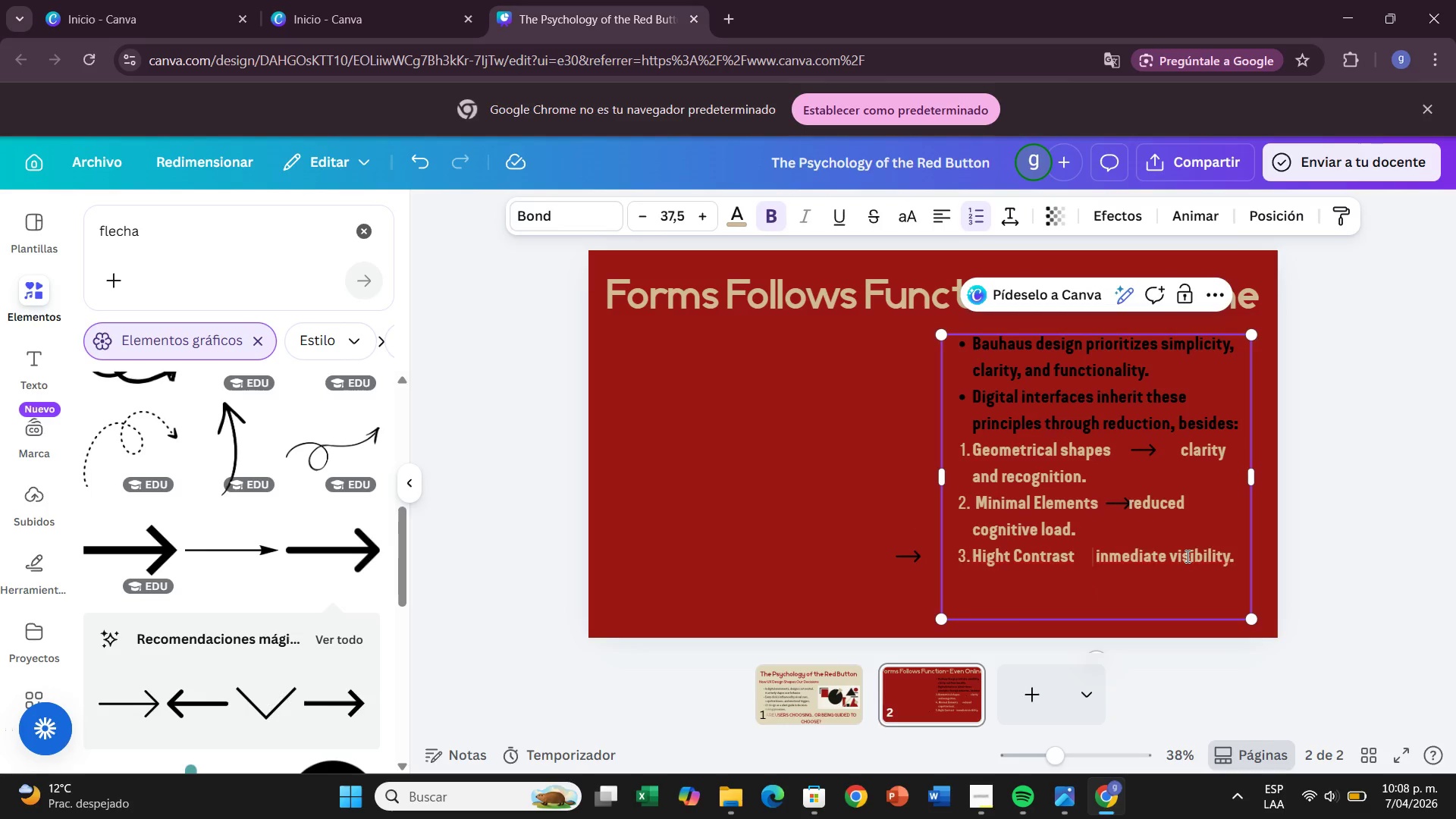 
key(Space)
 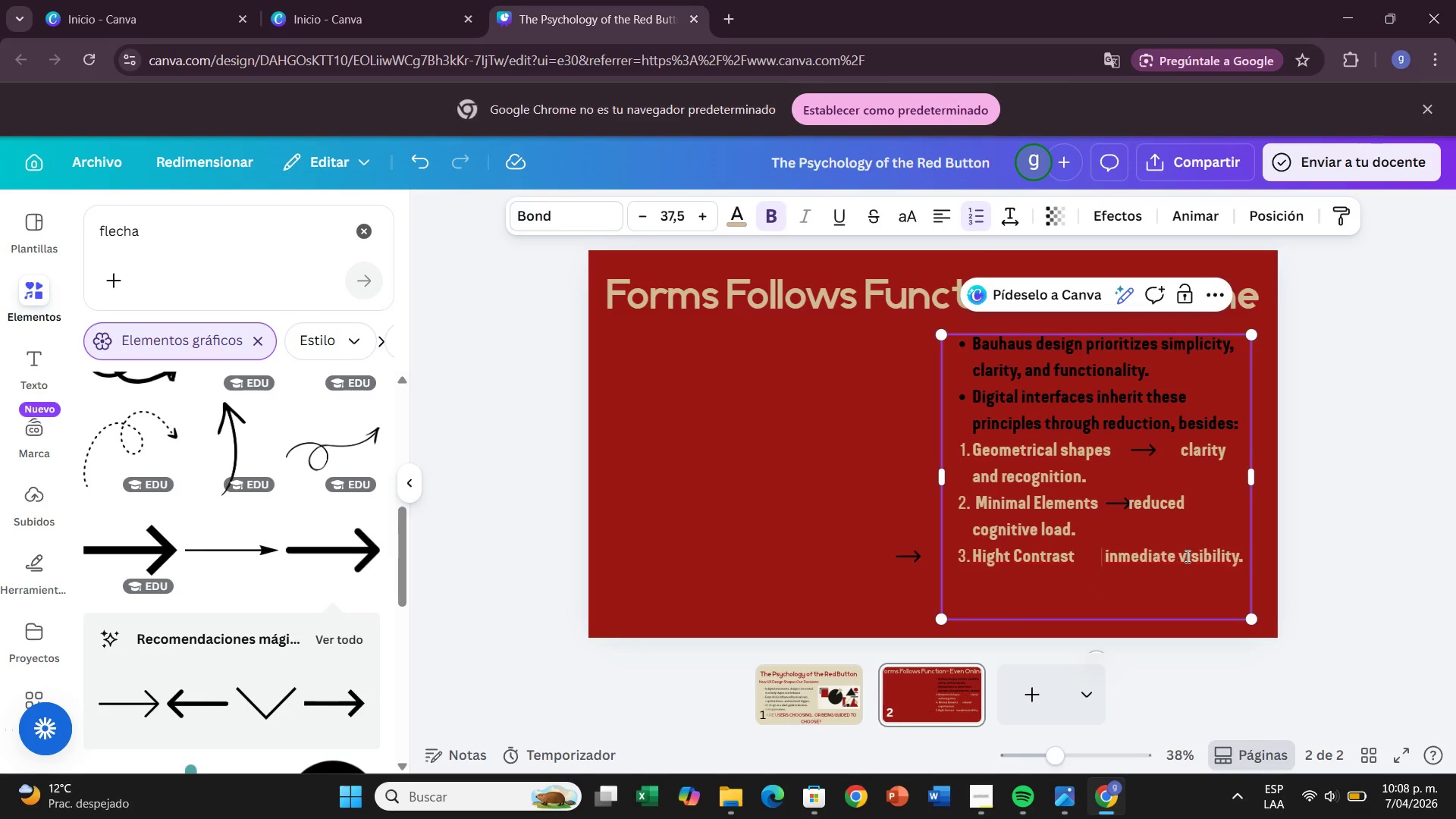 
key(Space)
 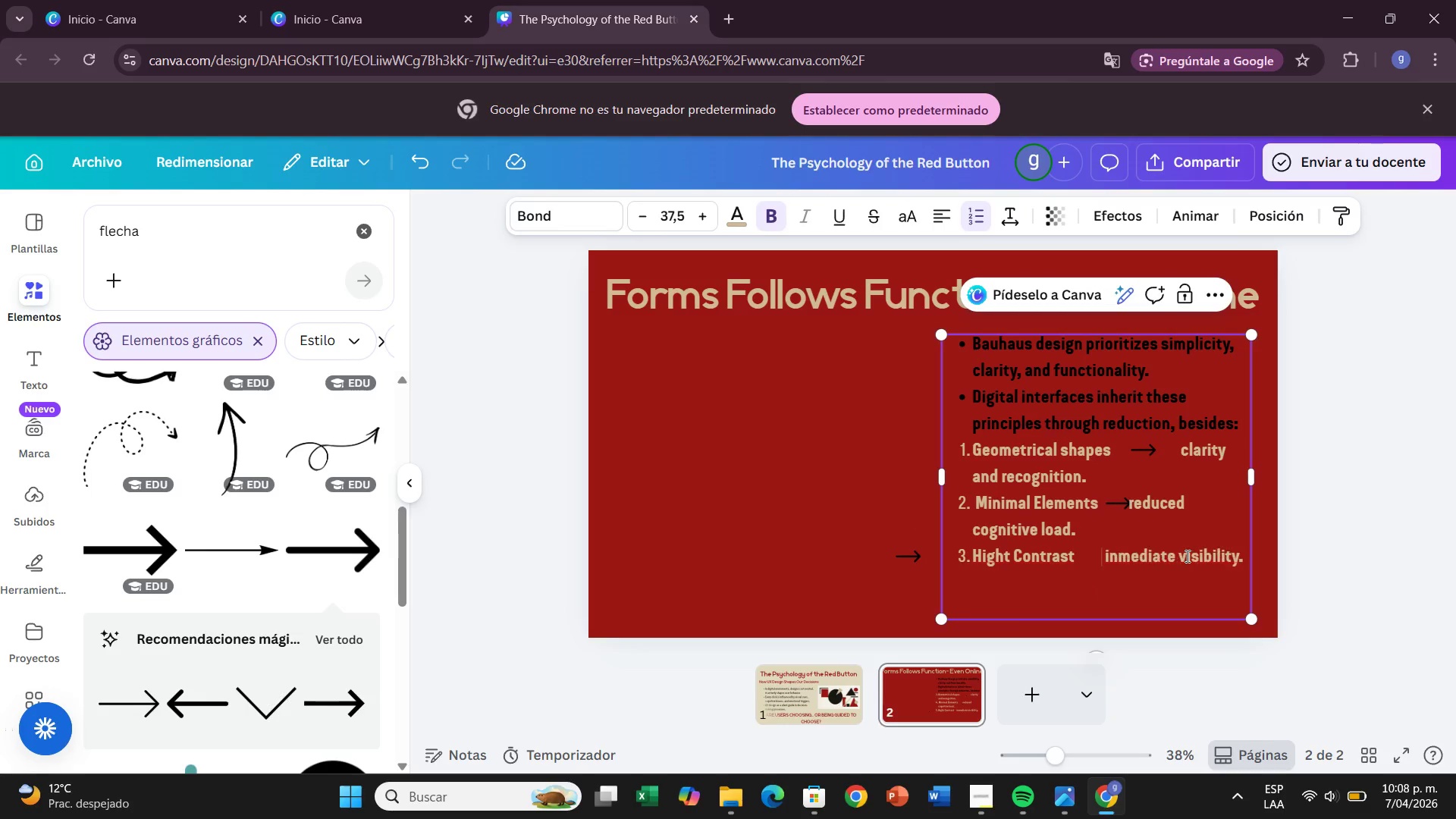 
key(Space)
 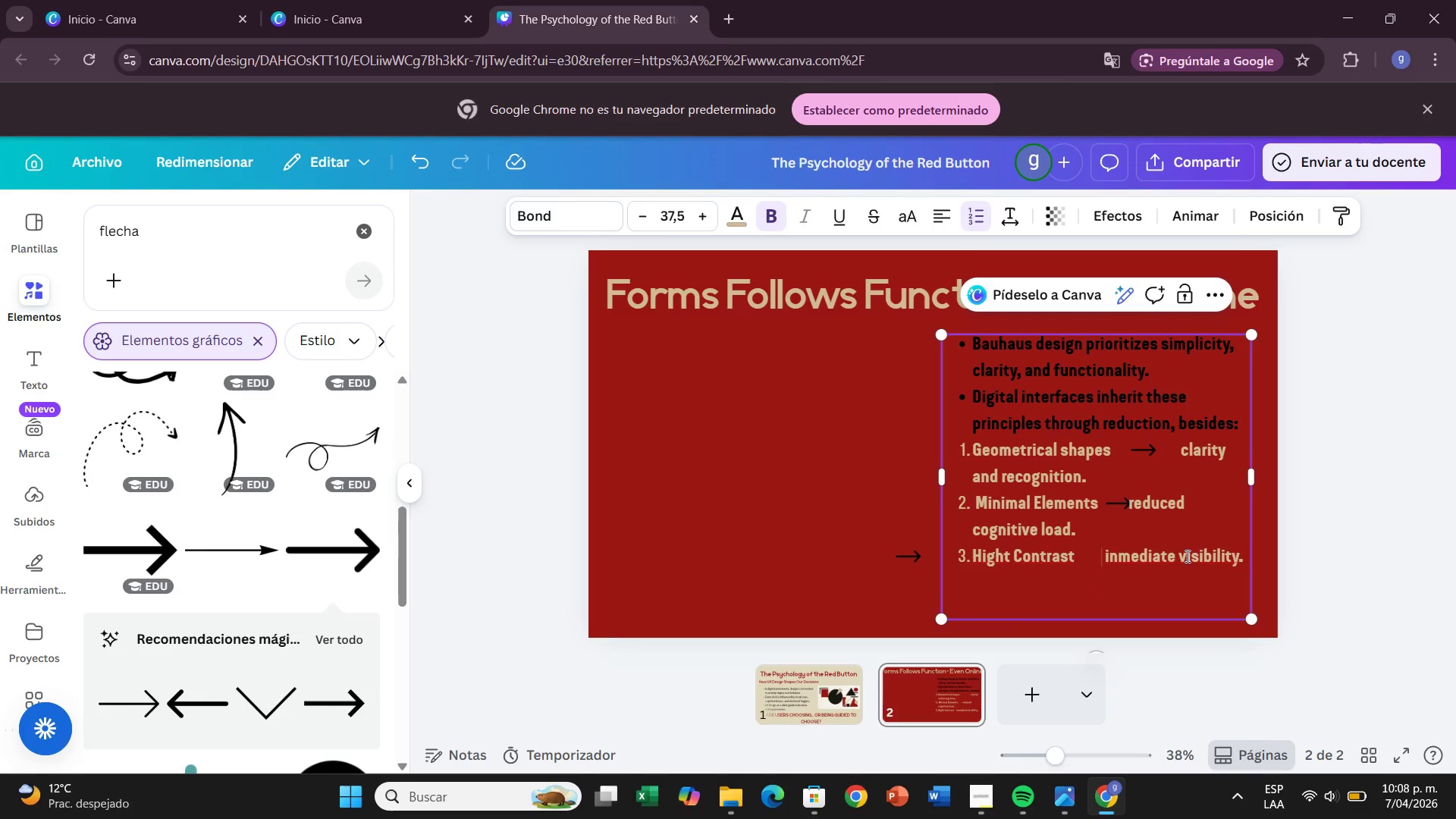 
hold_key(key=Space, duration=0.78)
 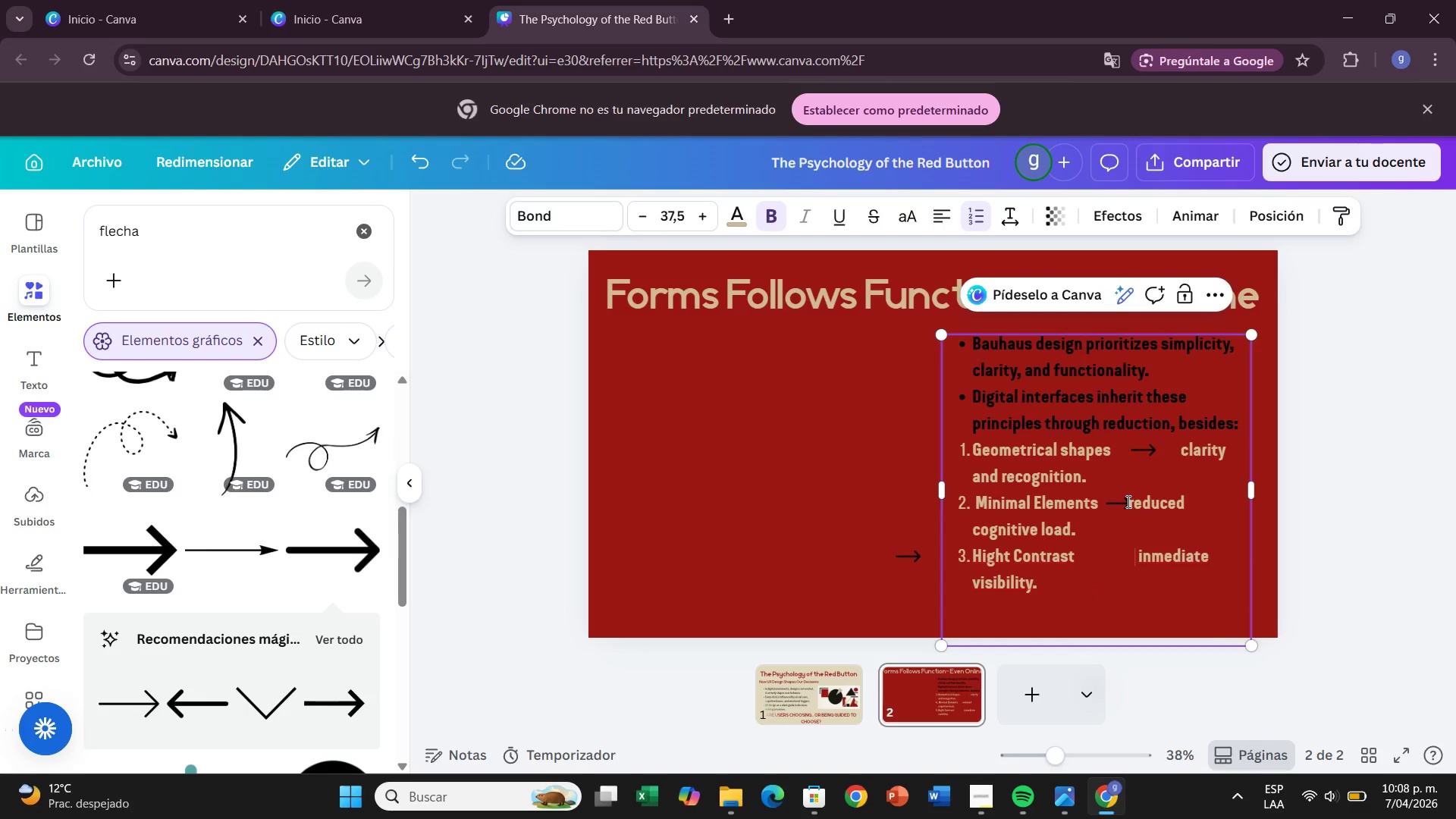 
left_click([1127, 503])
 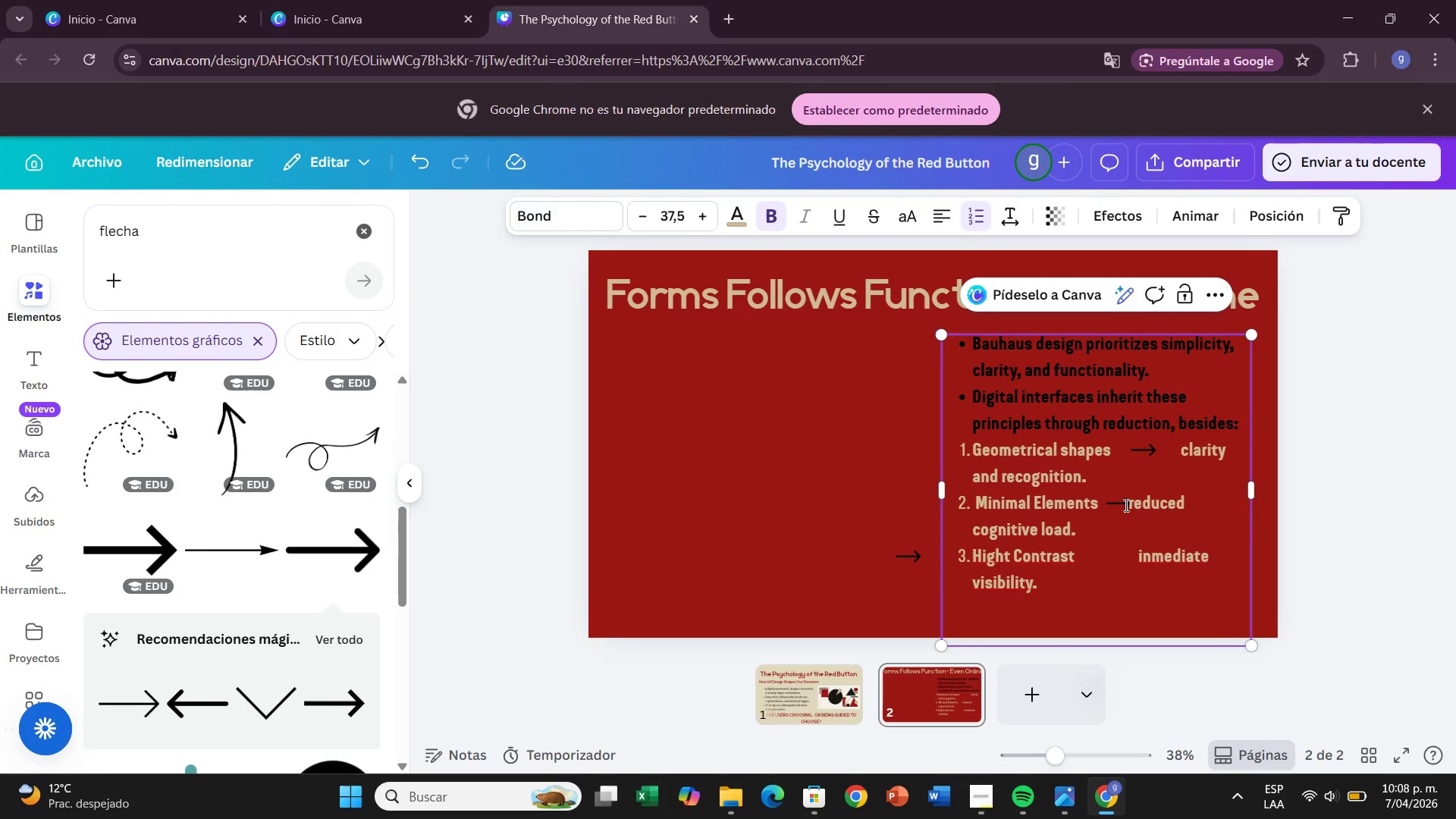 
hold_key(key=Space, duration=0.73)
 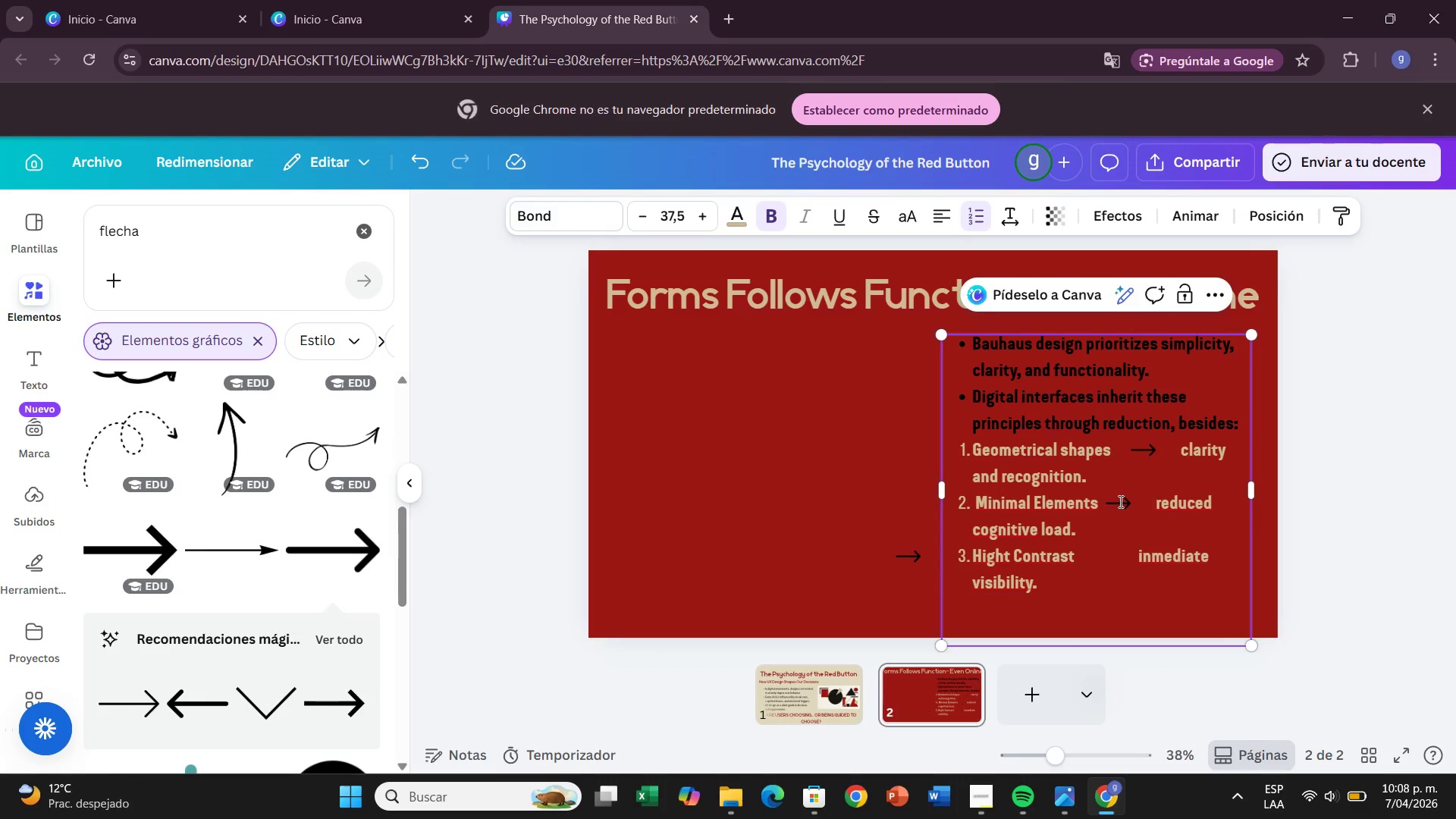 
left_click([1119, 500])
 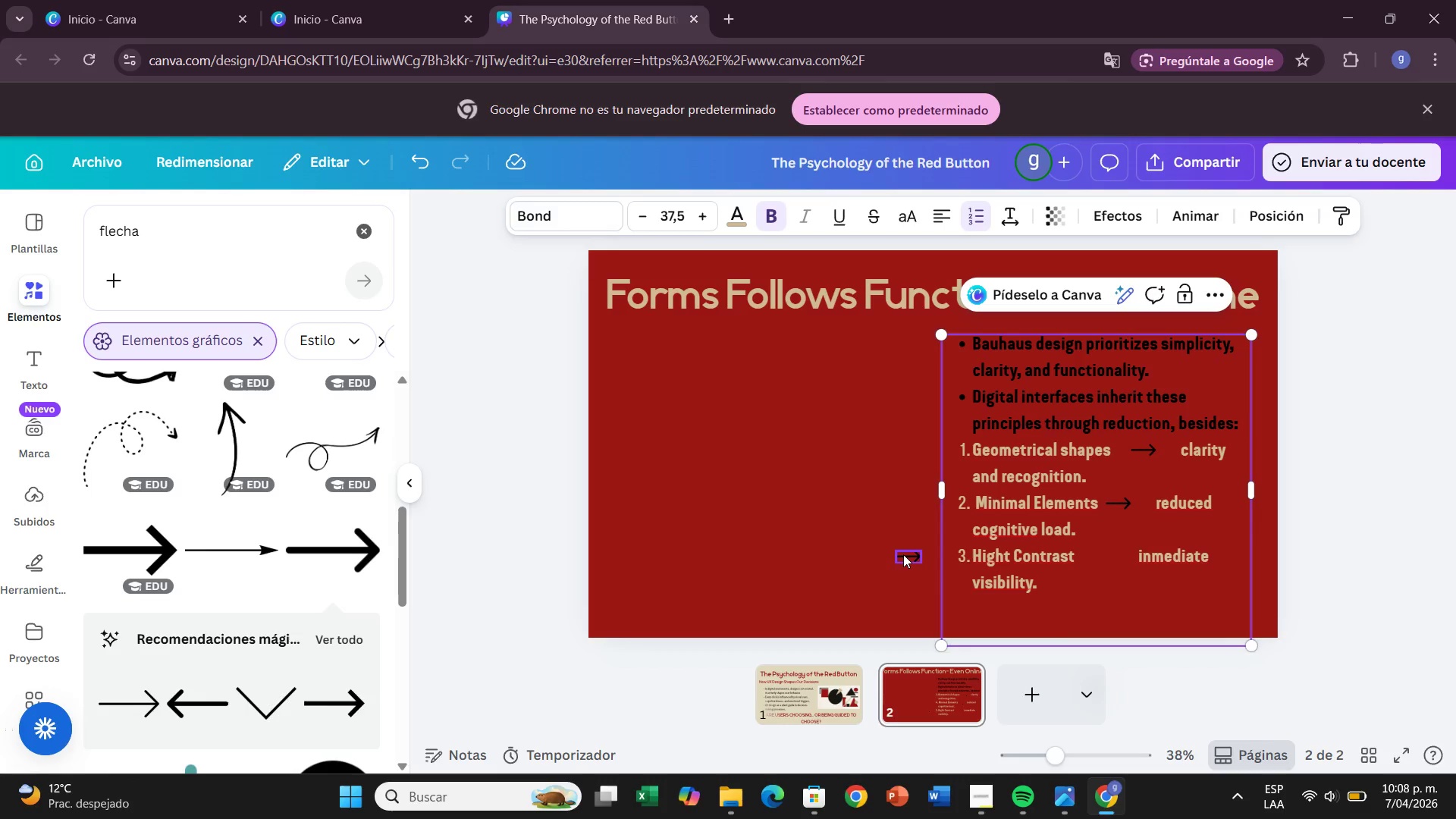 
left_click_drag(start_coordinate=[904, 554], to_coordinate=[1101, 555])
 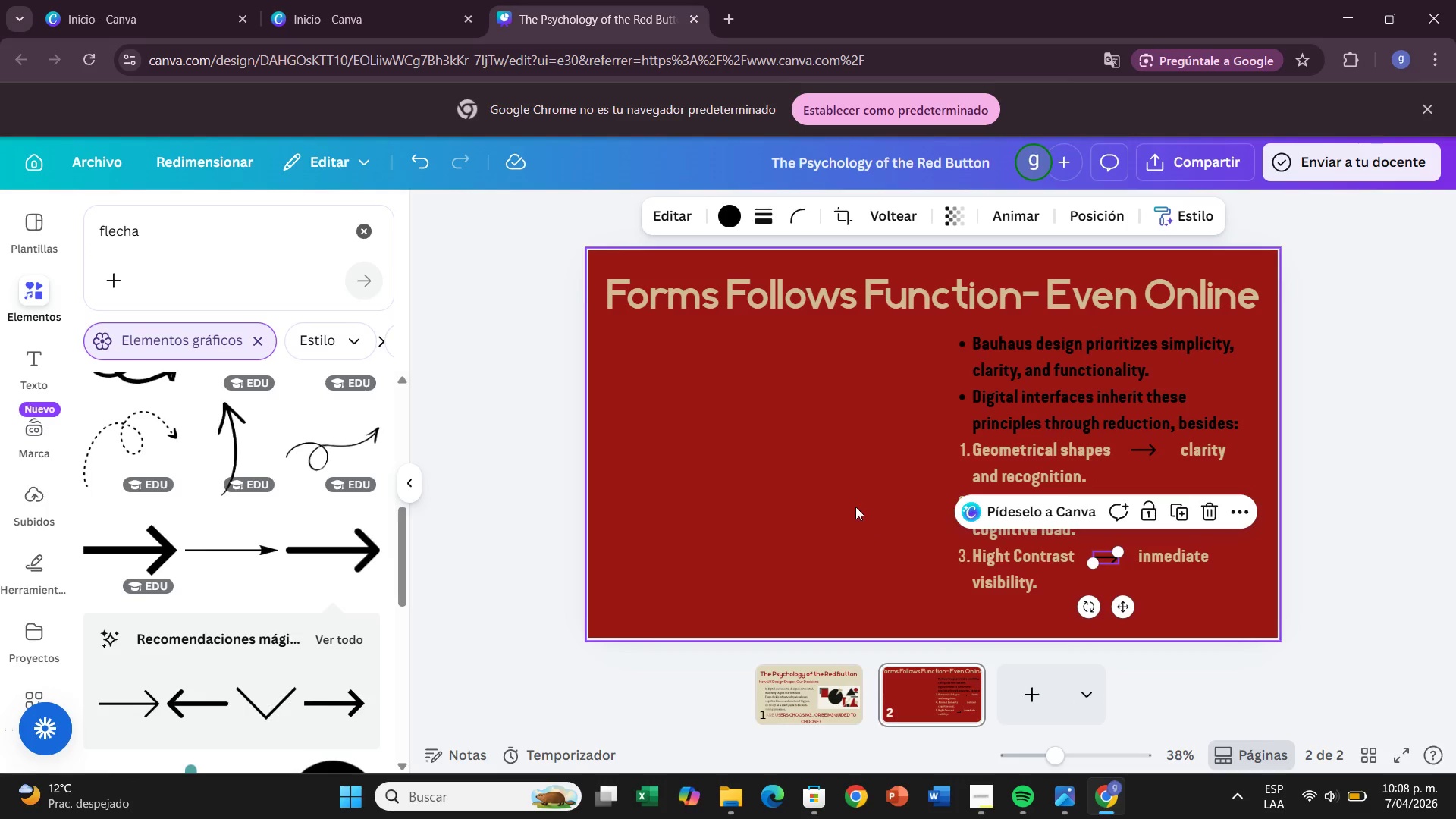 
left_click([855, 507])
 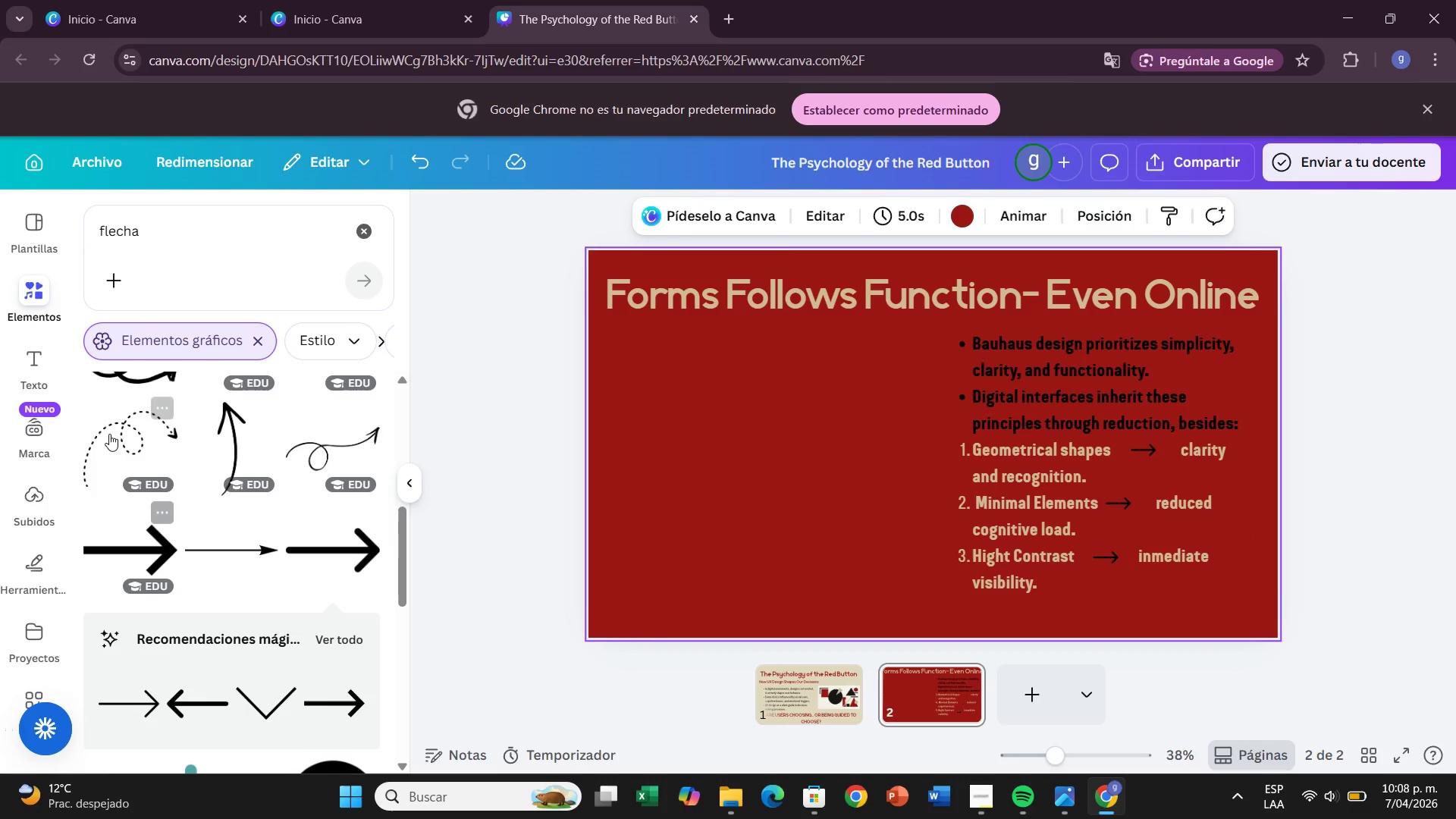 
left_click([27, 491])
 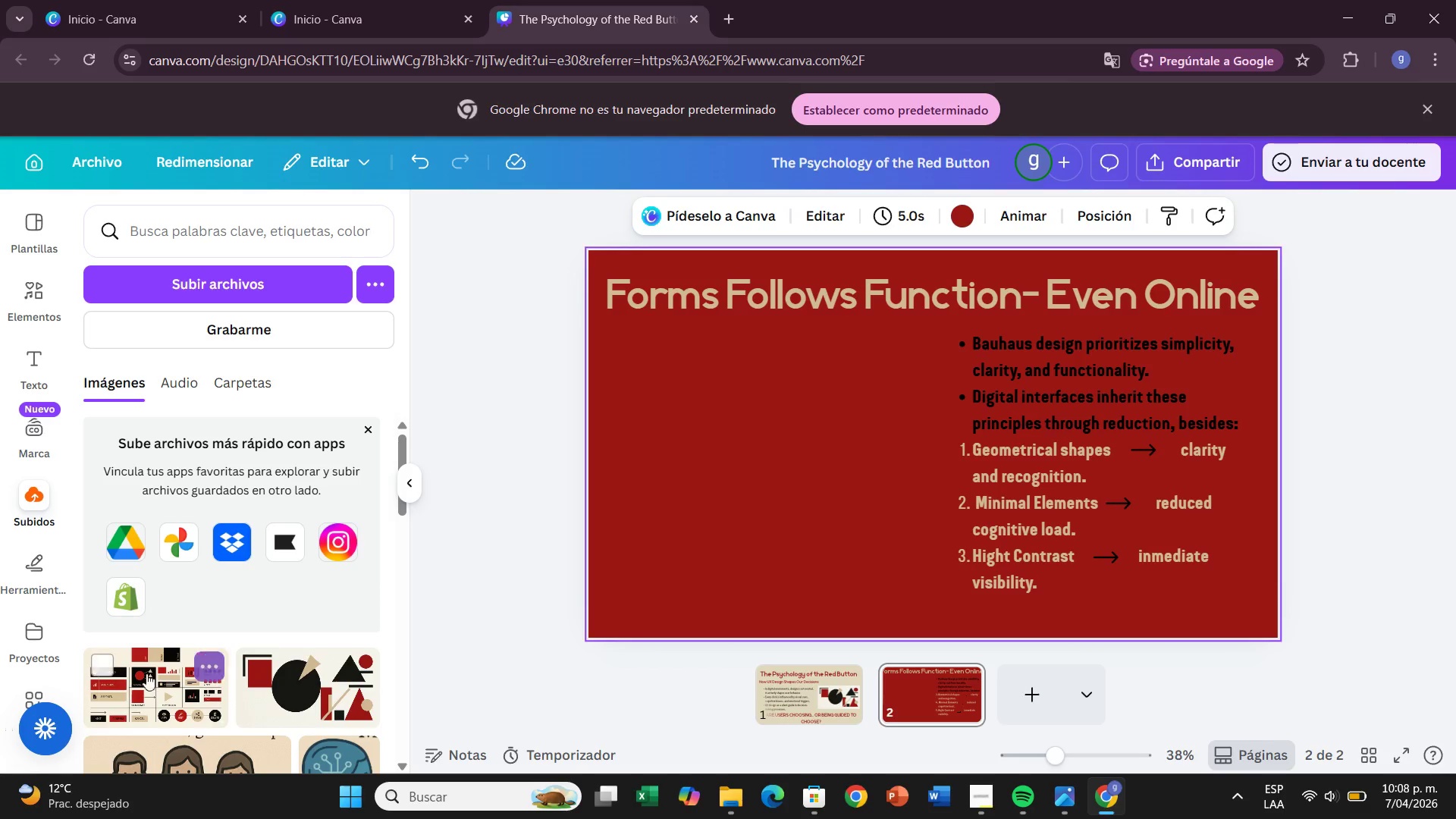 
left_click([138, 678])
 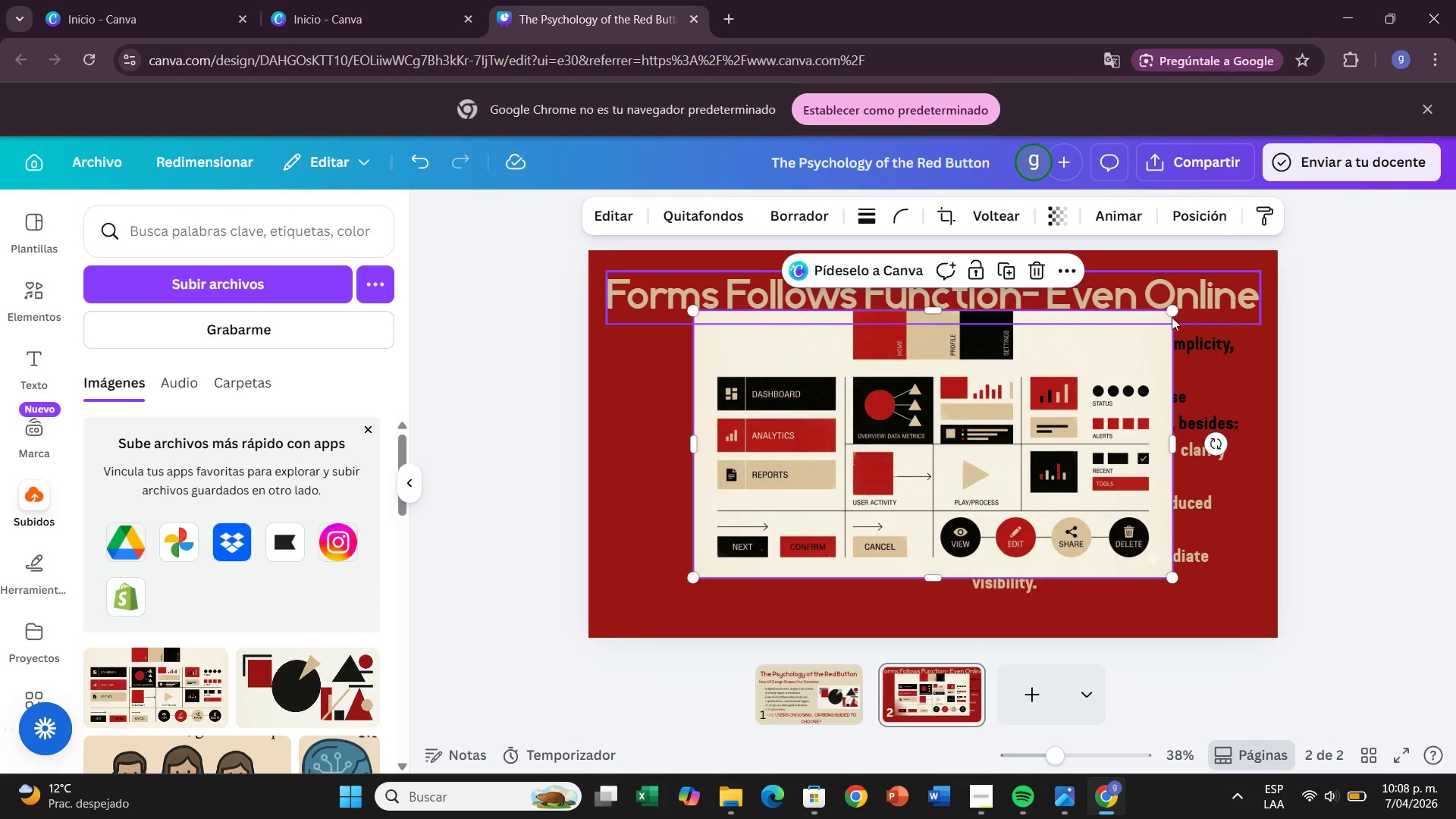 
left_click_drag(start_coordinate=[1170, 317], to_coordinate=[1015, 383])
 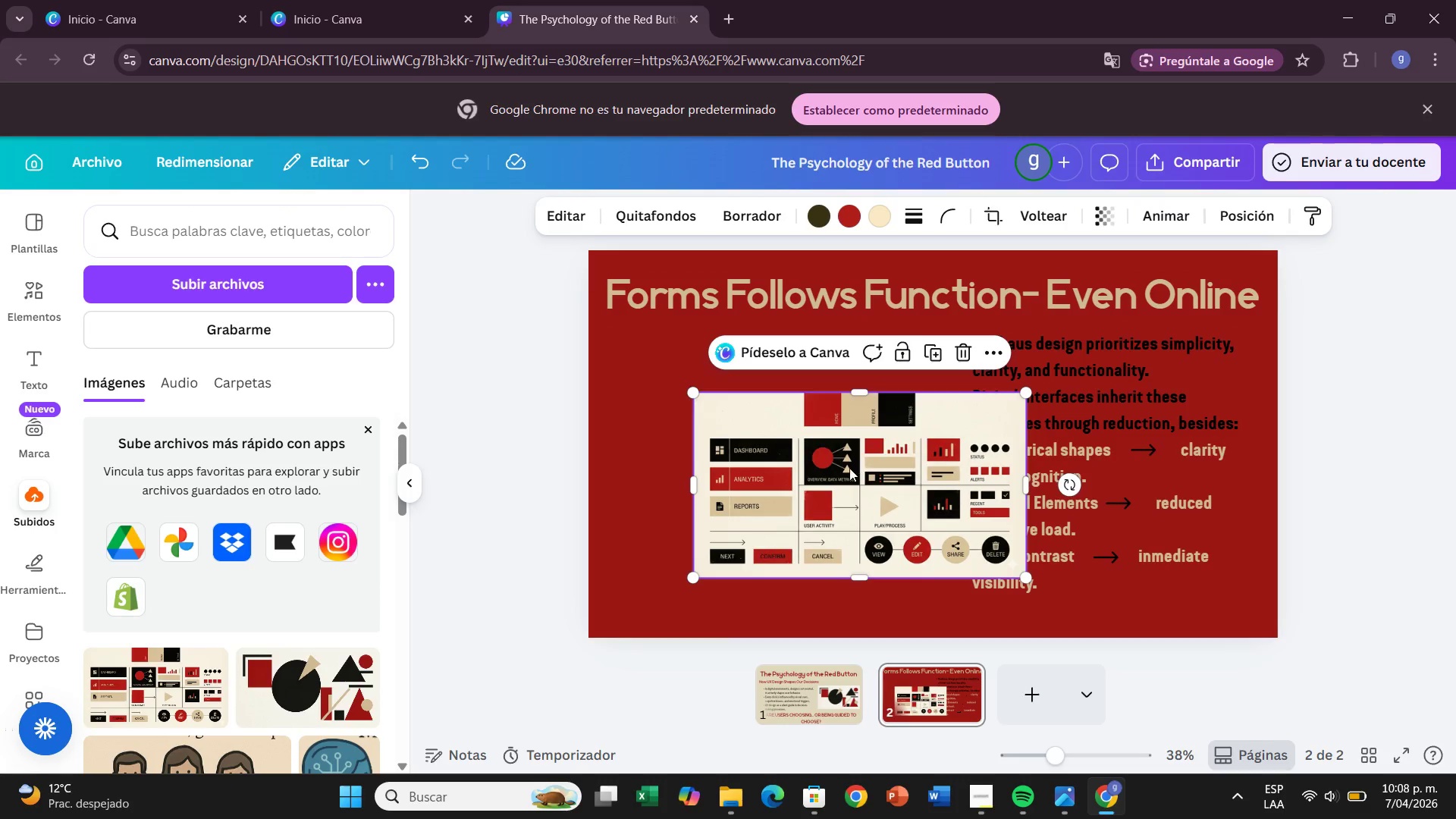 
left_click_drag(start_coordinate=[849, 468], to_coordinate=[758, 426])
 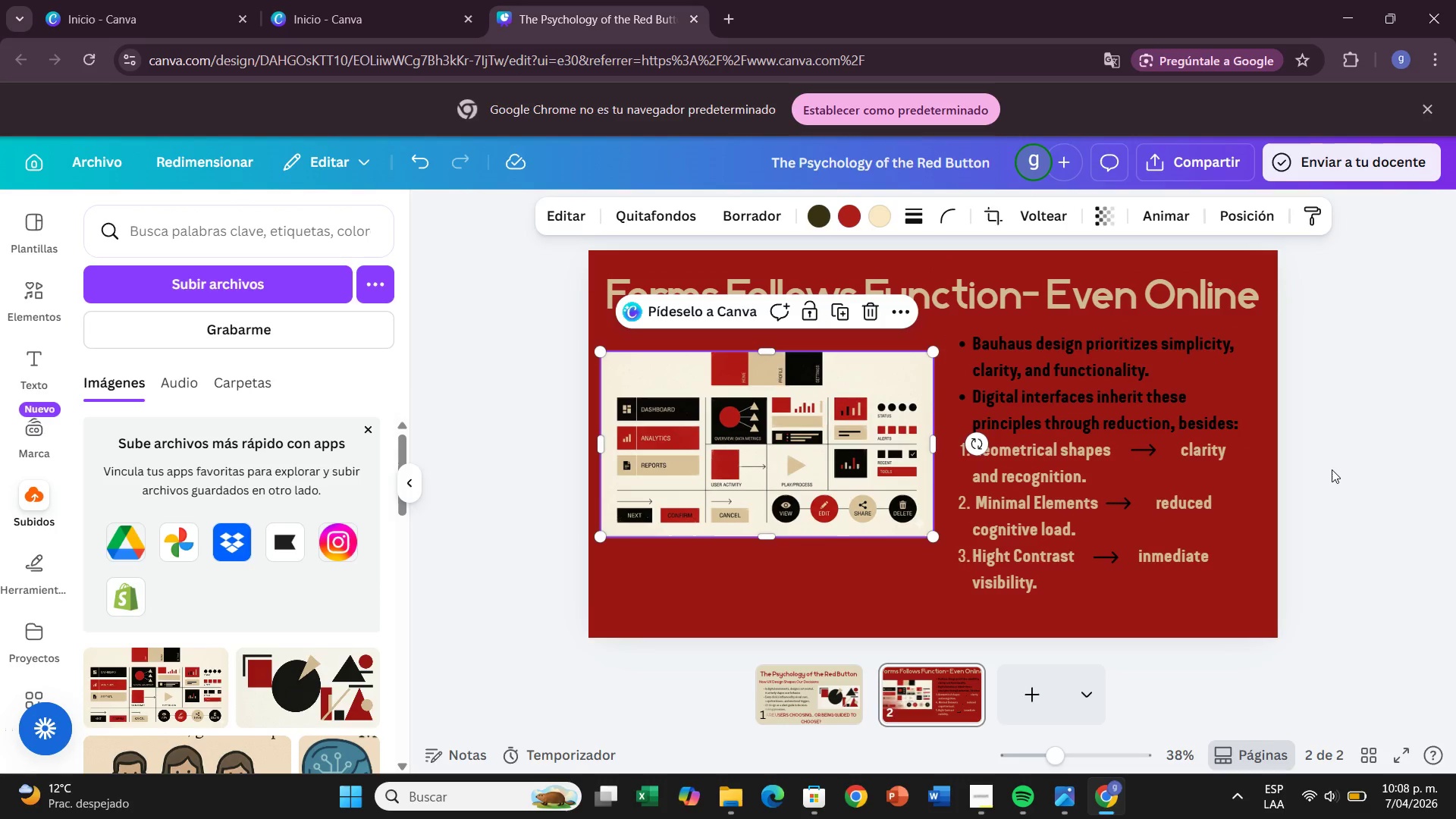 
left_click_drag(start_coordinate=[1063, 478], to_coordinate=[1086, 463])
 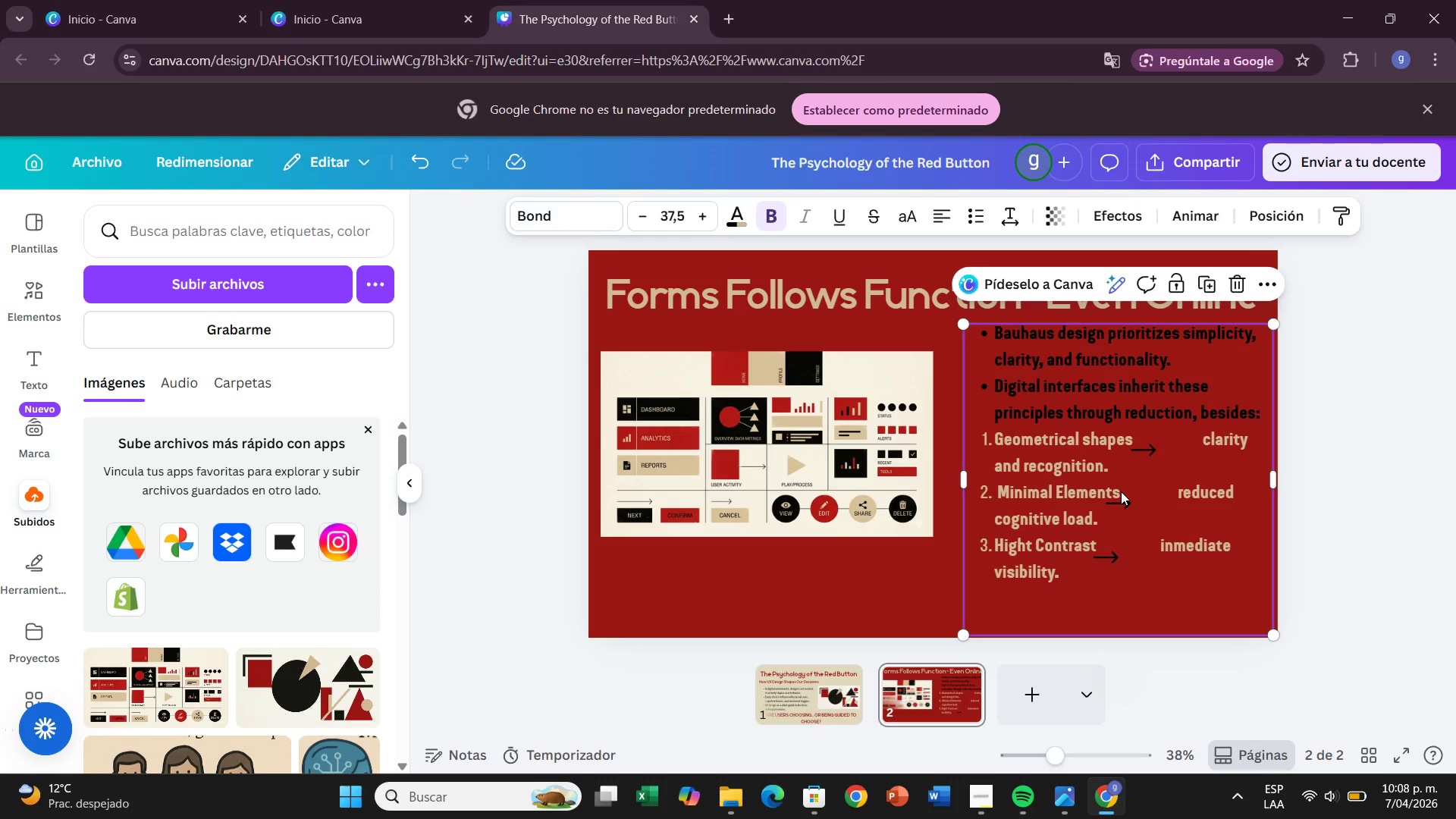 
left_click_drag(start_coordinate=[1116, 500], to_coordinate=[1138, 488])
 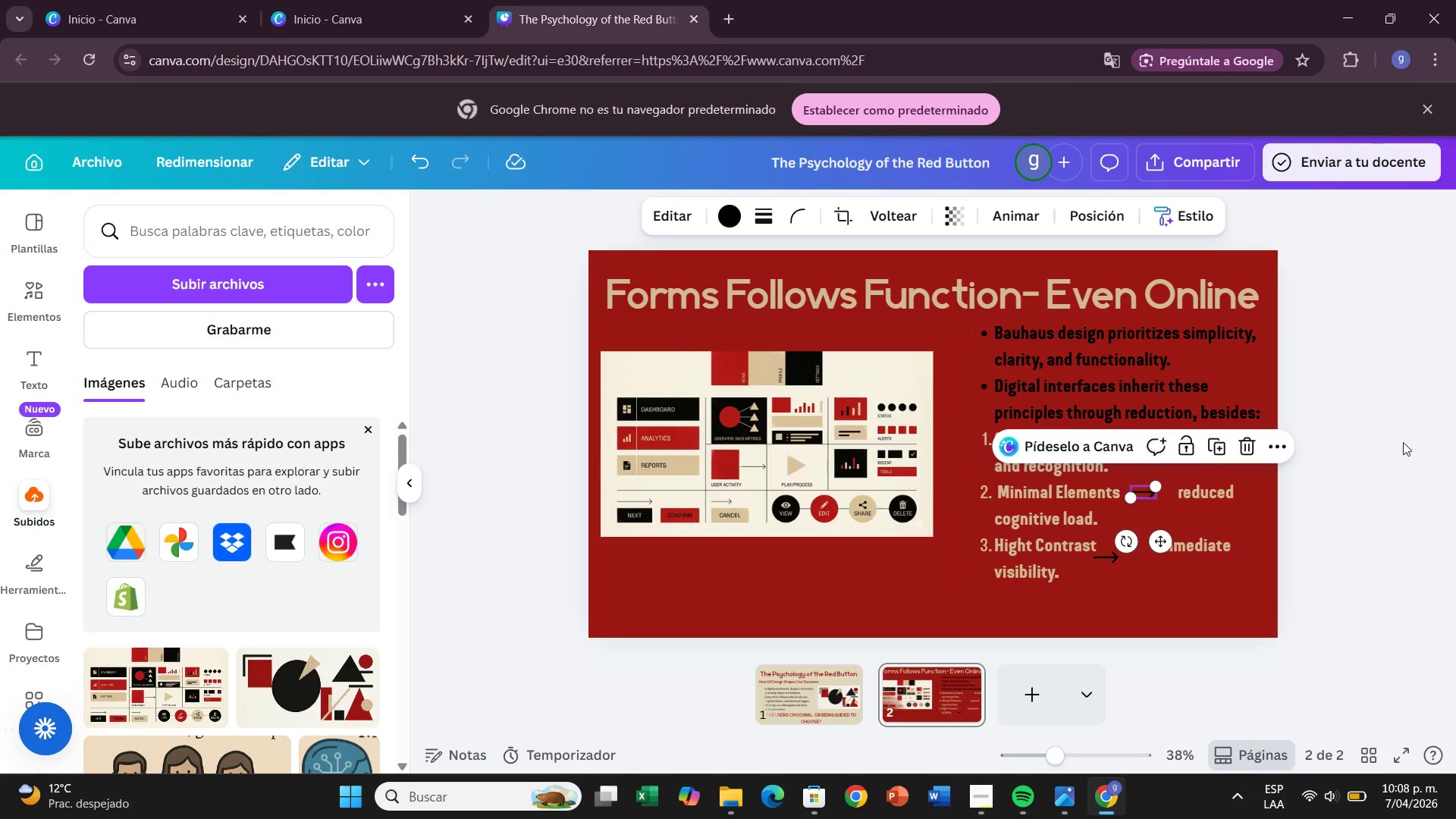 
left_click([1423, 438])
 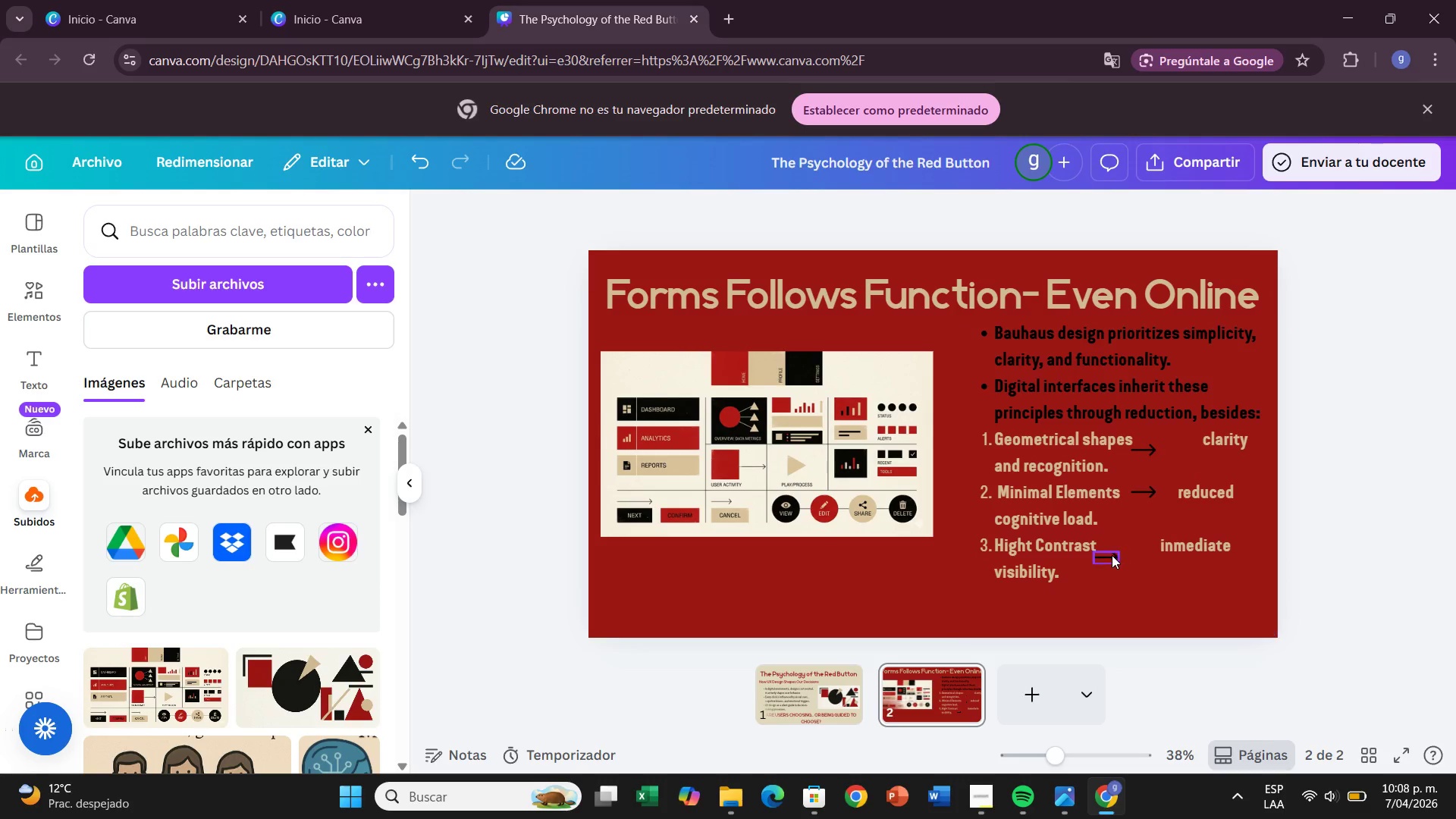 
left_click_drag(start_coordinate=[1105, 557], to_coordinate=[1125, 549])
 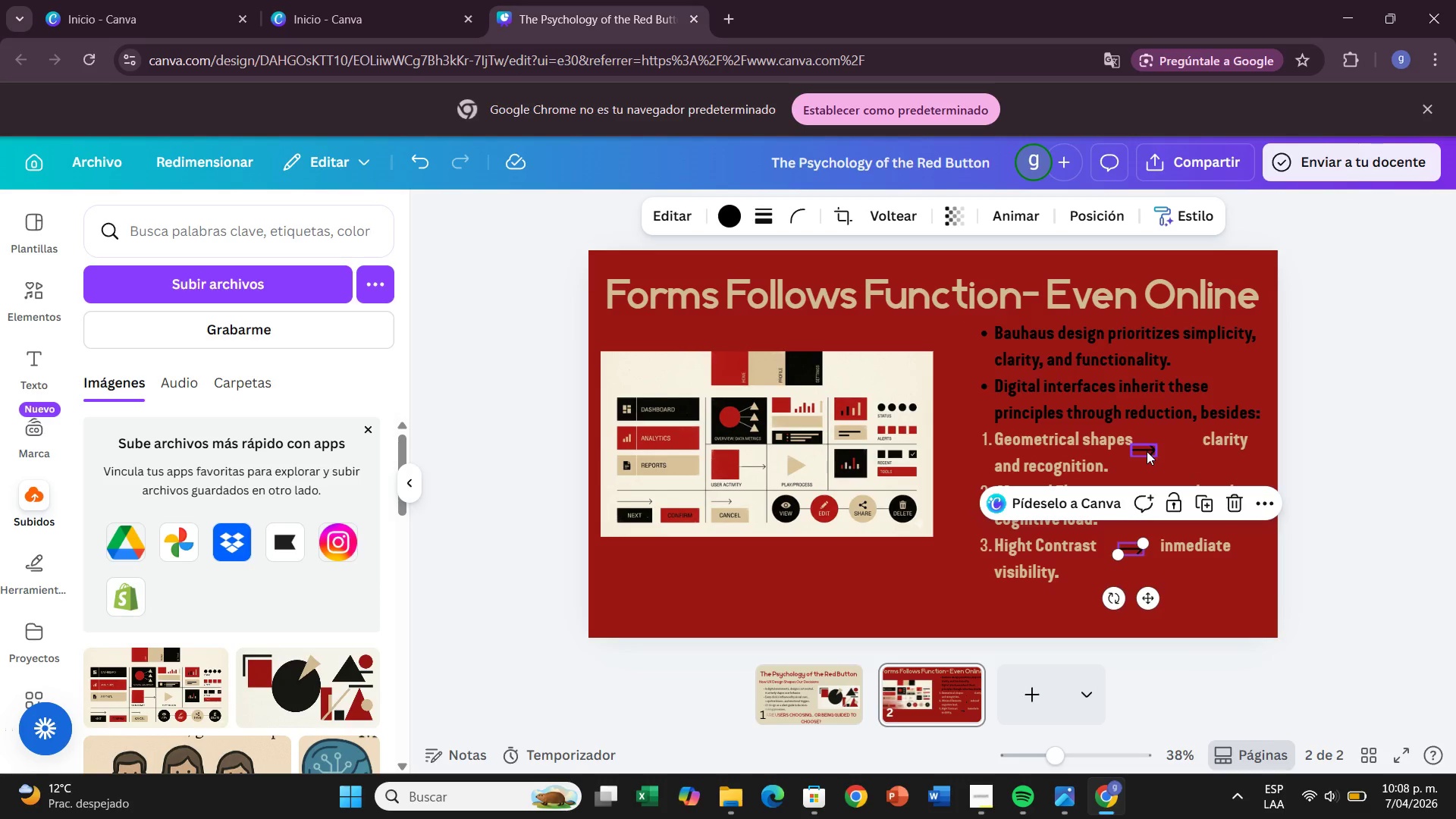 
left_click_drag(start_coordinate=[1147, 451], to_coordinate=[1166, 440])
 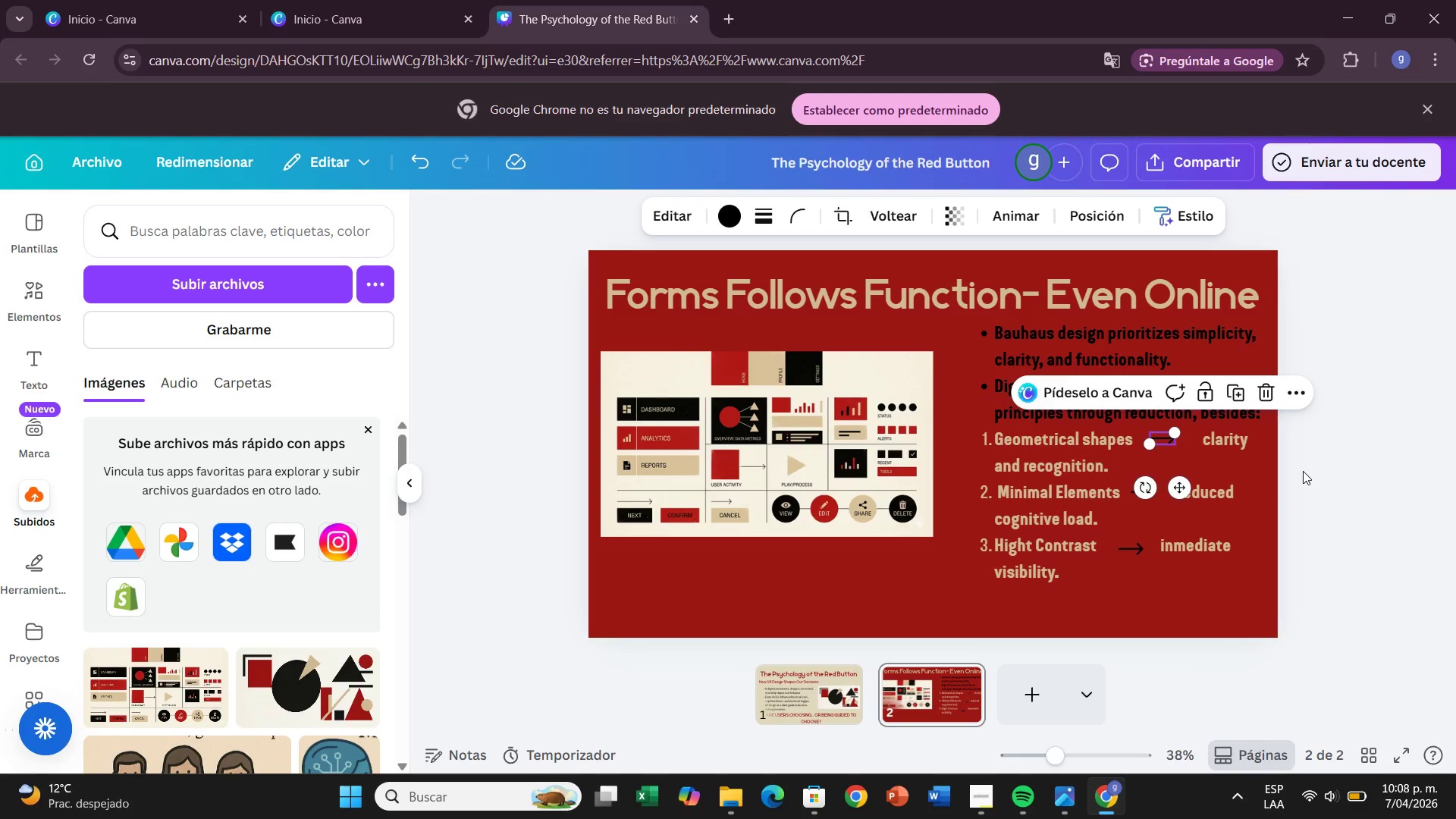 
left_click([1303, 471])
 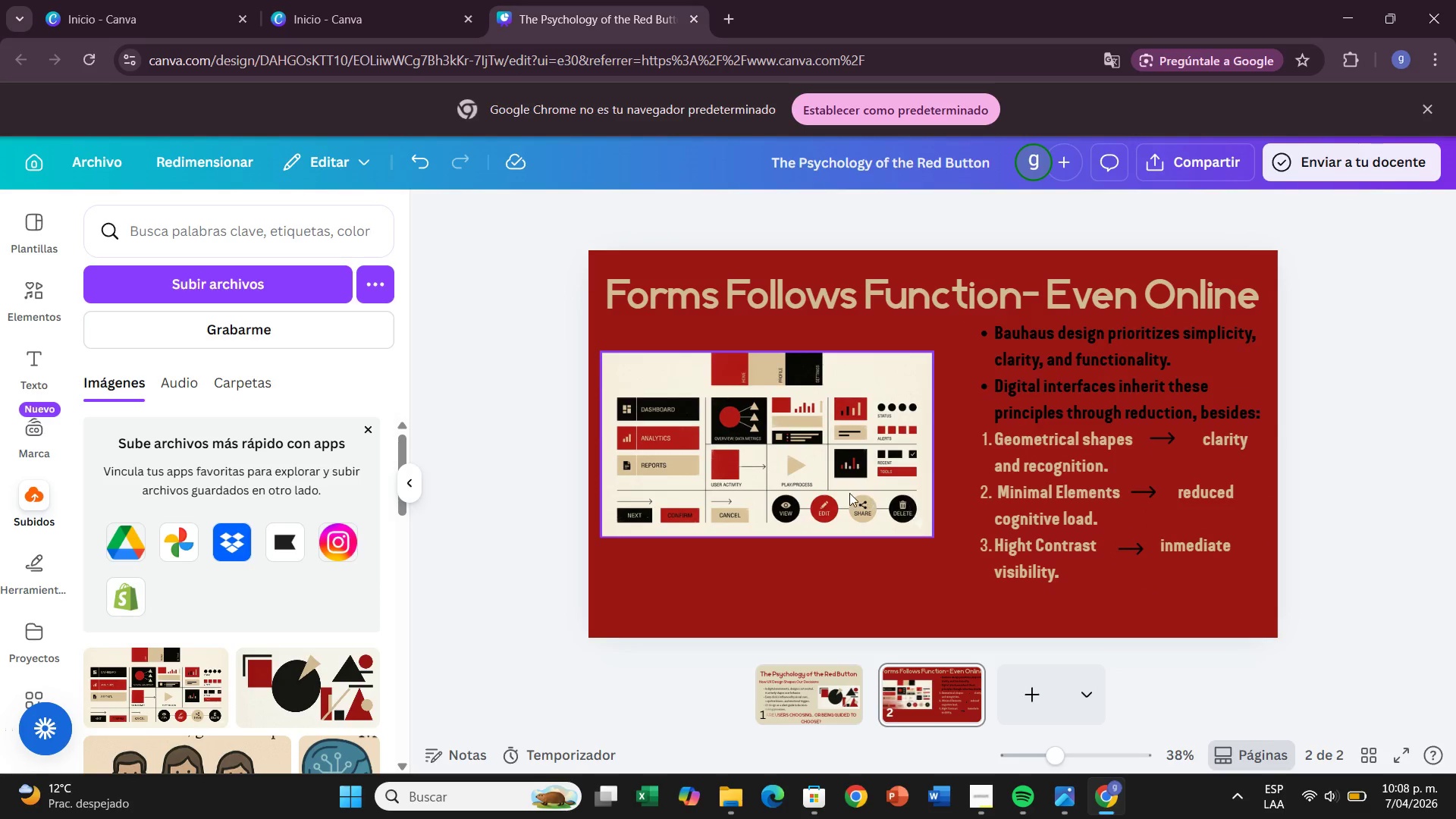 
left_click([849, 493])
 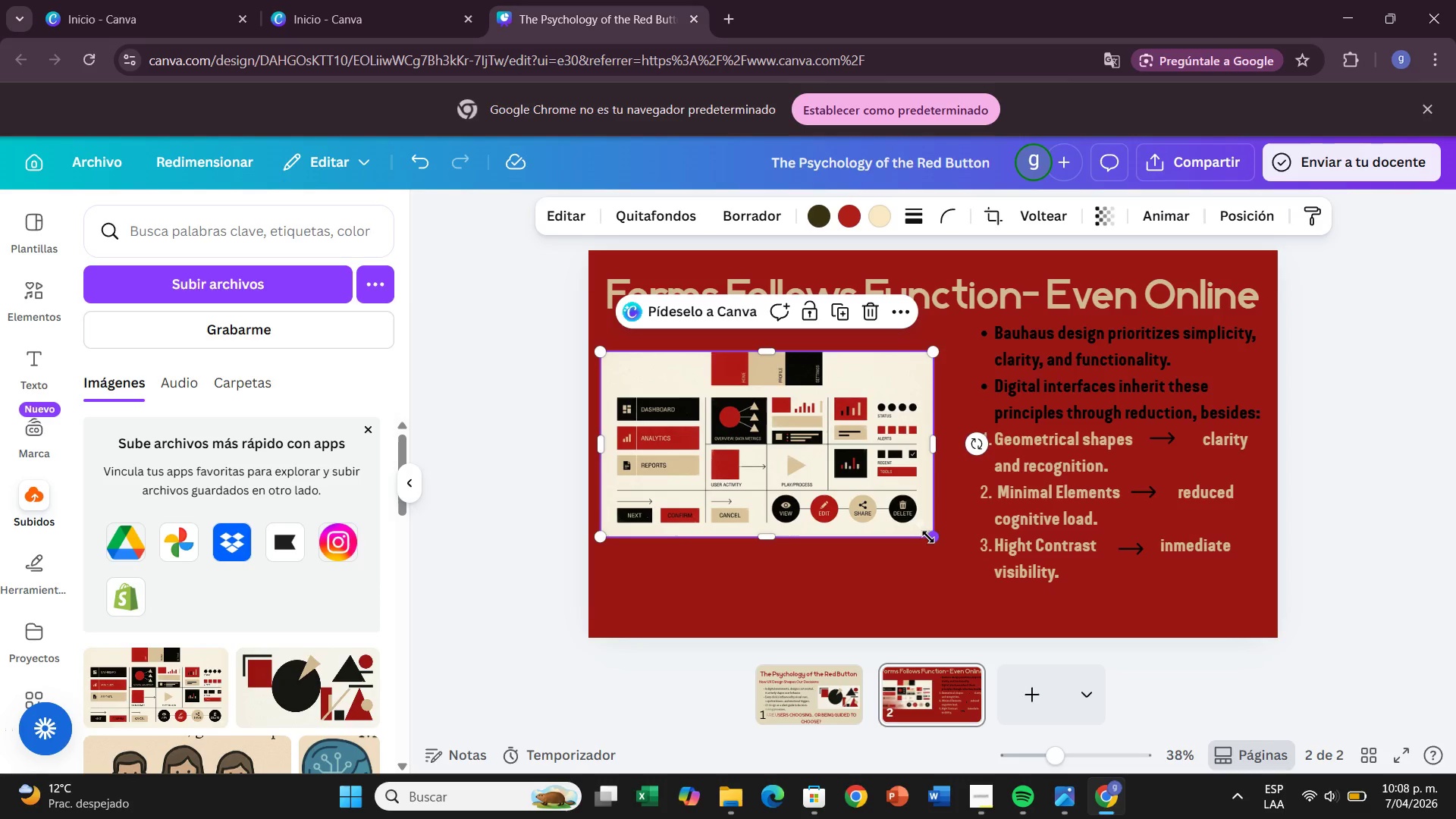 
left_click_drag(start_coordinate=[928, 537], to_coordinate=[962, 556])
 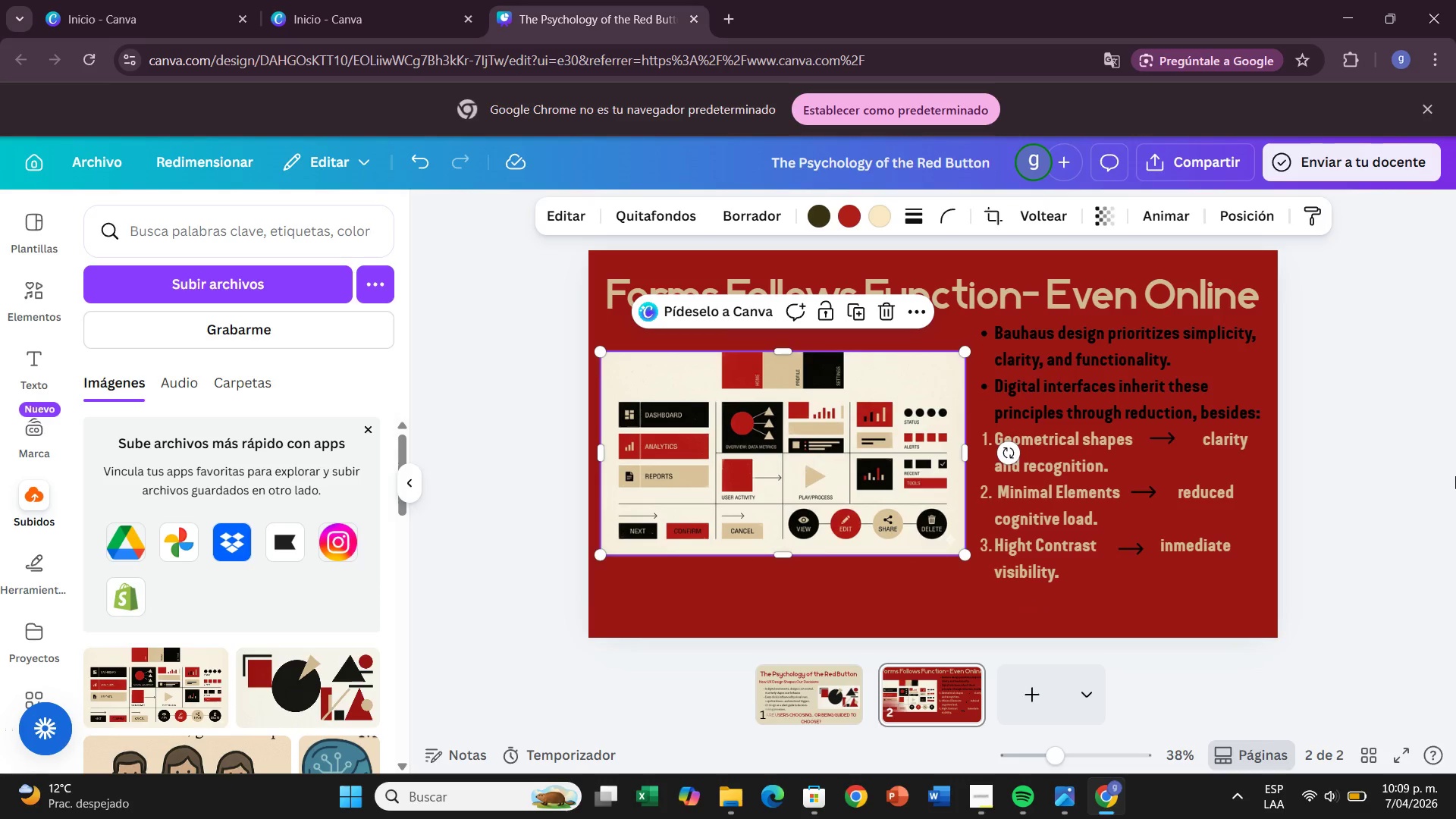 
left_click([1455, 475])
 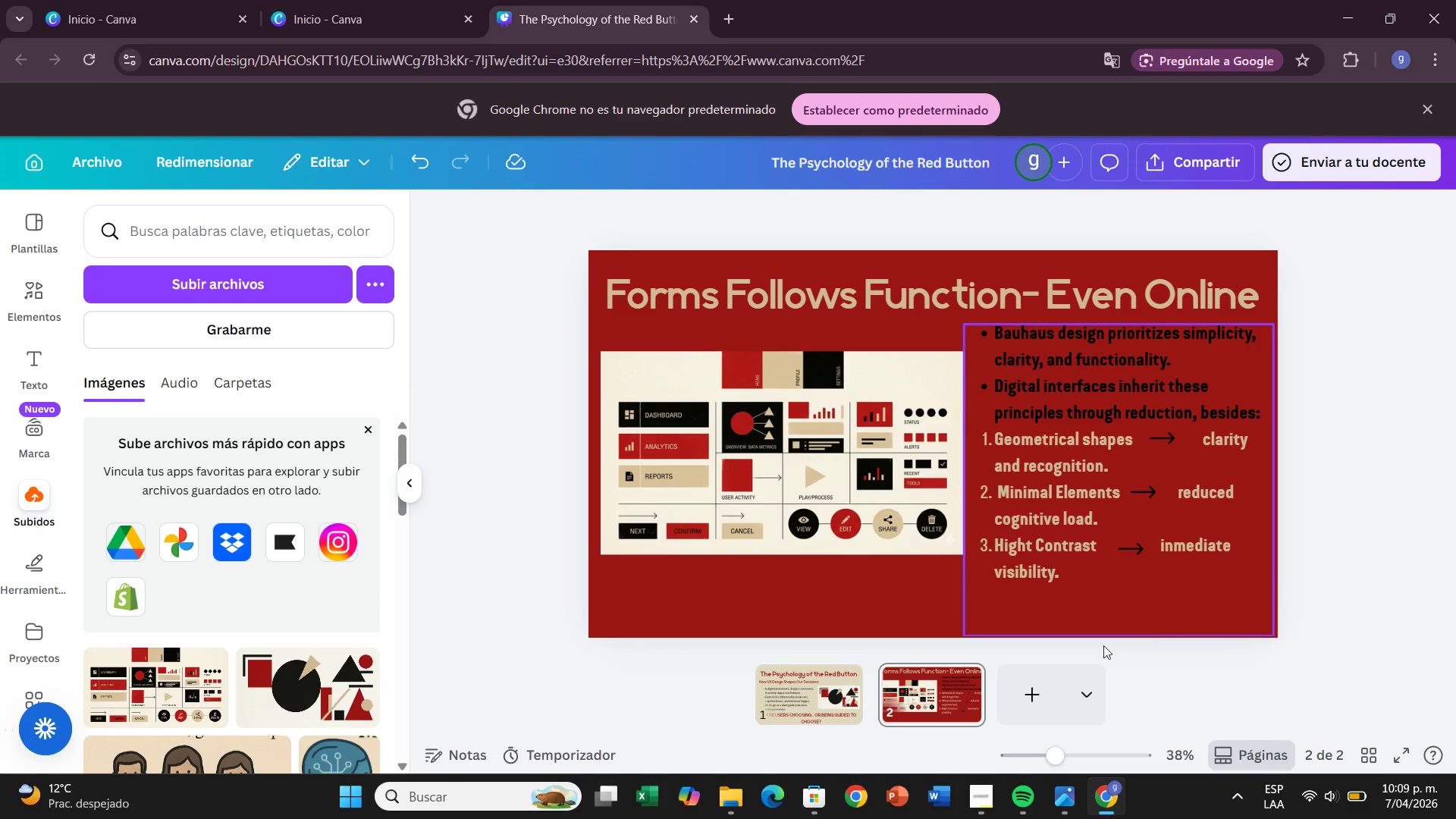 
left_click([1009, 710])
 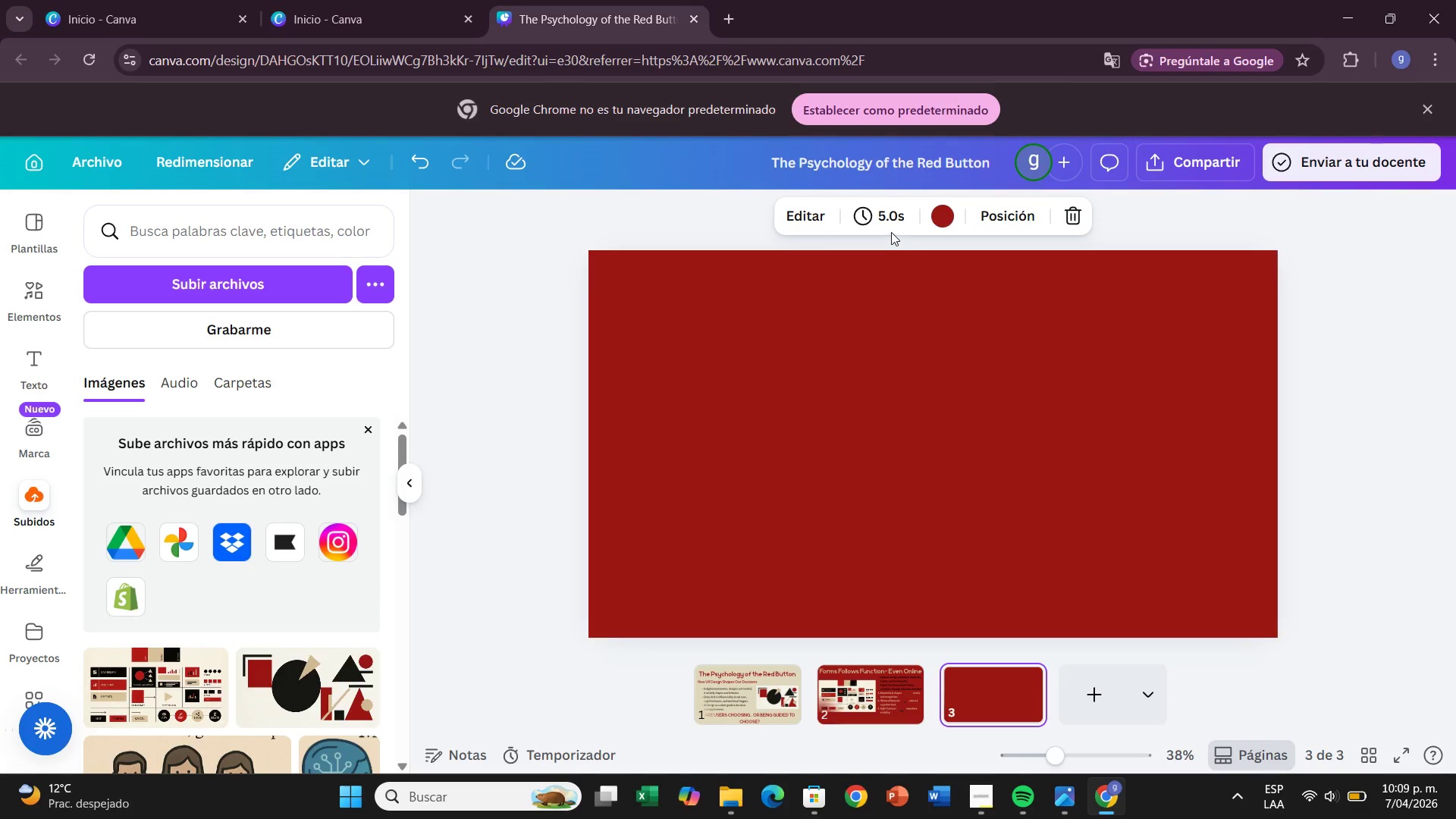 
left_click([938, 222])
 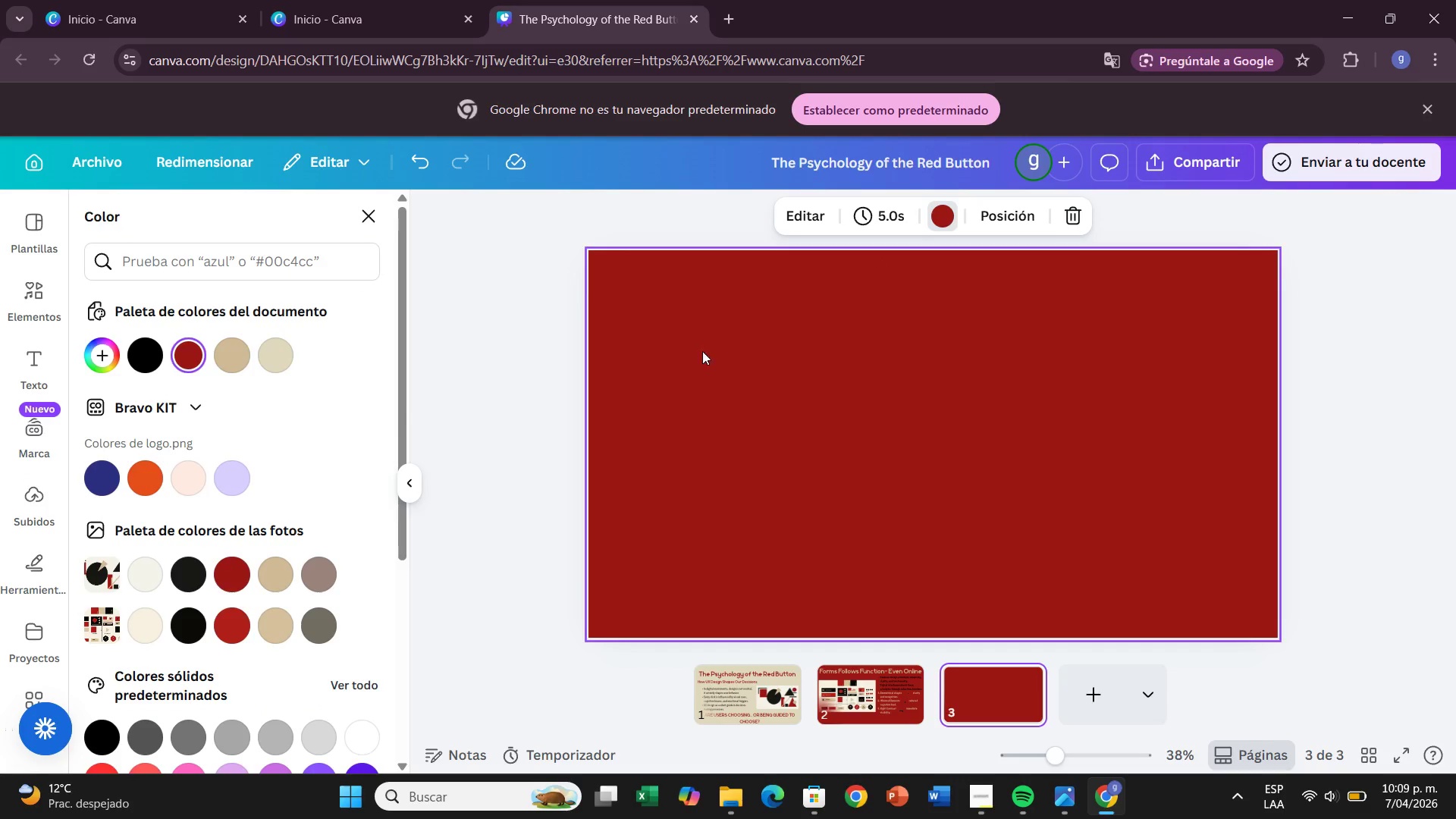 
wait(6.22)
 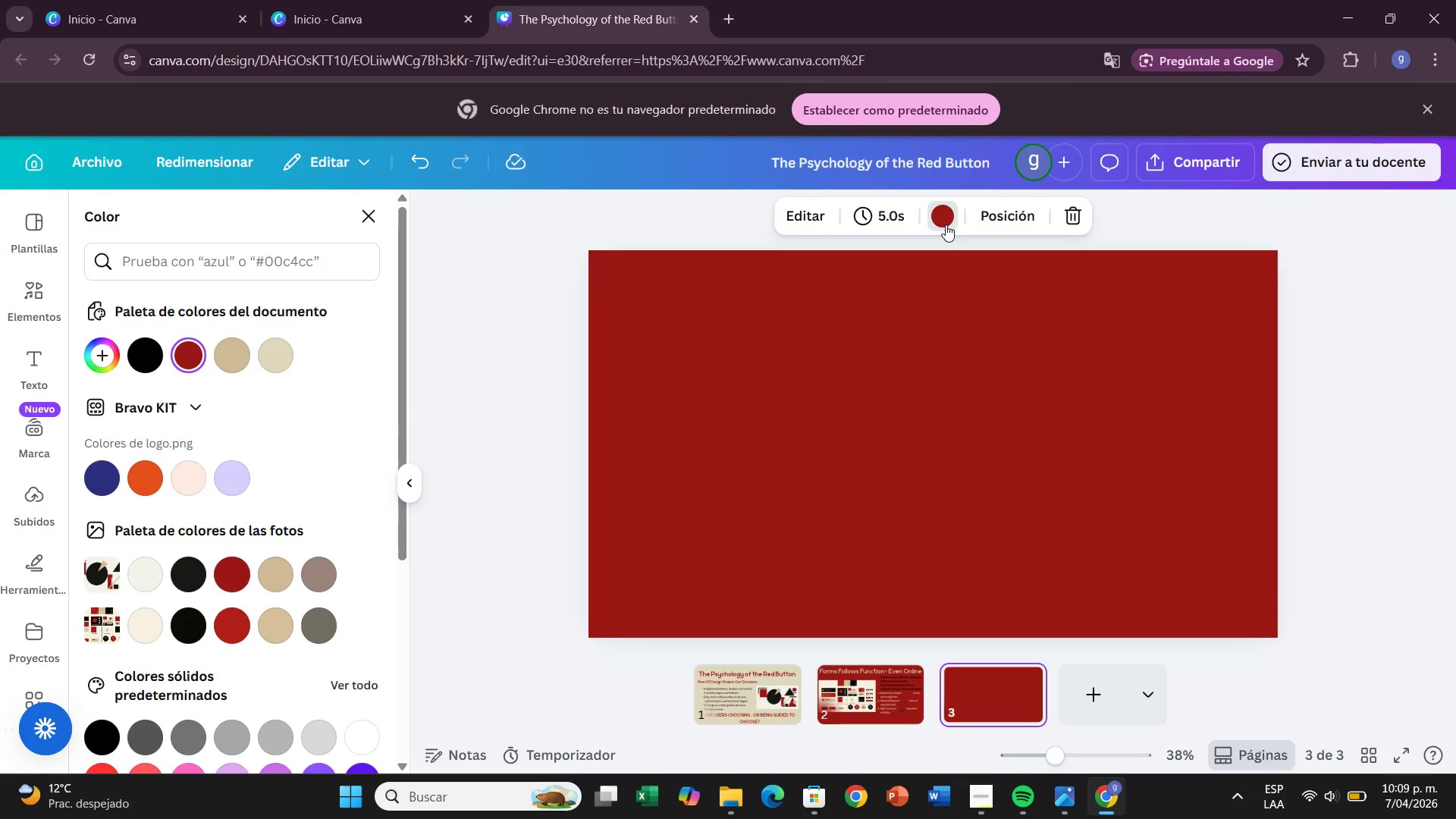 
left_click([140, 372])
 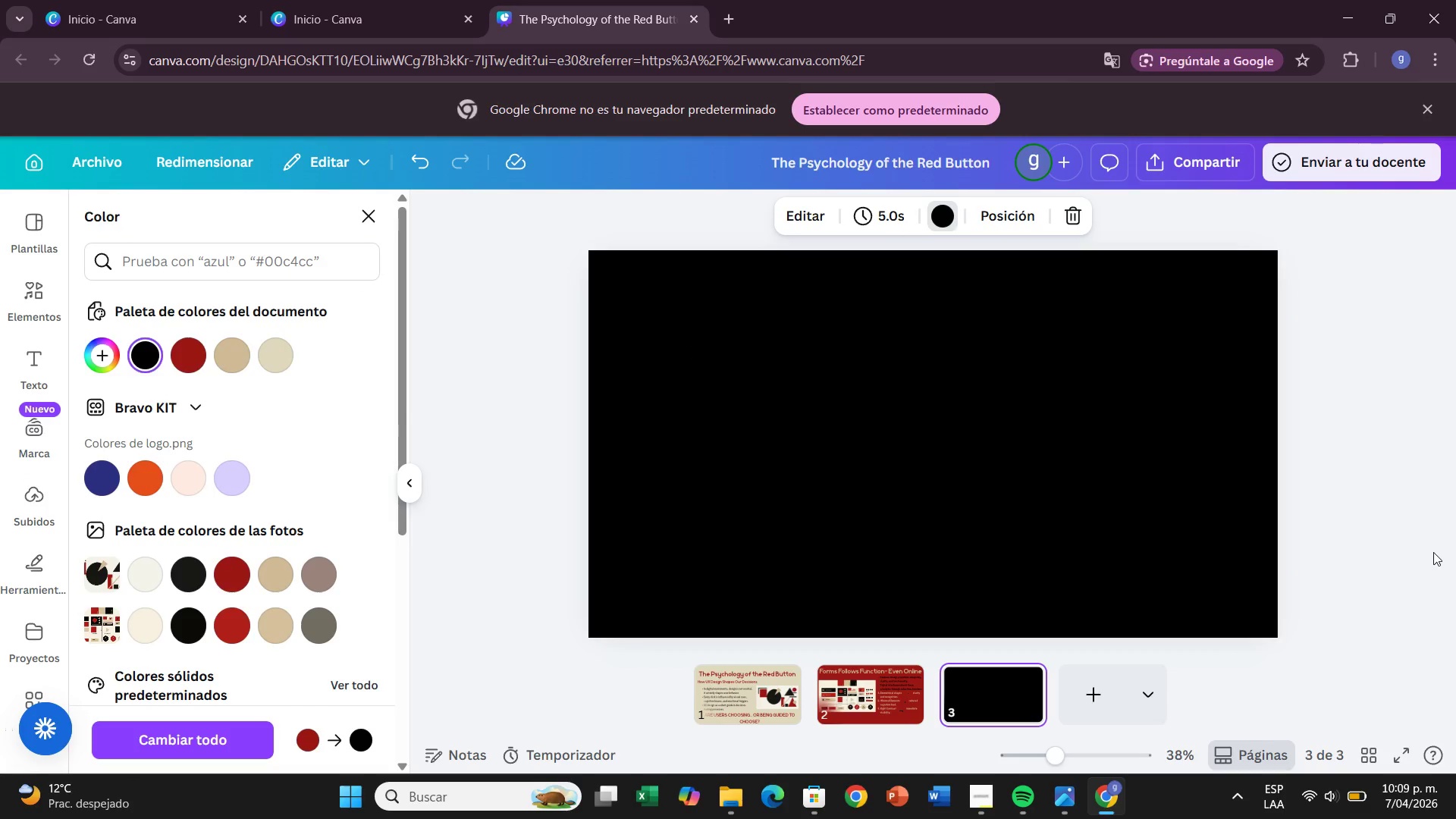 
wait(7.25)
 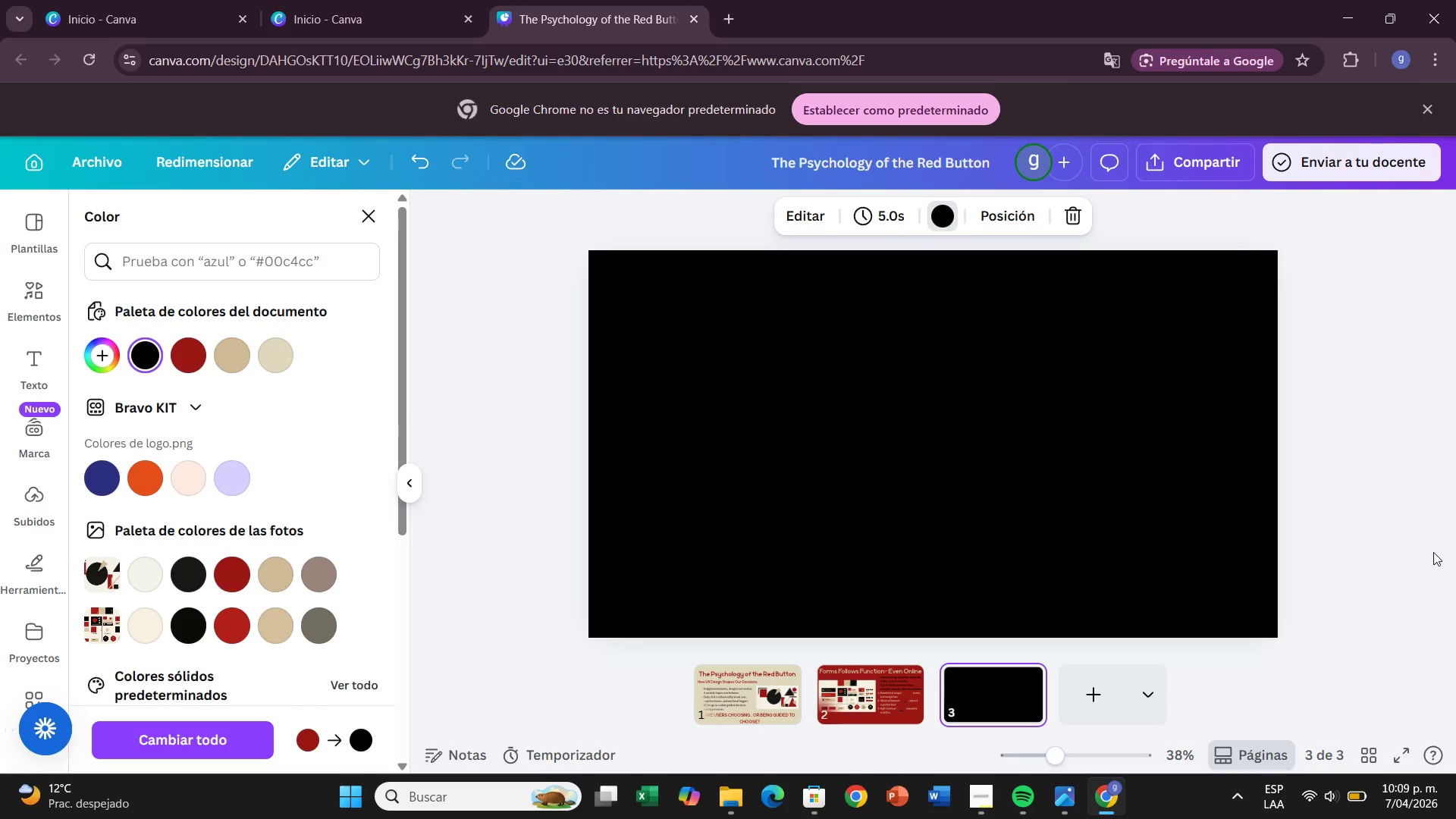 
left_click([1422, 549])
 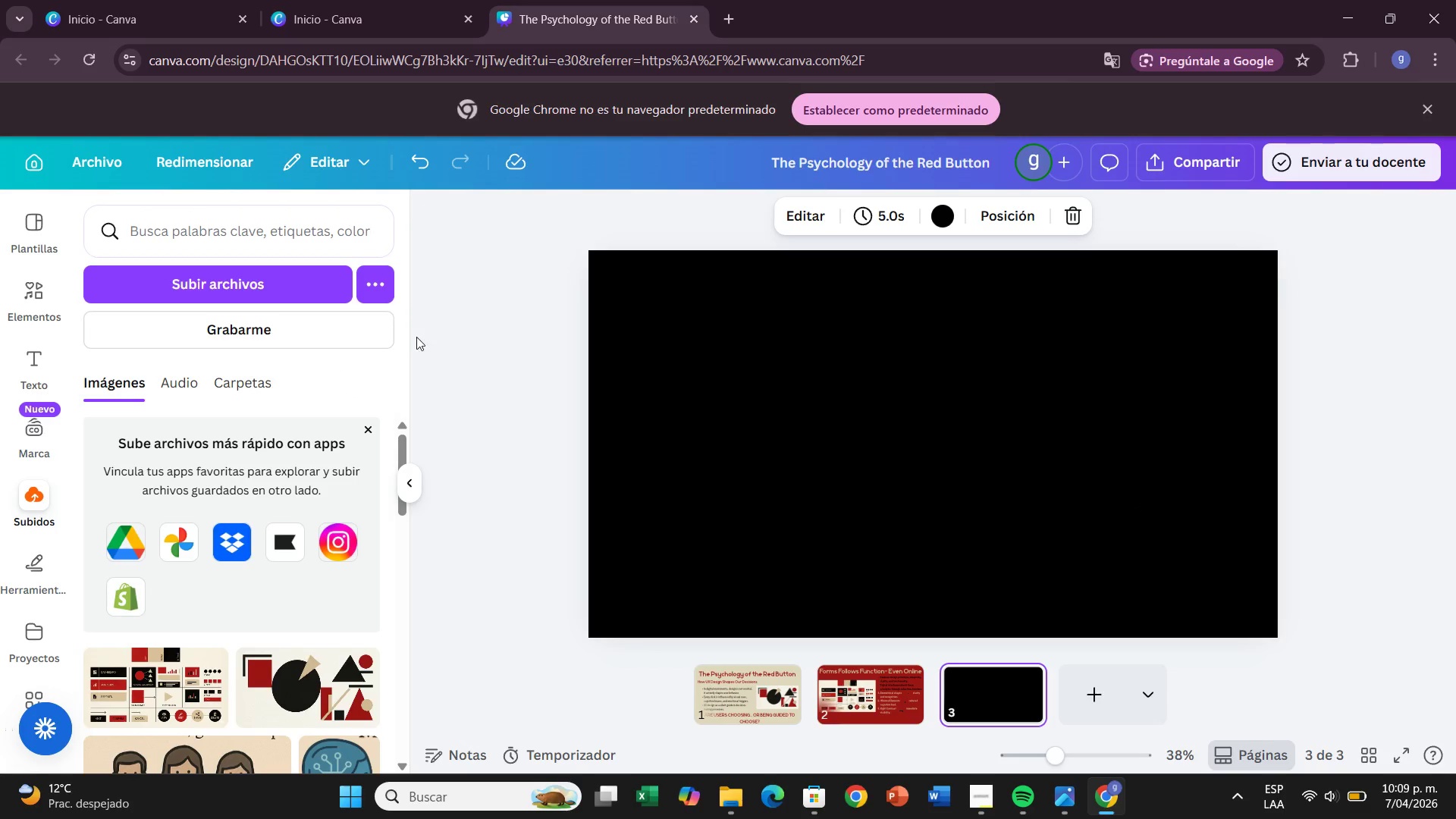 
left_click_drag(start_coordinate=[472, 303], to_coordinate=[481, 303])
 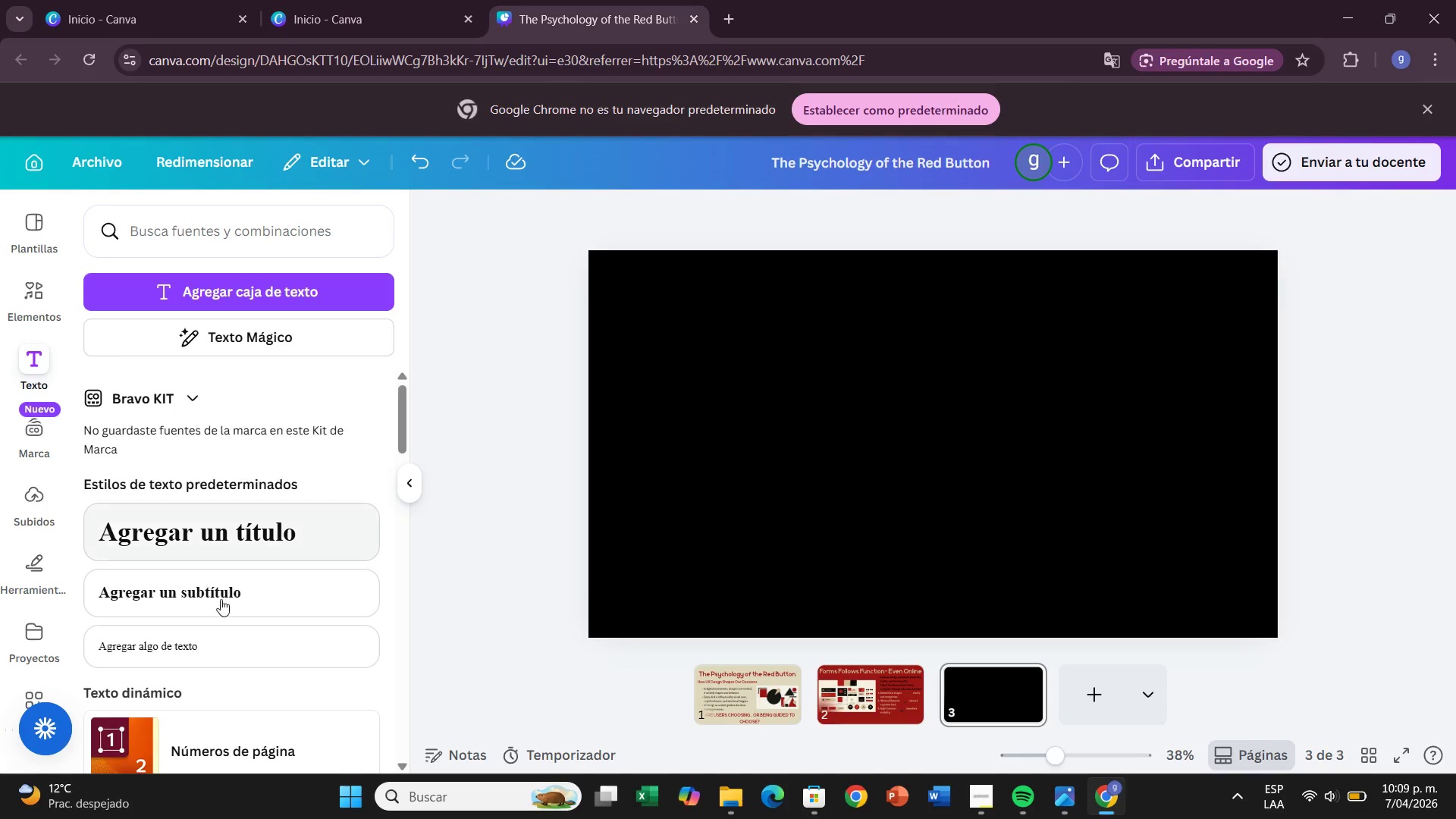 
left_click([272, 547])
 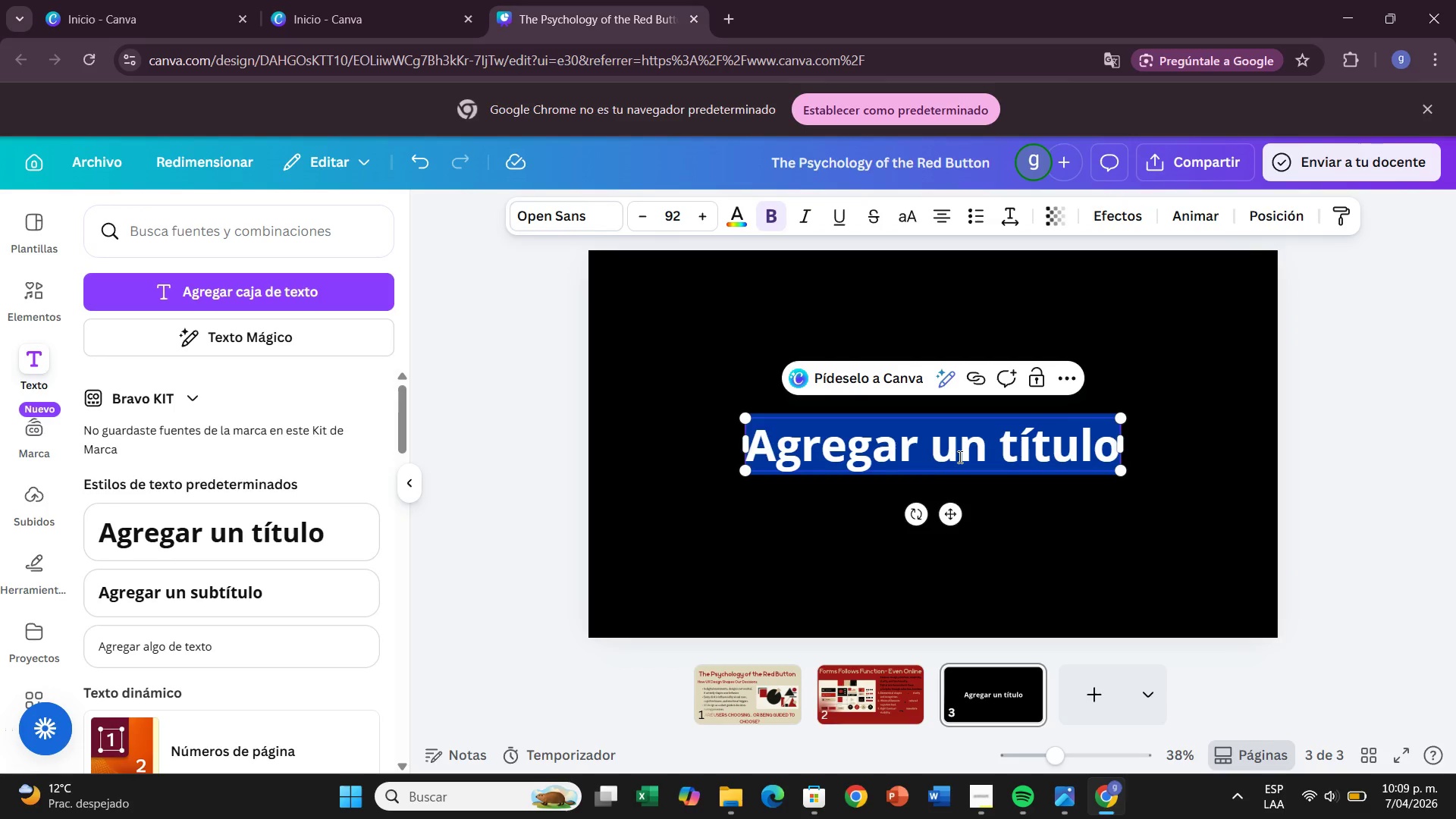 
wait(14.44)
 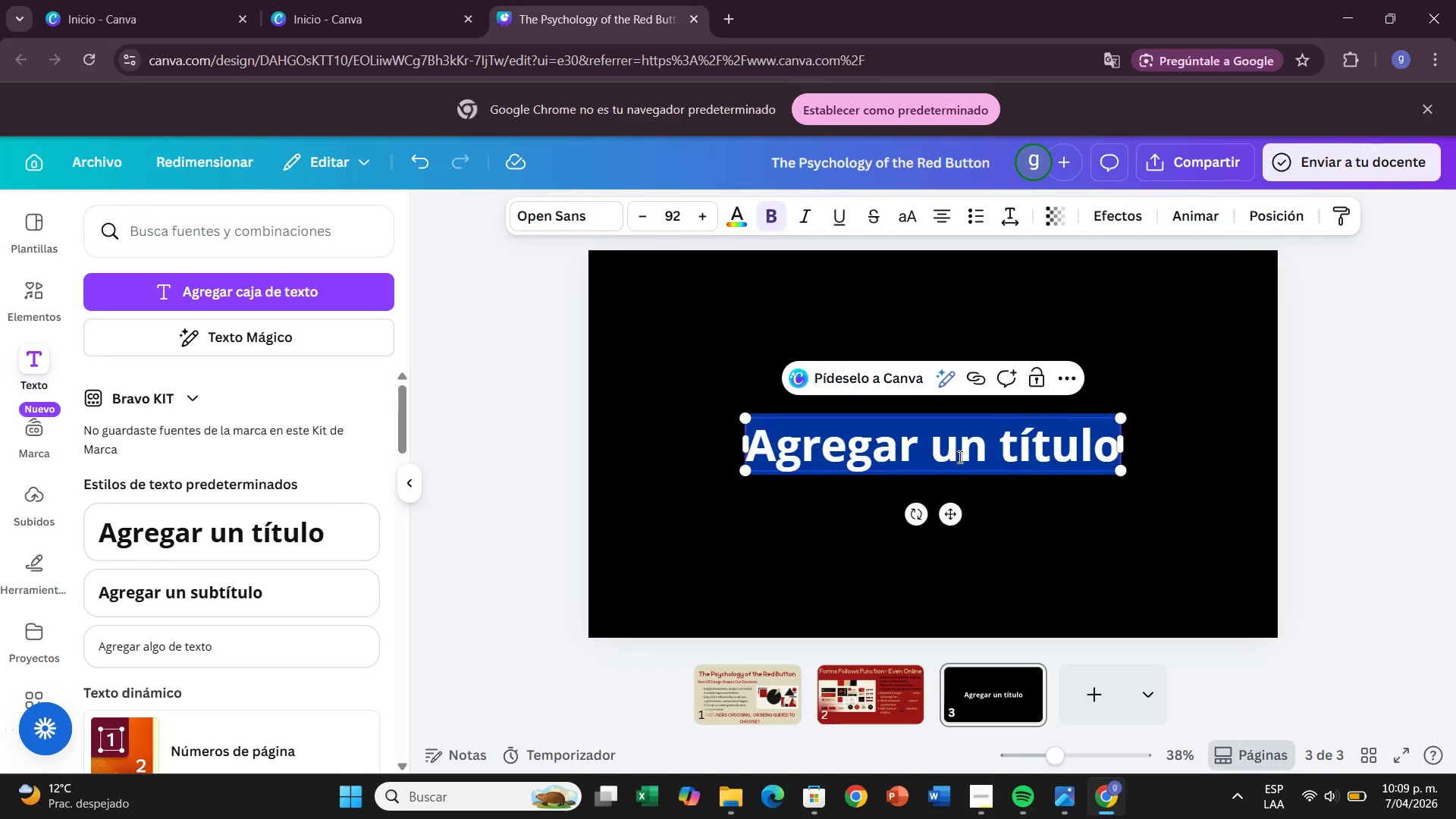 
left_click([617, 217])
 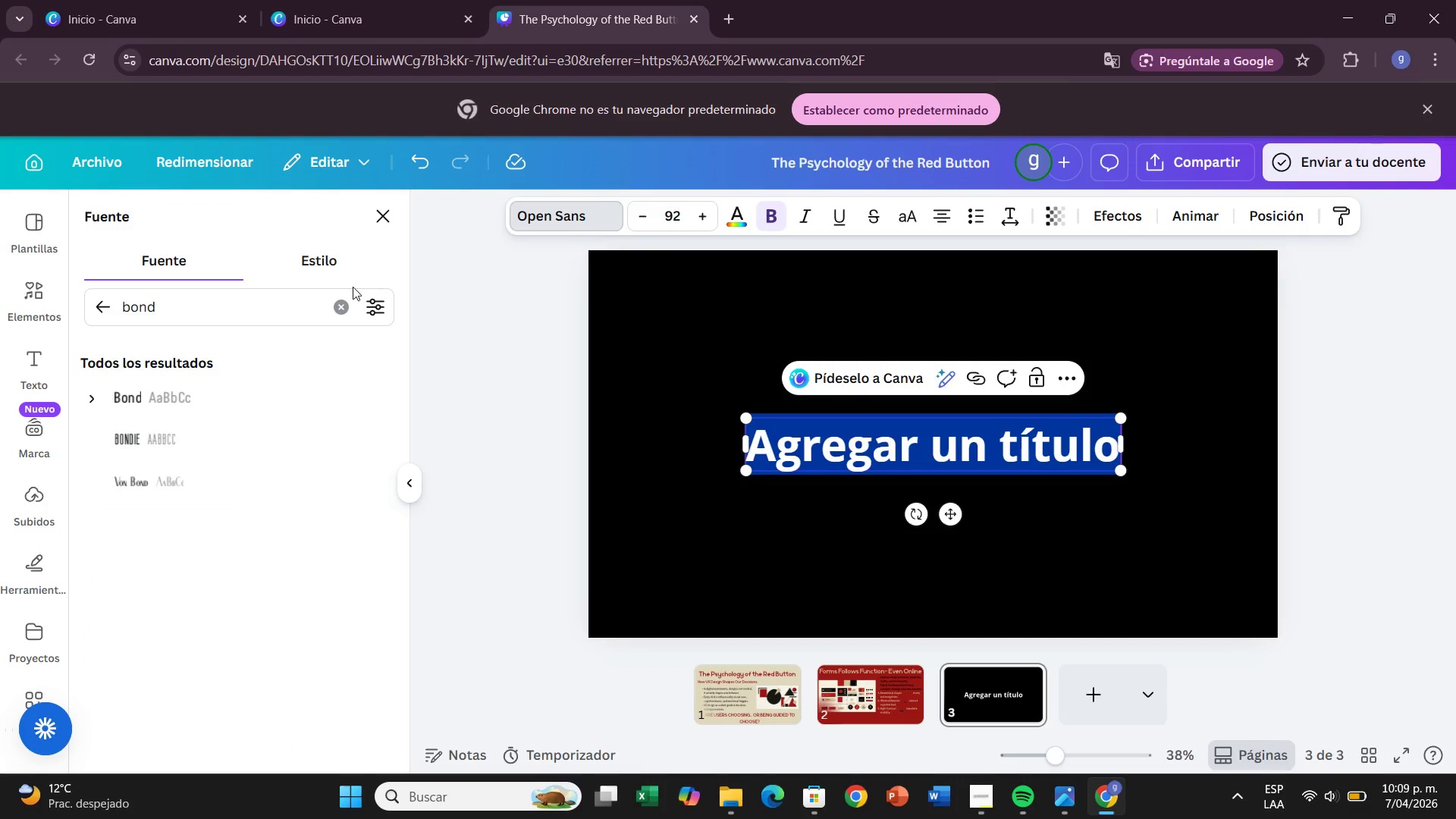 
left_click([331, 320])
 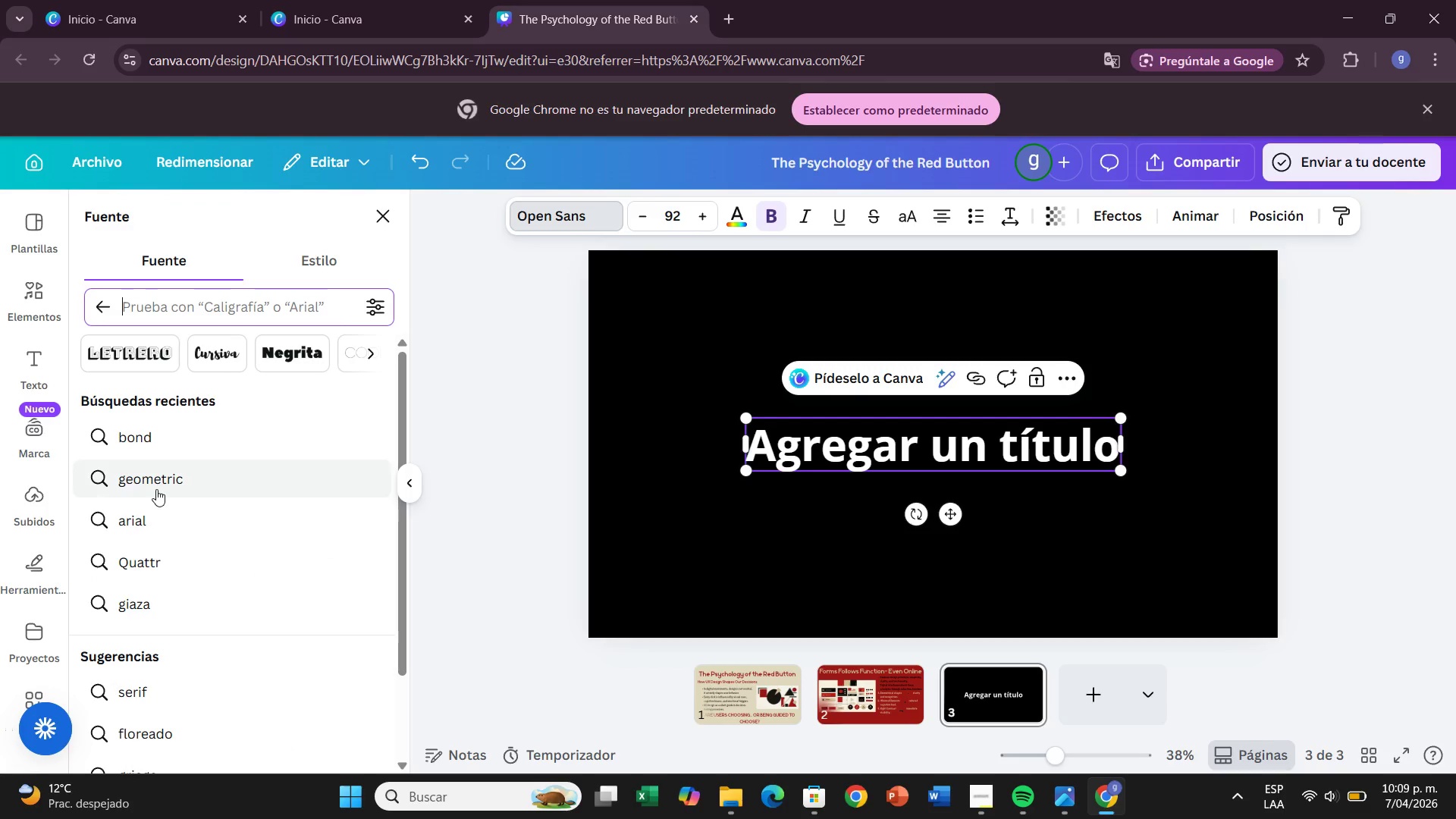 
left_click([156, 489])
 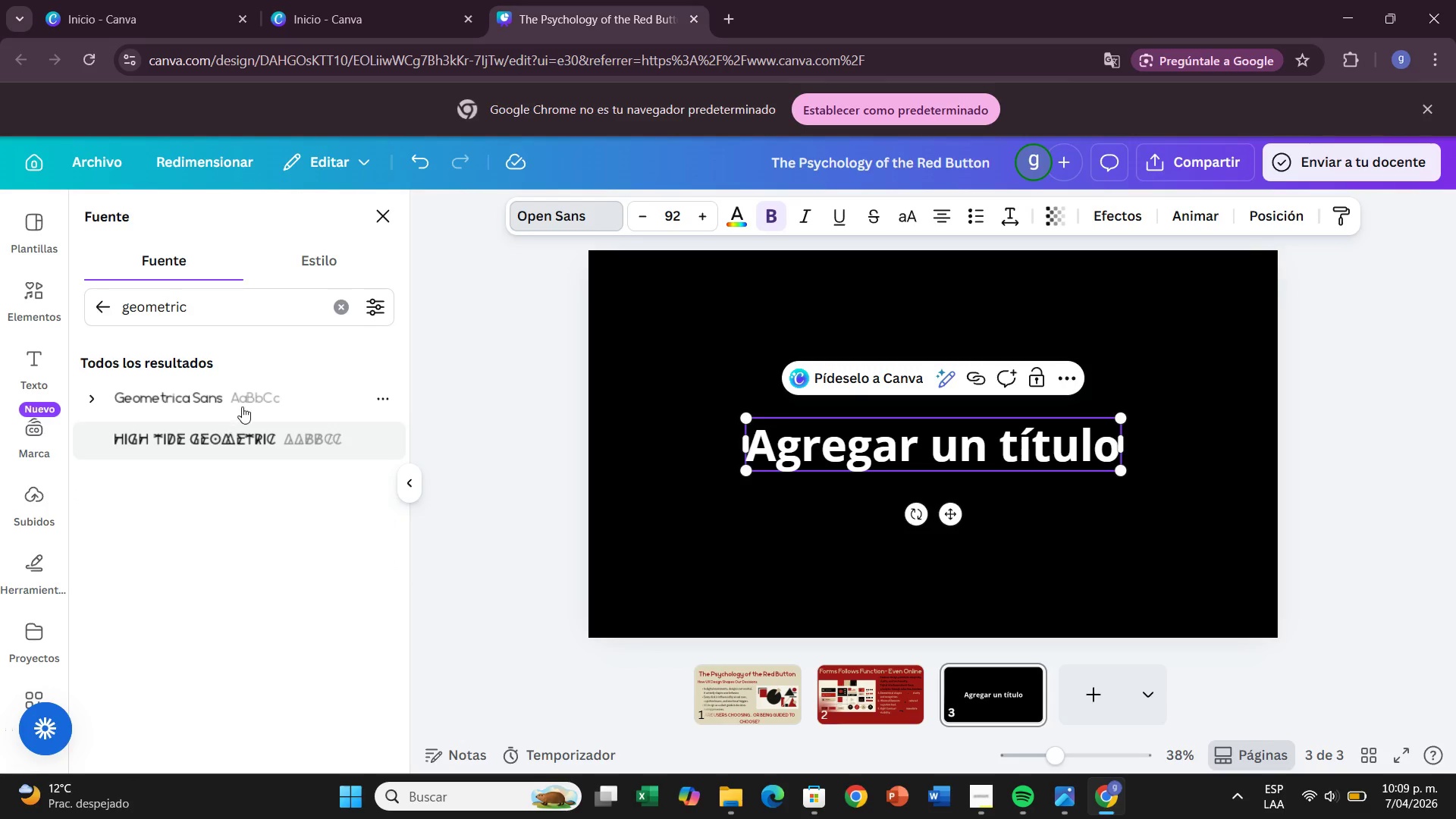 
left_click([255, 393])
 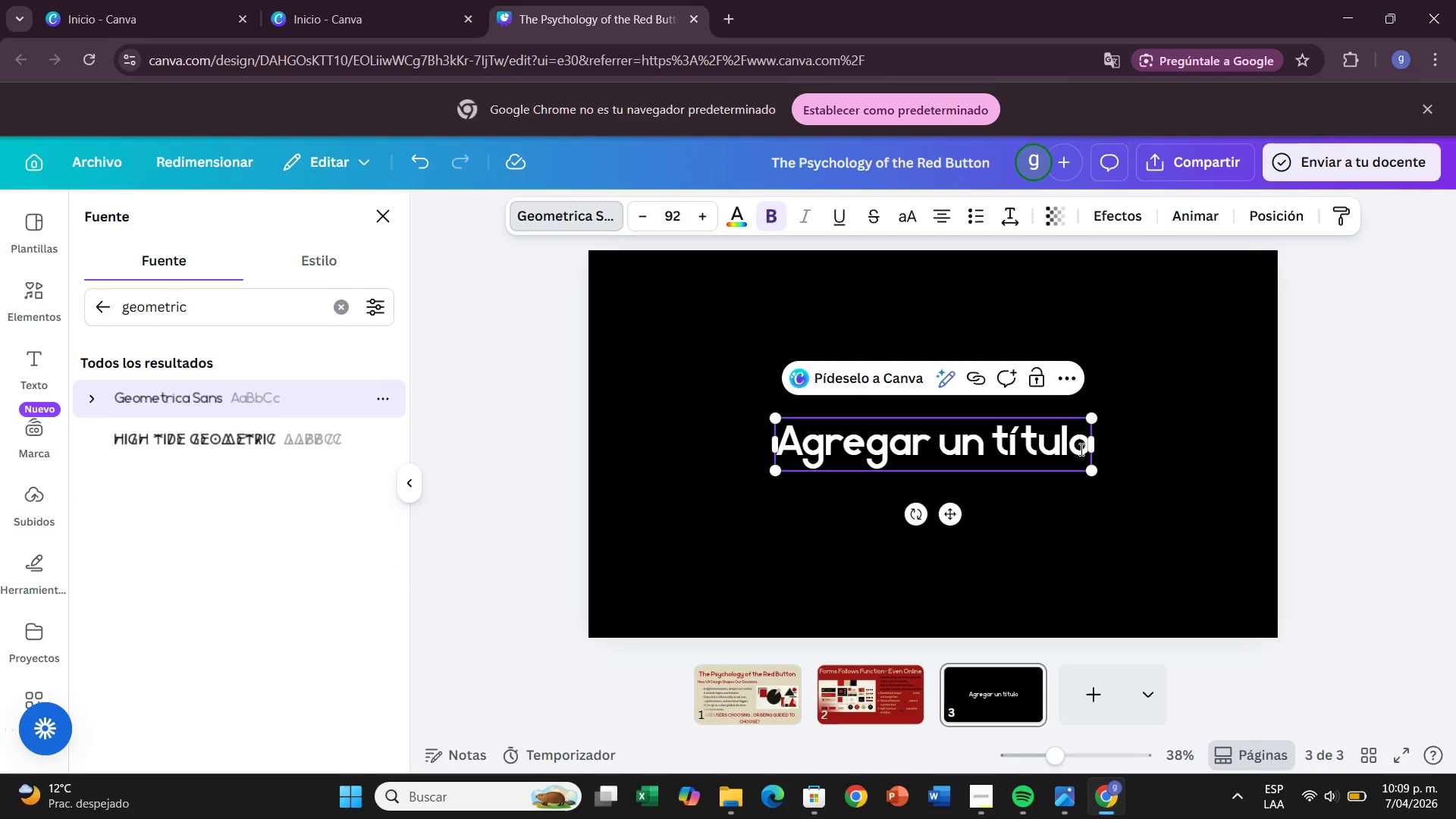 
left_click([1086, 450])
 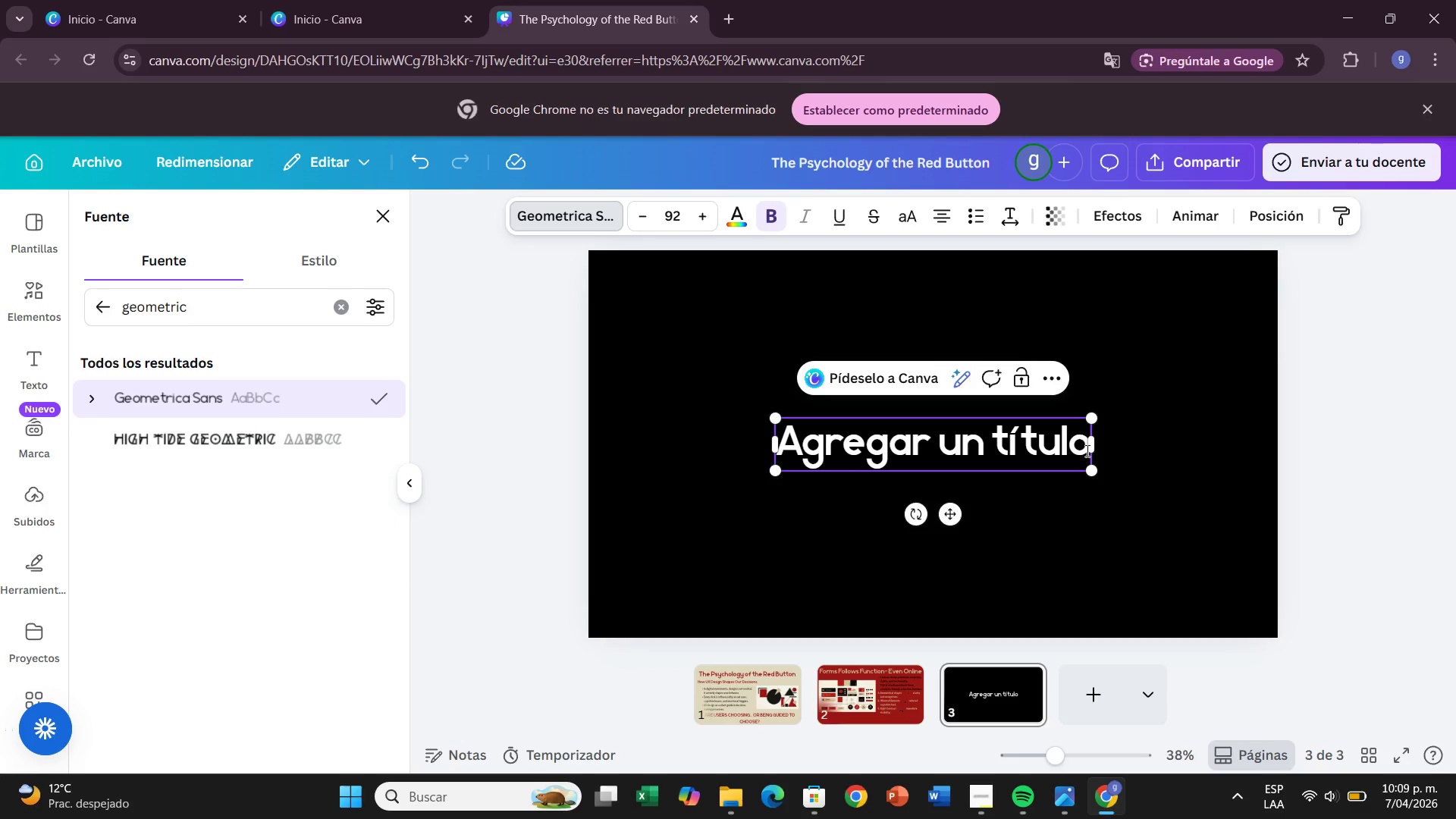 
hold_key(key=Backspace, duration=0.69)
 